 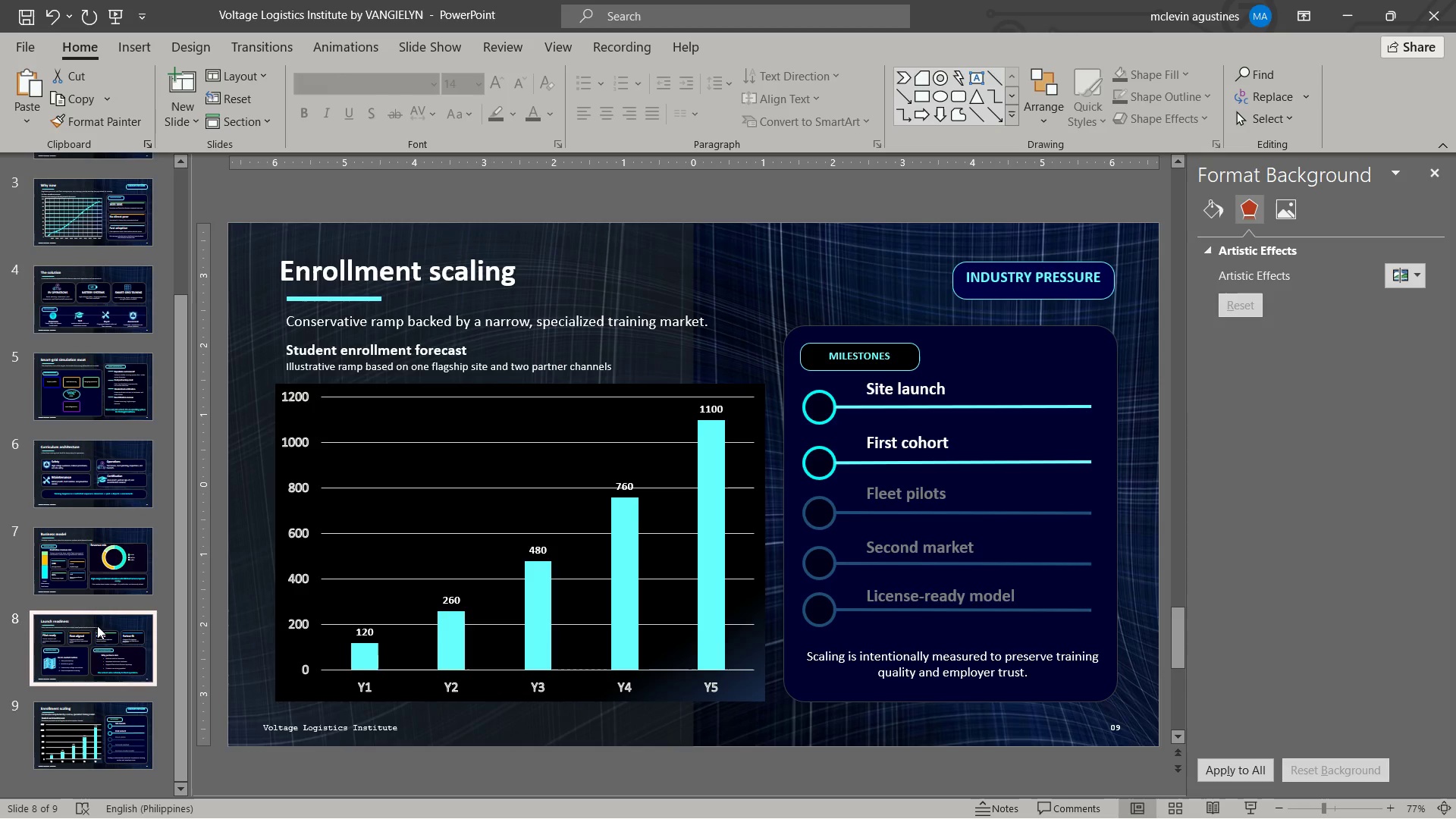 
key(Control+C)
 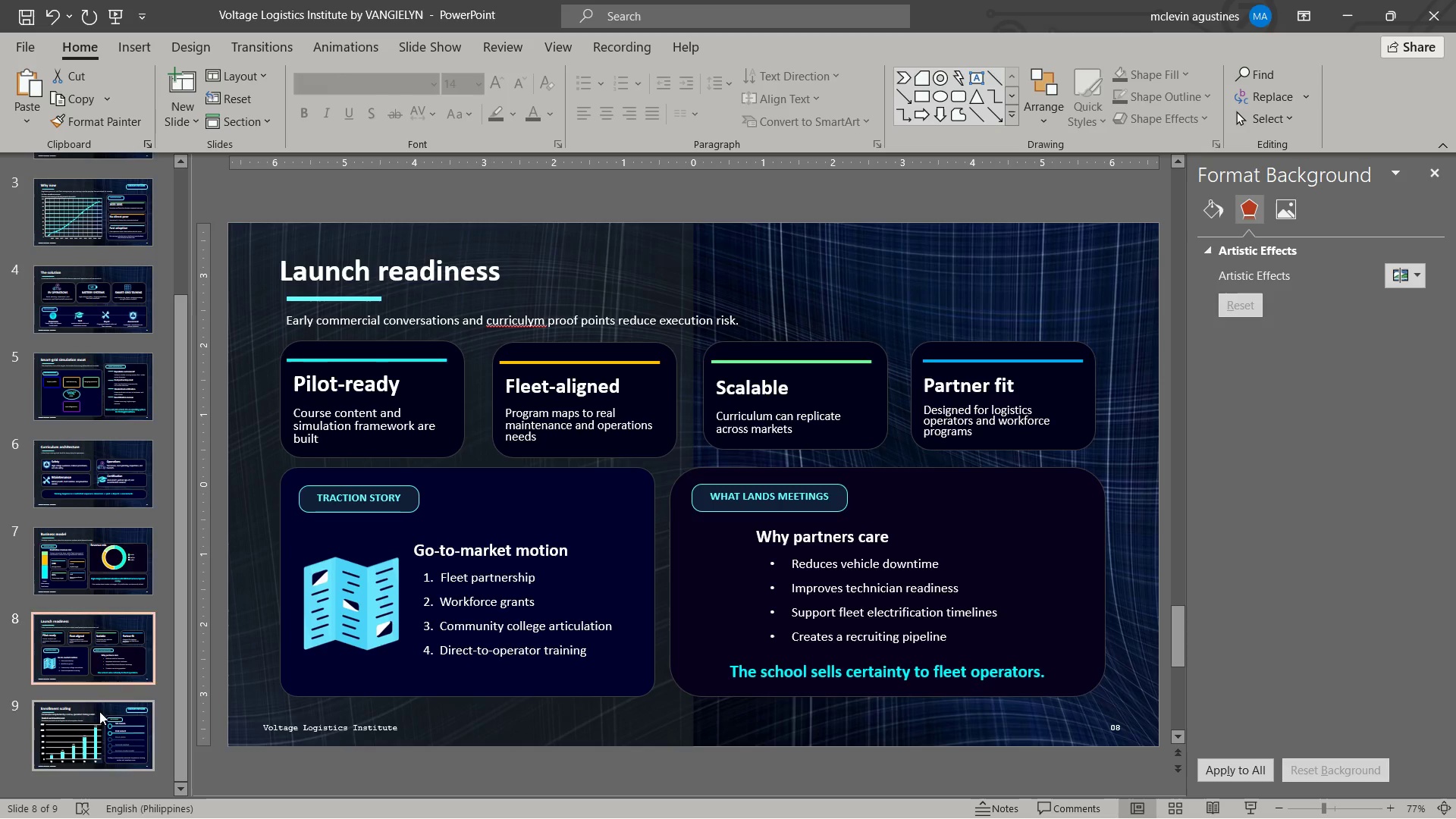 
left_click([100, 712])
 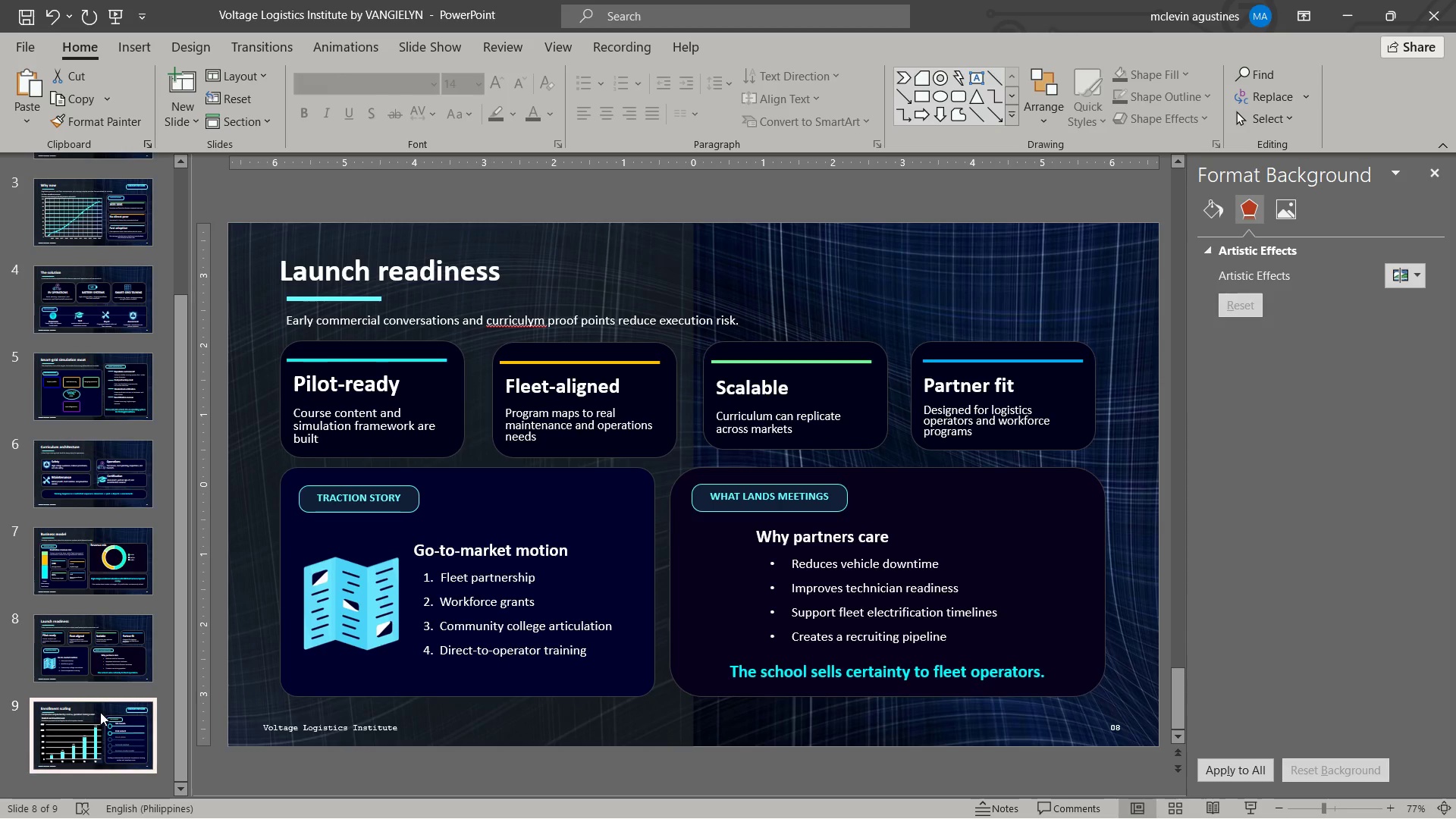 
key(Control+ControlLeft)
 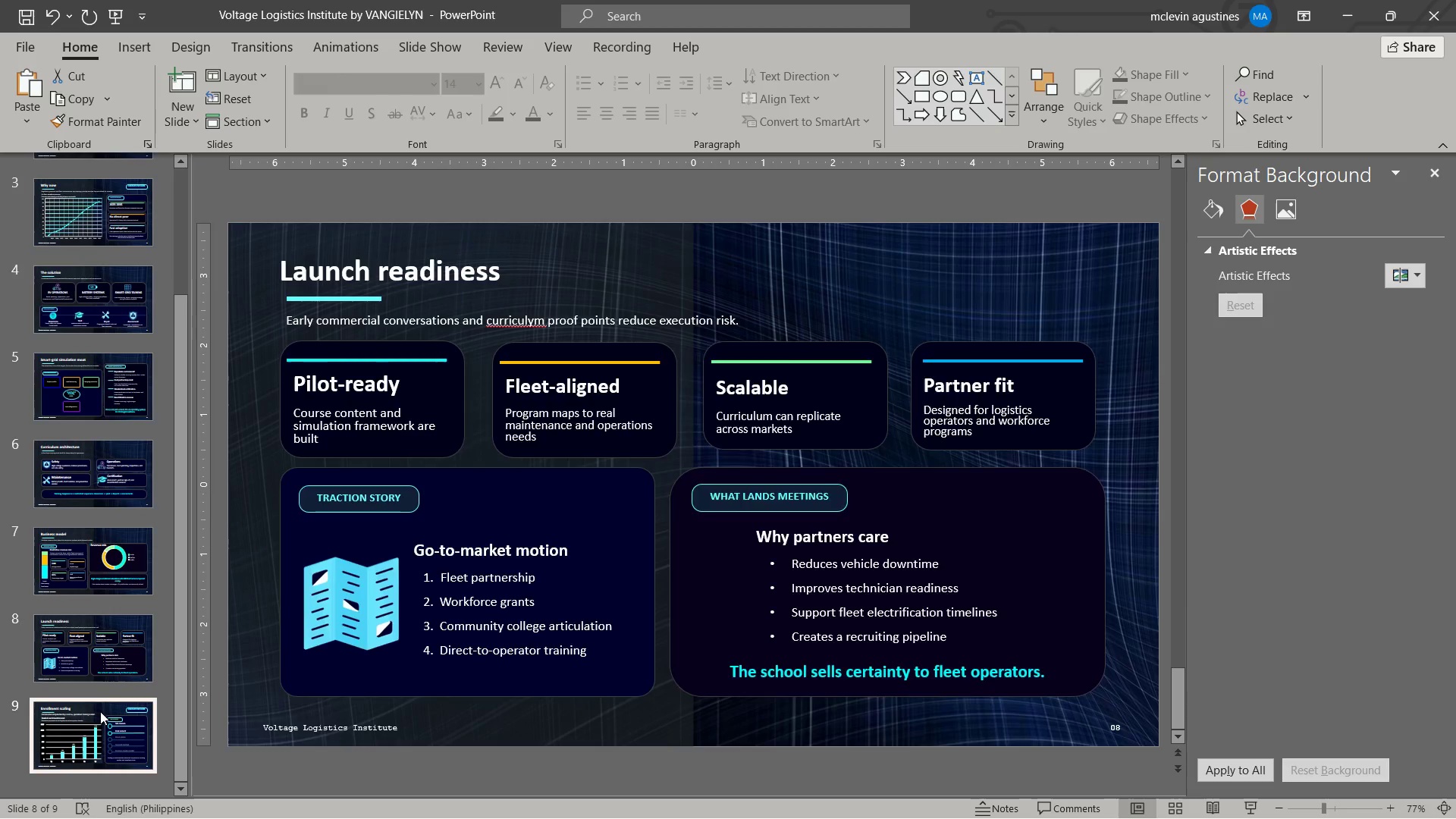 
key(Control+V)
 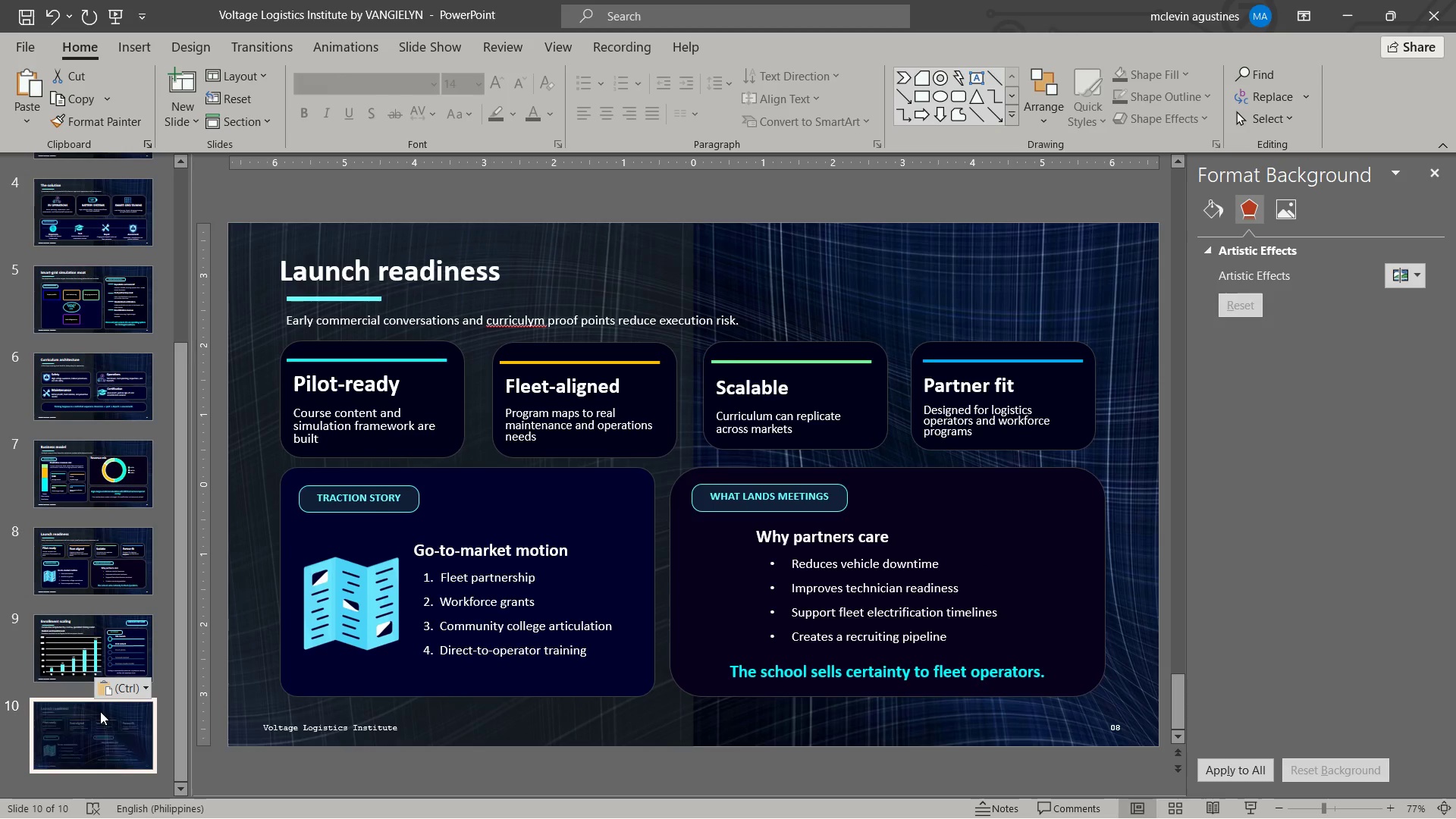 
left_click([100, 711])
 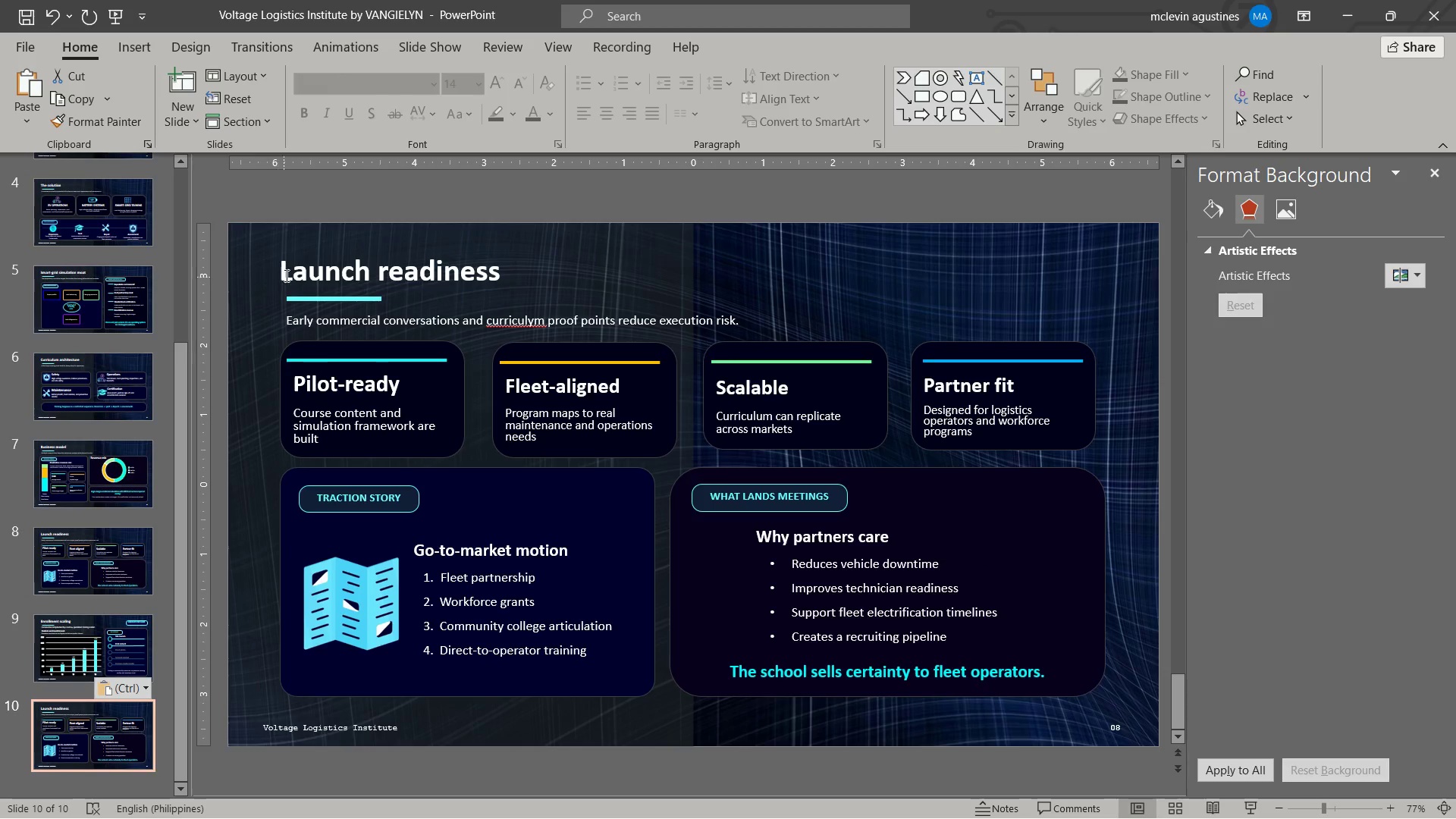 
left_click_drag(start_coordinate=[286, 275], to_coordinate=[550, 285])
 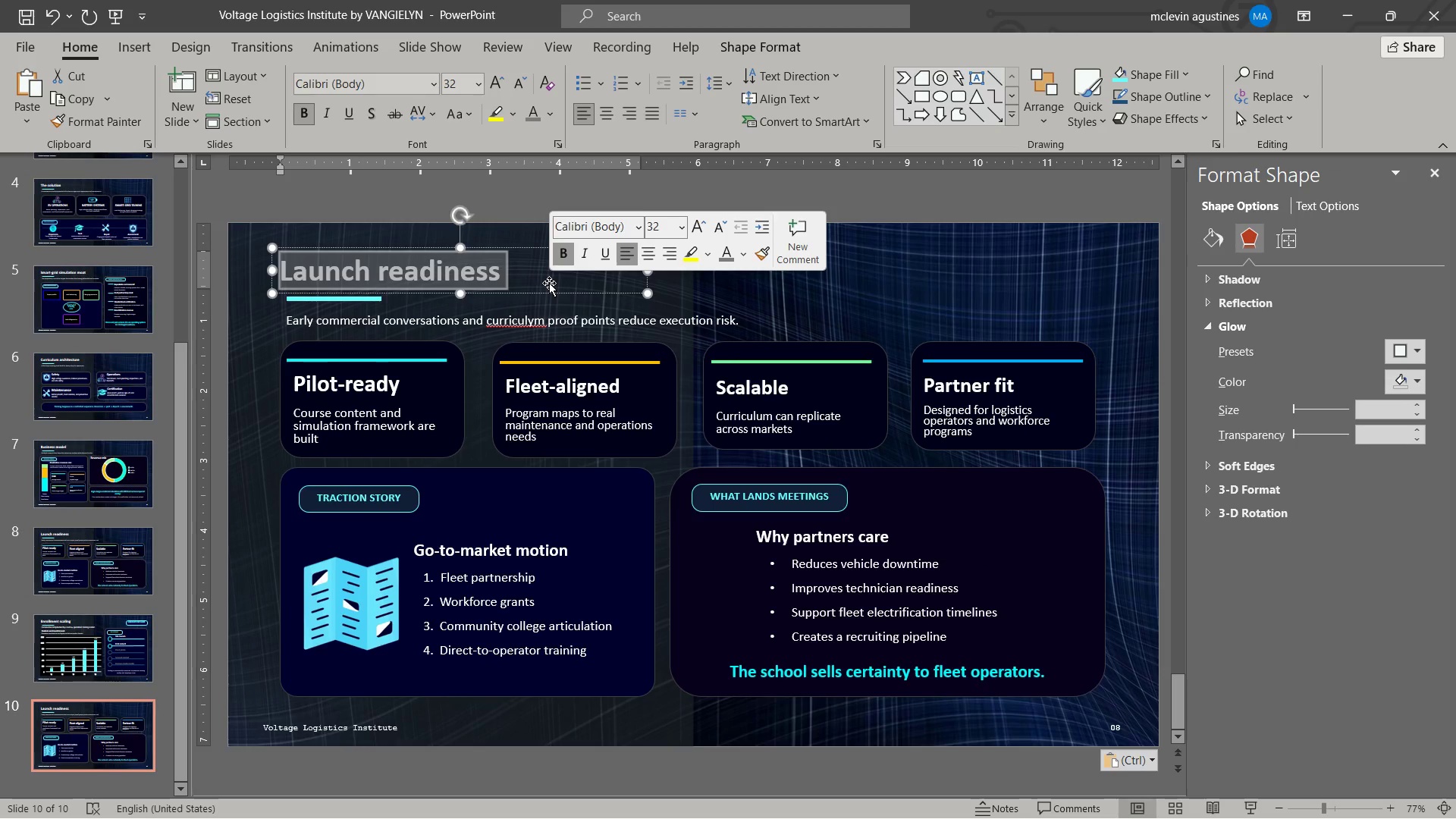 
type(unit economics)
key(Escape)
key(Escape)
 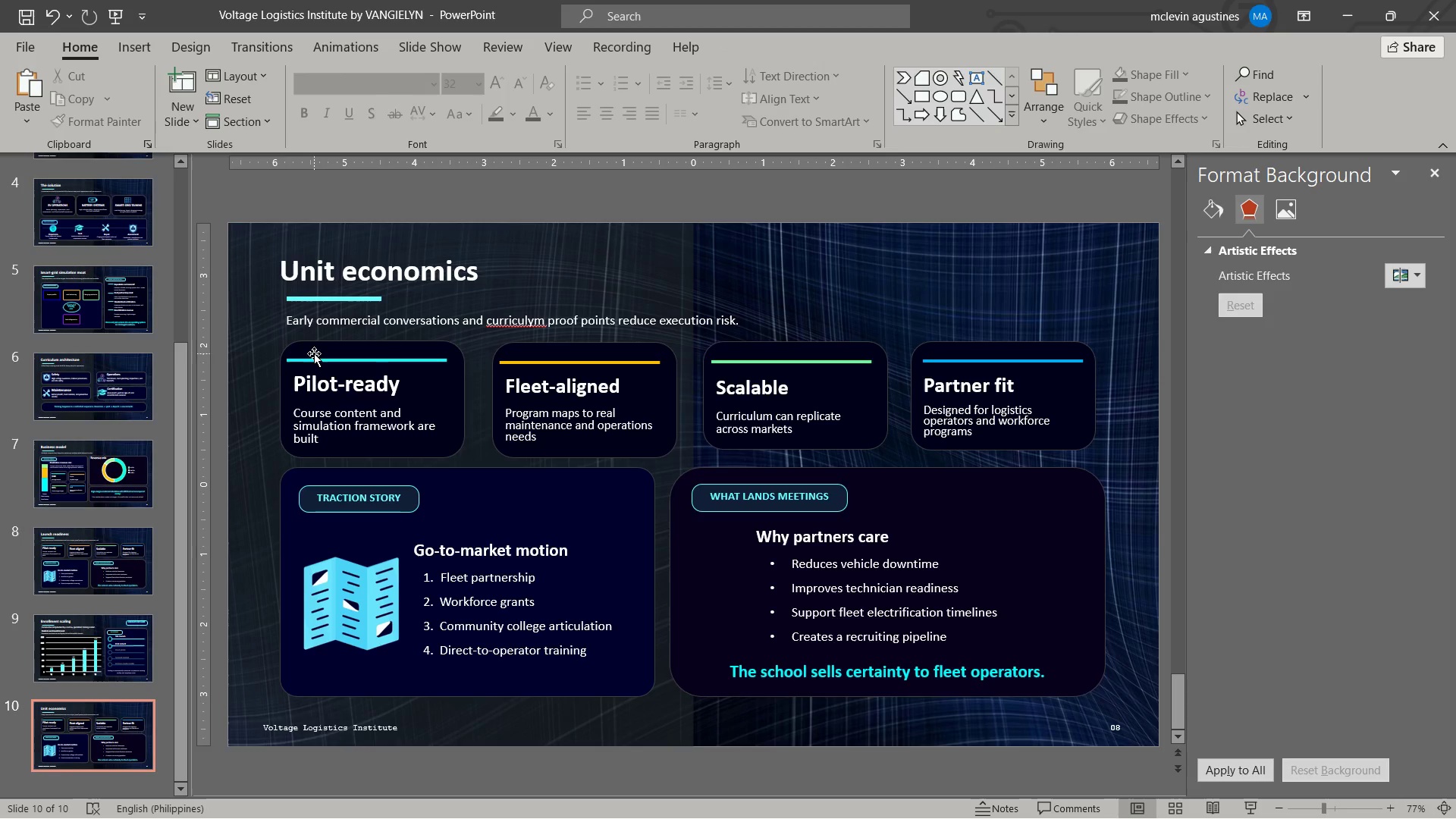 
wait(9.8)
 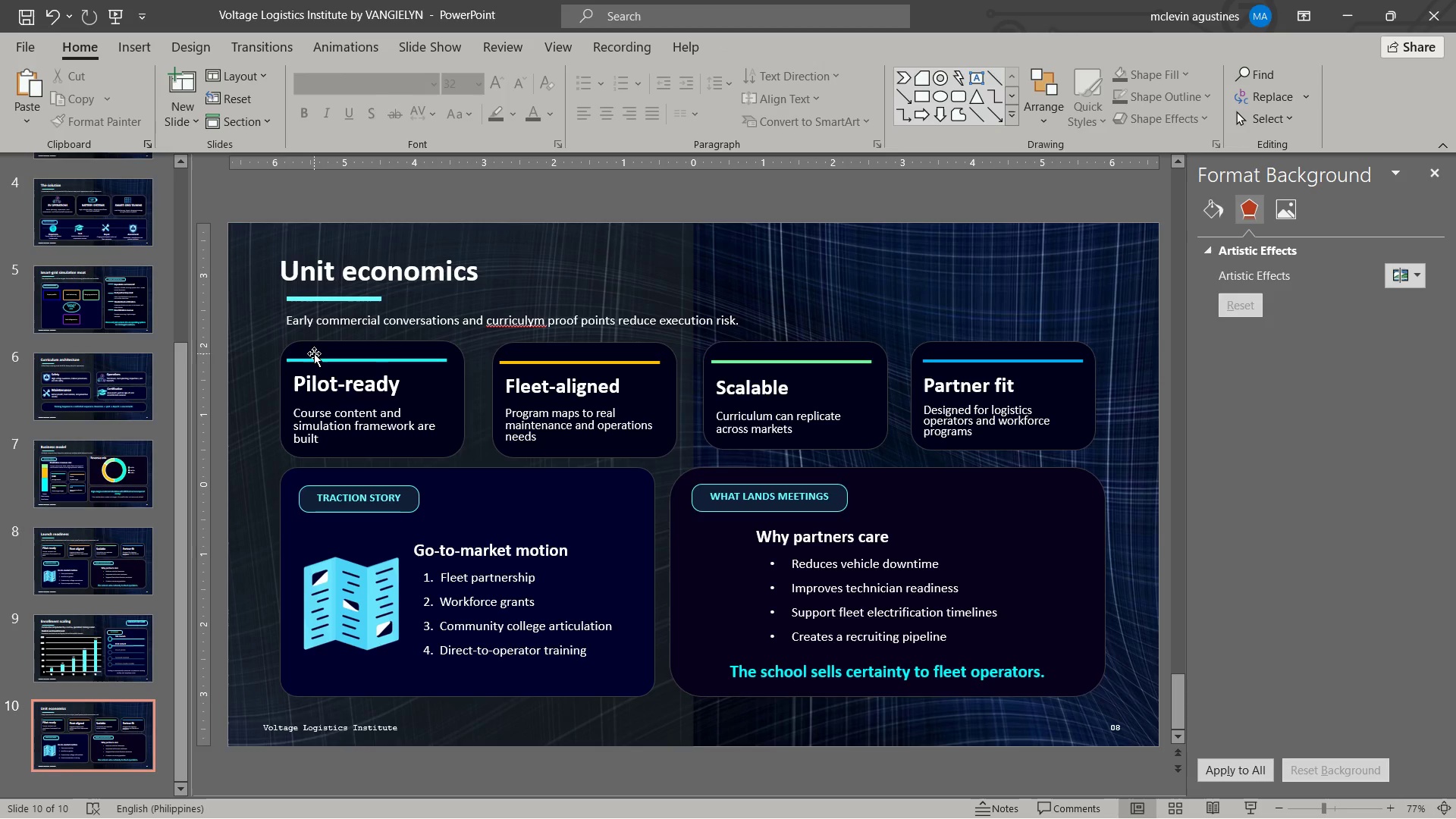 
left_click_drag(start_coordinate=[300, 321], to_coordinate=[770, 333])
 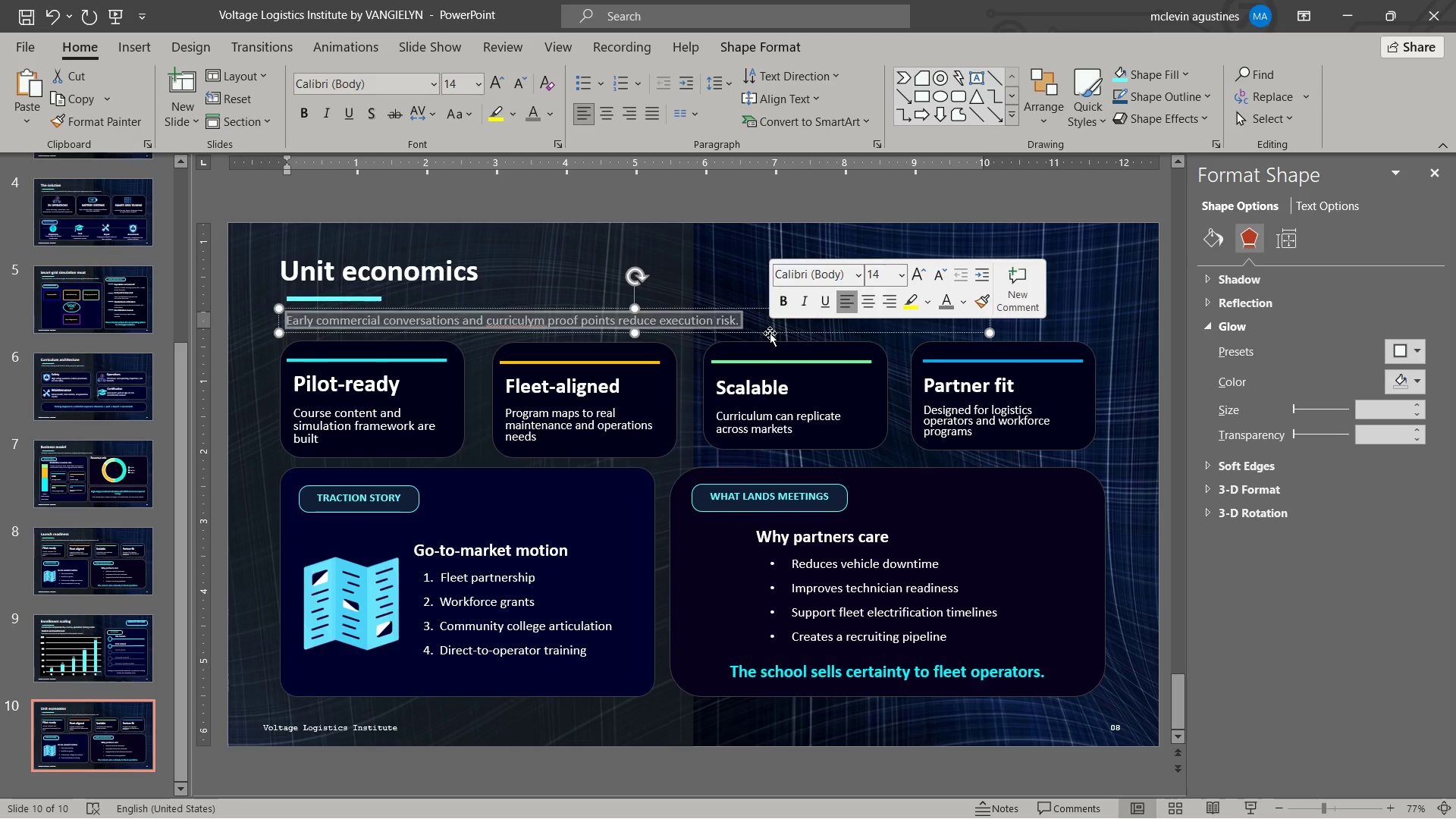 
type(a tuition-led model with fleet services)
 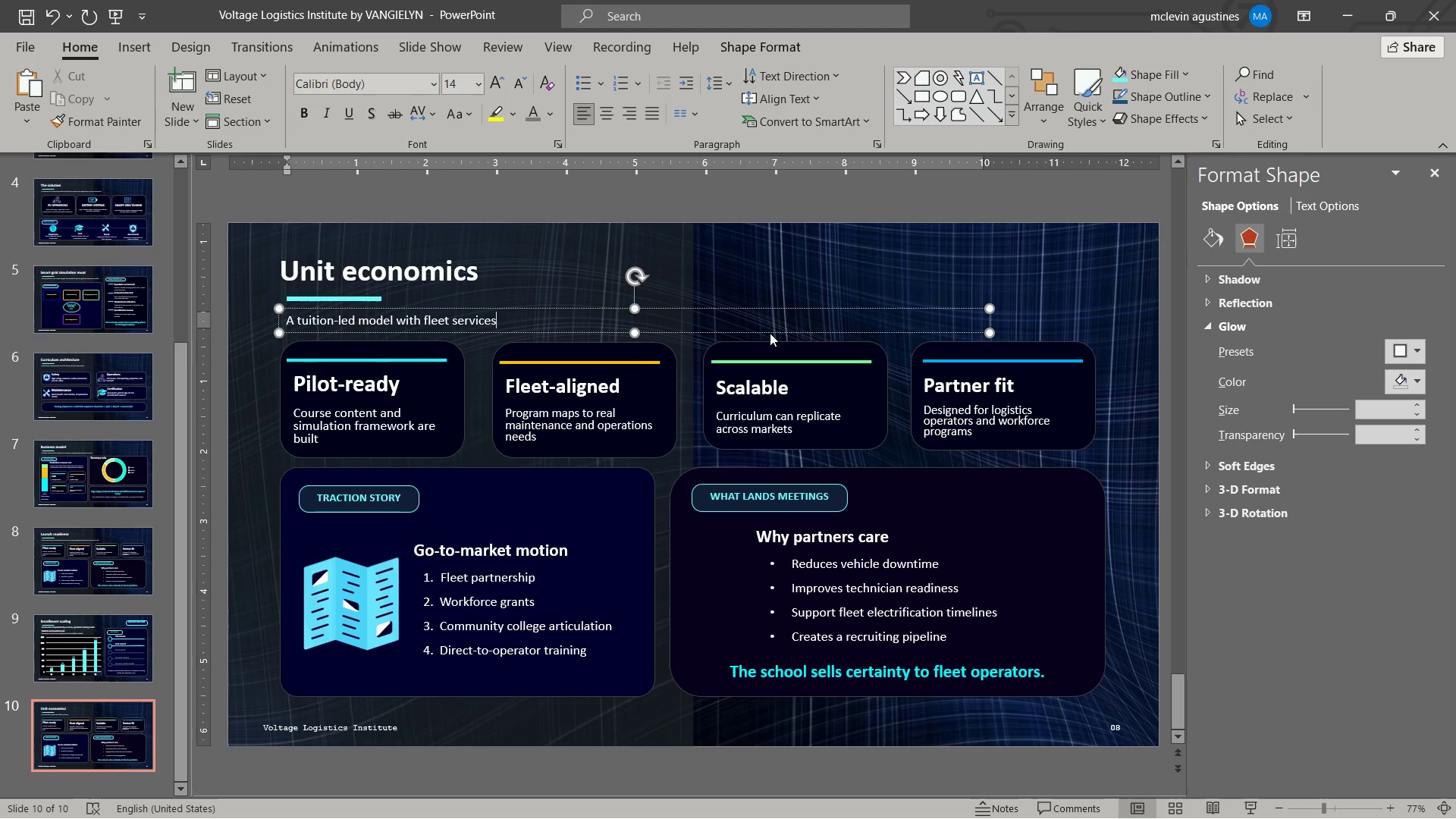 
type( and certification lift the lifetime value per student.)
 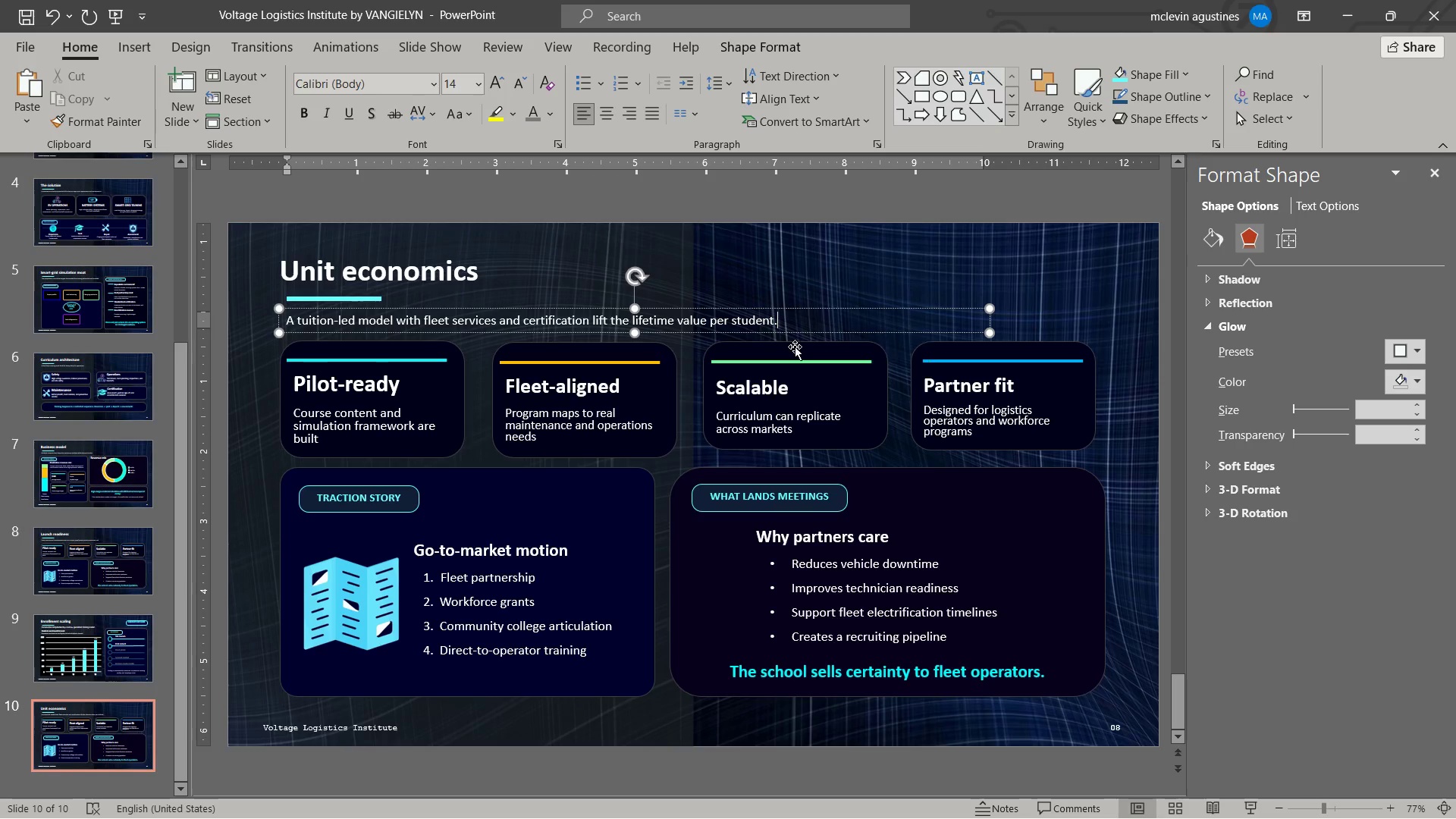 
key(Escape)
 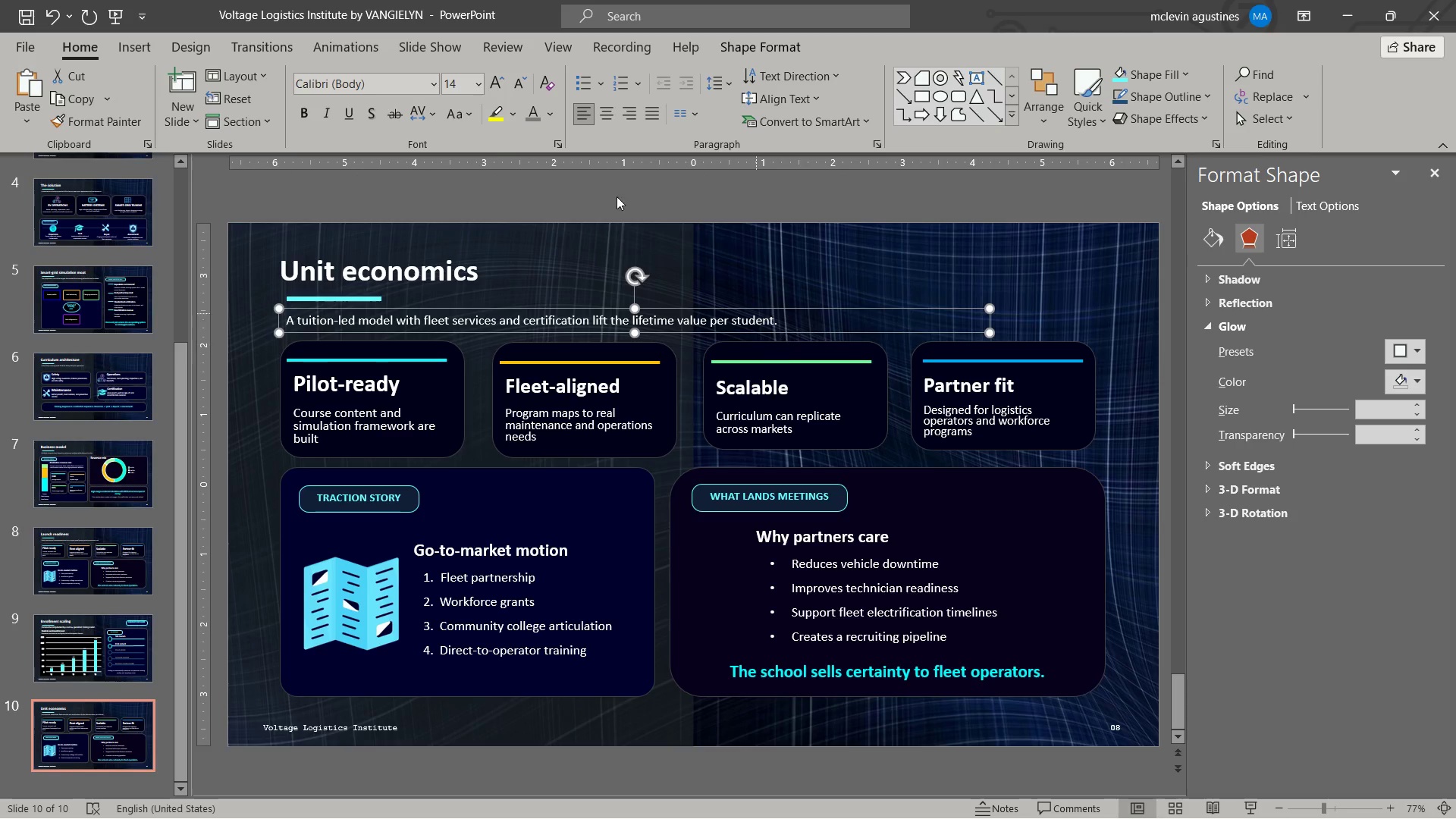 
key(Escape)
 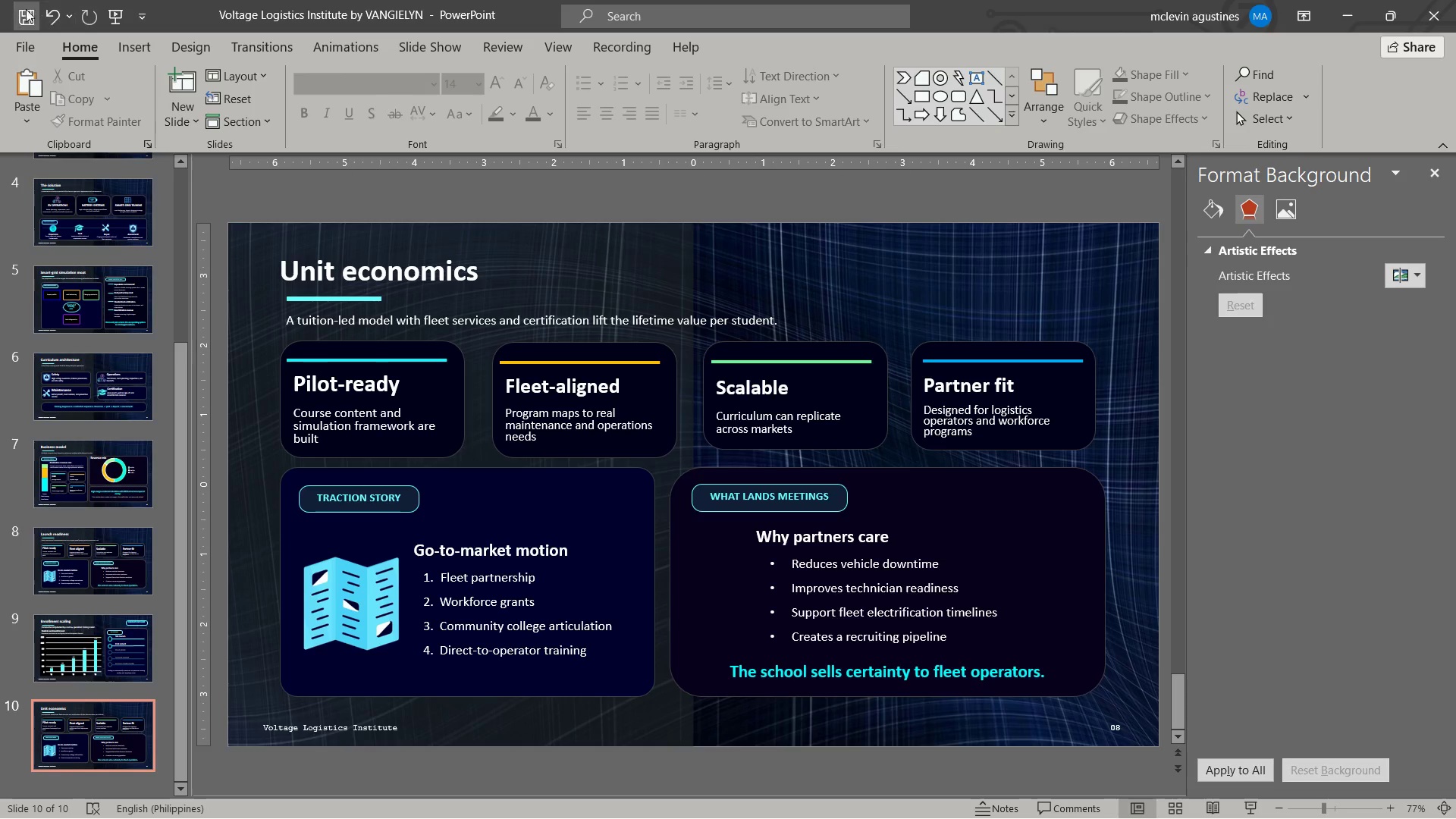 
left_click([21, 15])
 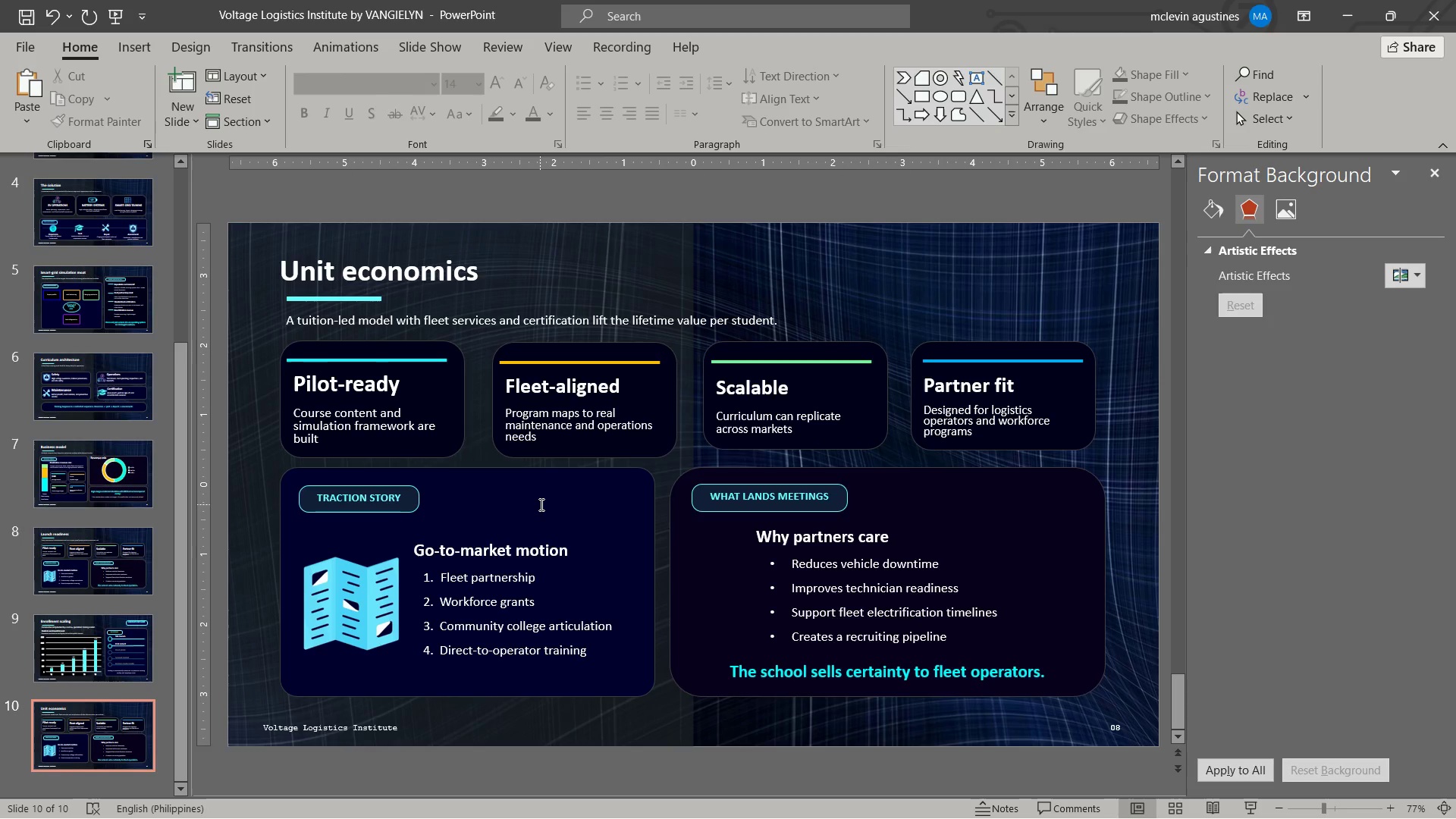 
wait(11.08)
 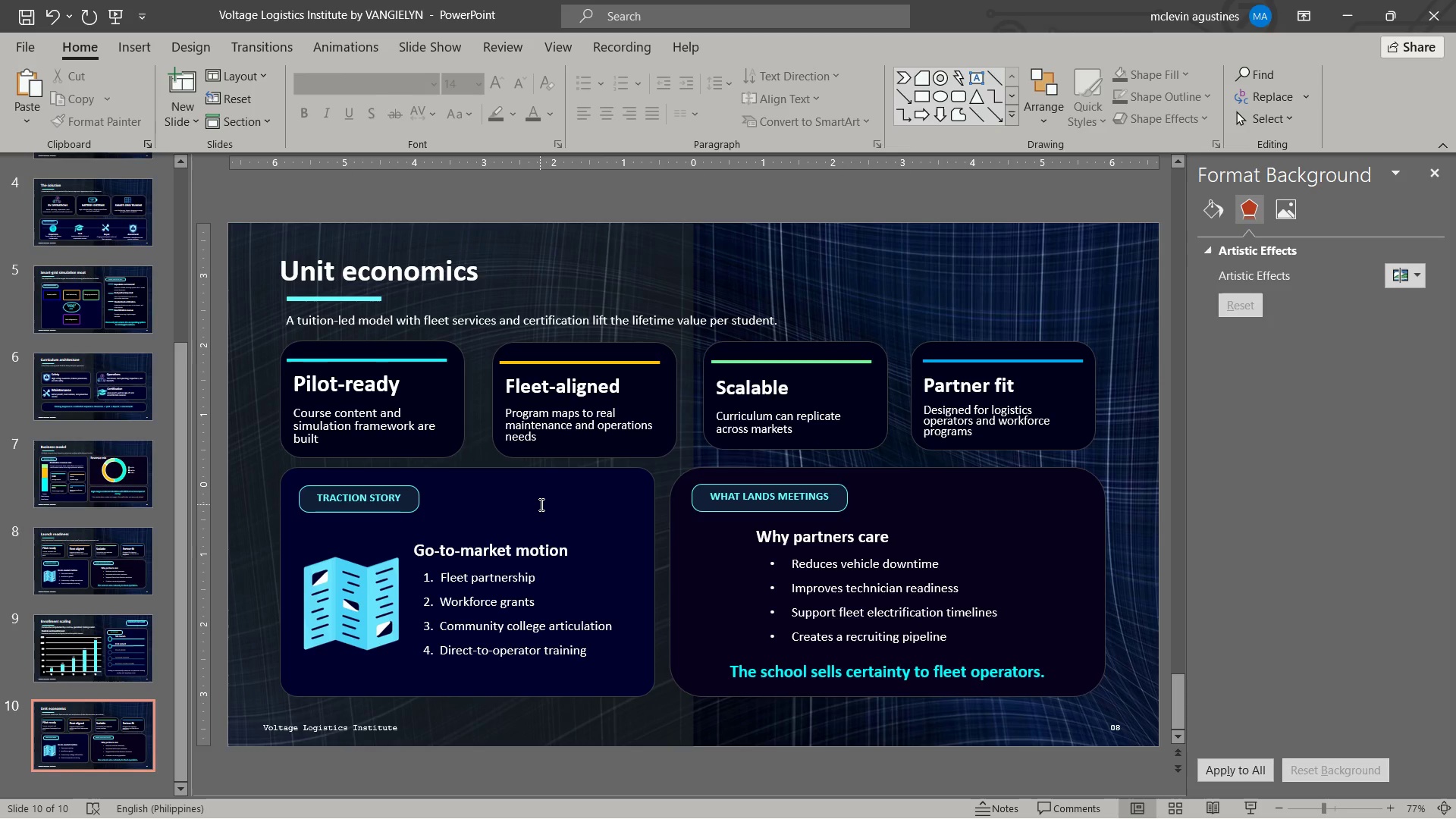 
left_click_drag(start_coordinate=[296, 384], to_coordinate=[400, 385])
 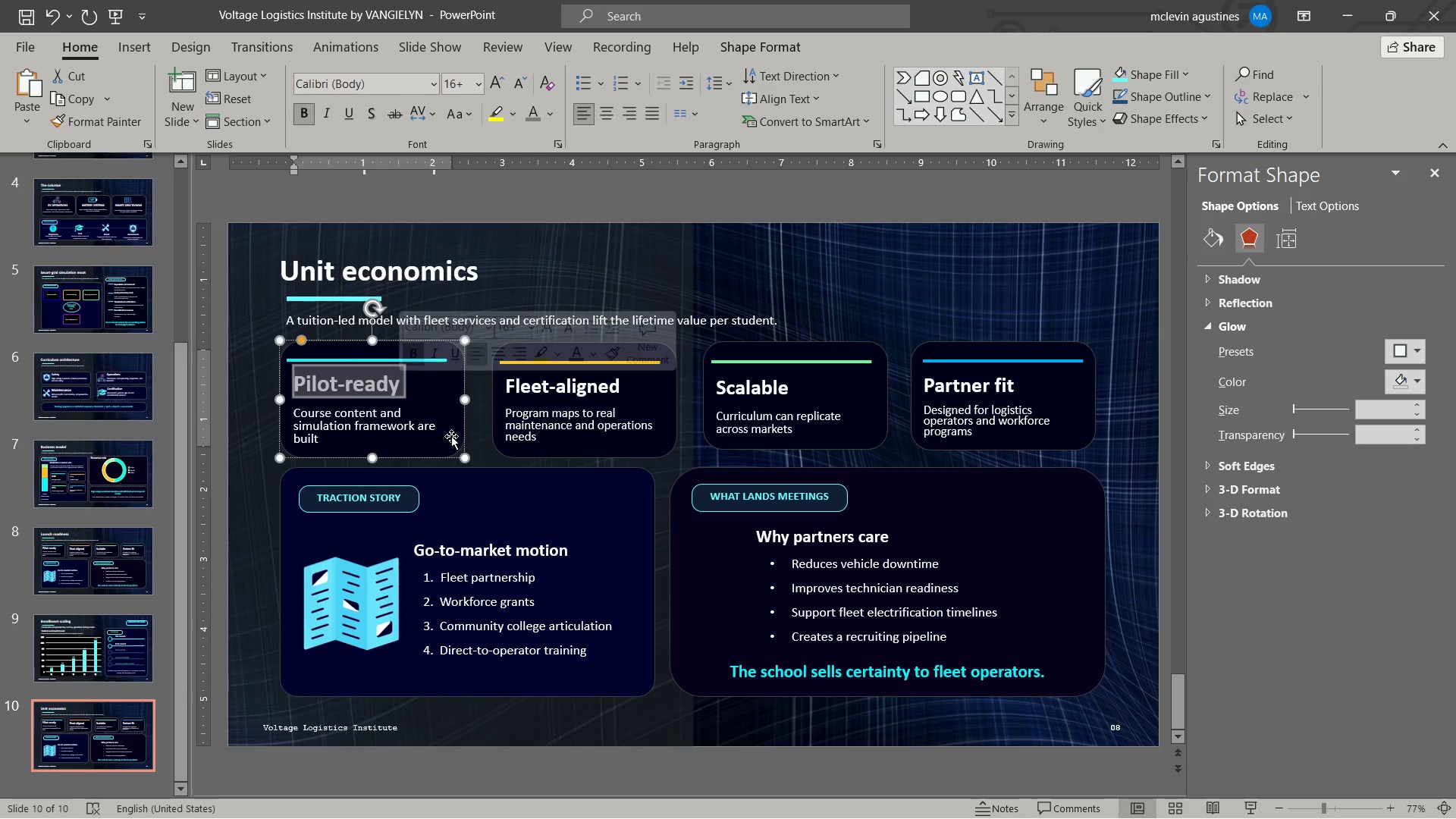 
key(Shift+4)
 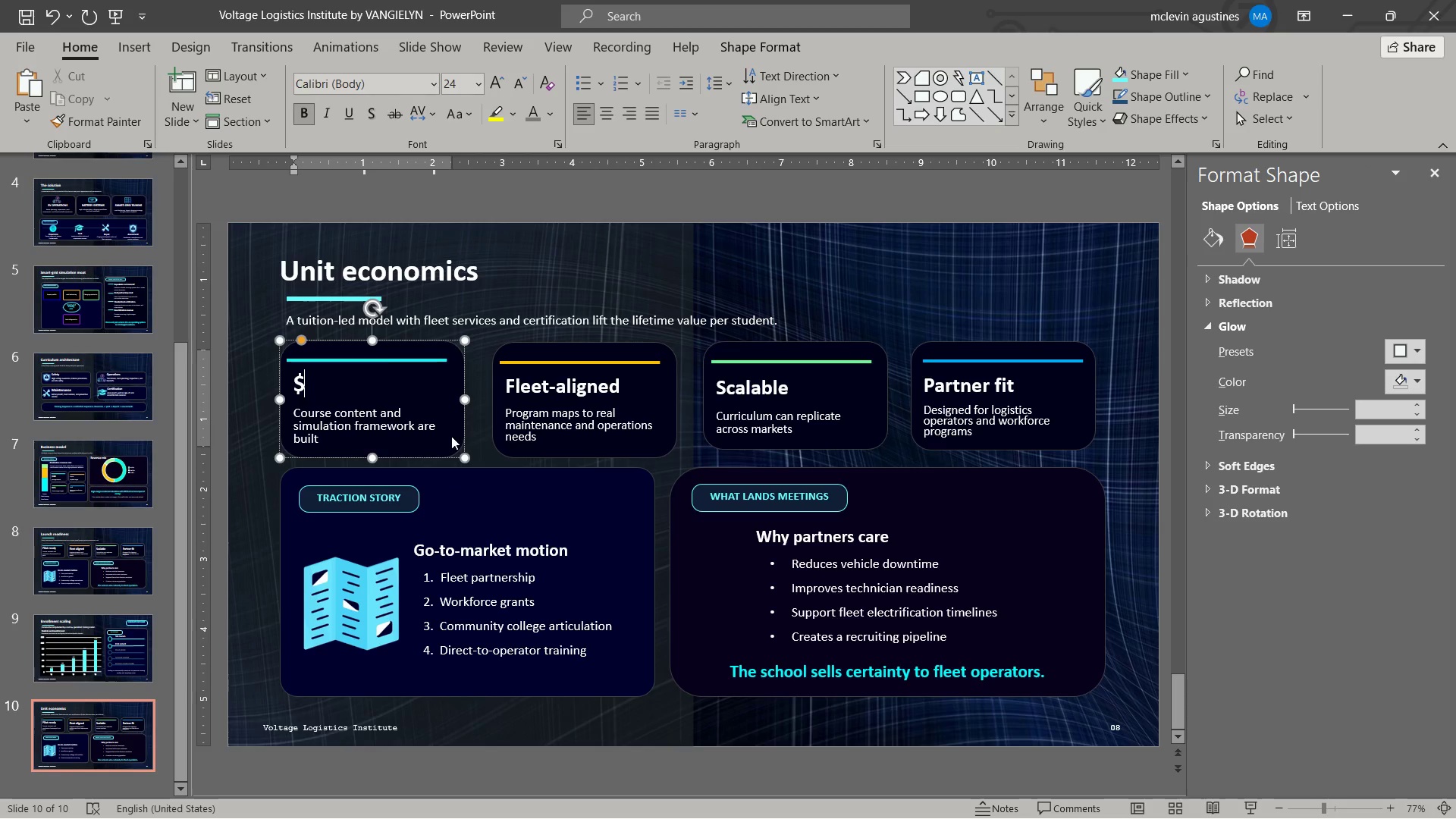 
key(Numpad1)
 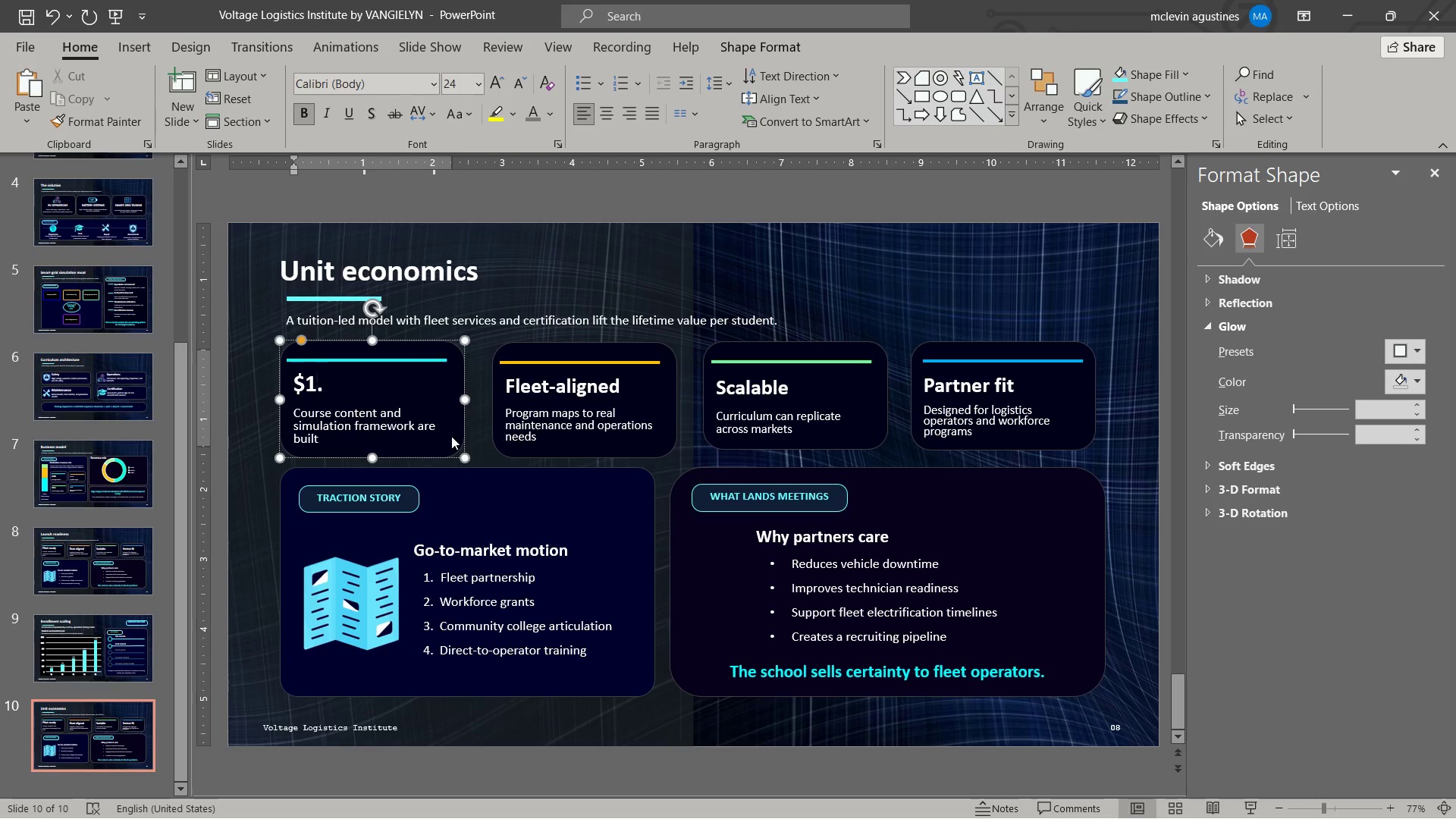 
key(NumpadDecimal)
 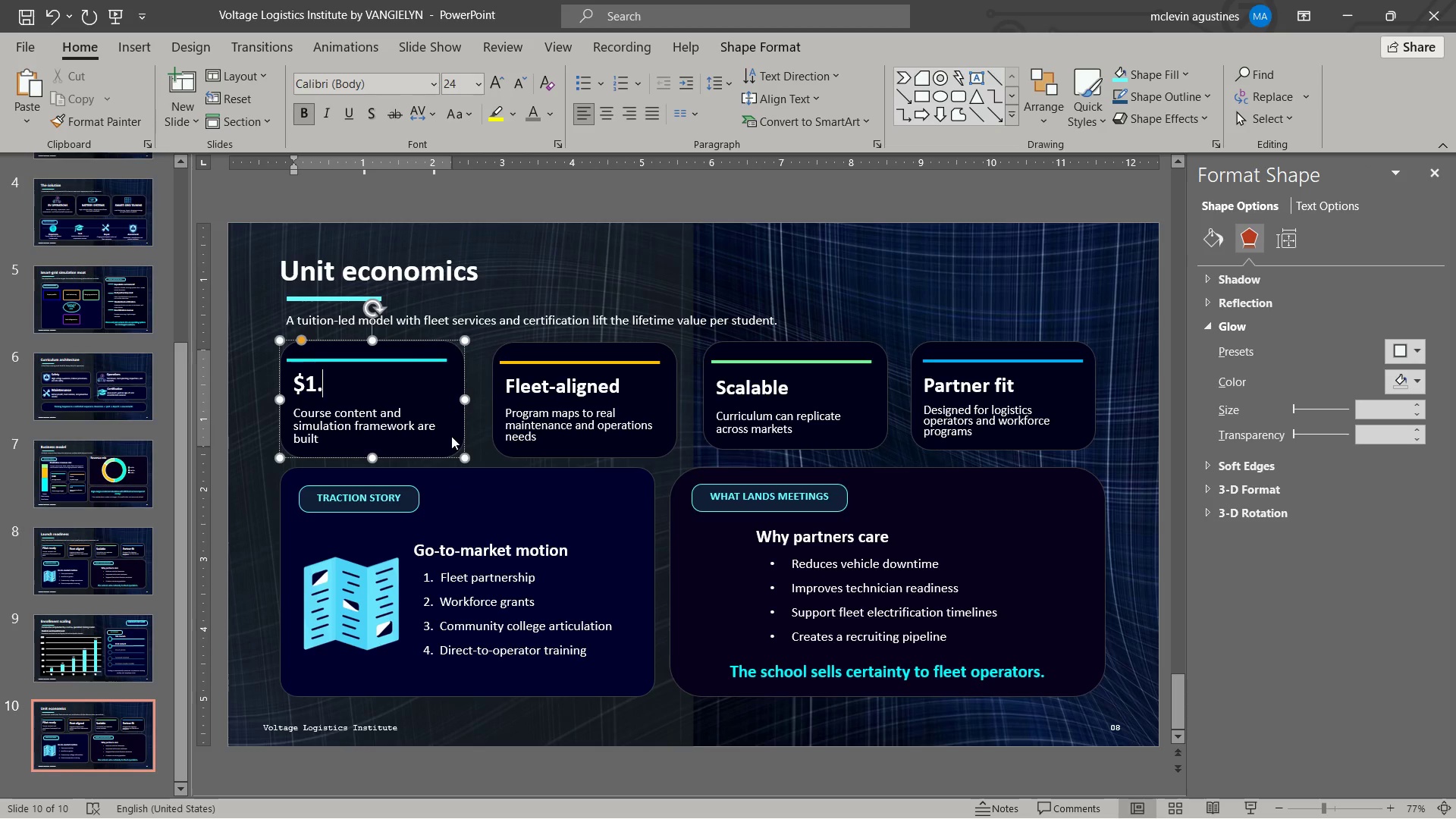 
key(Numpad2)
 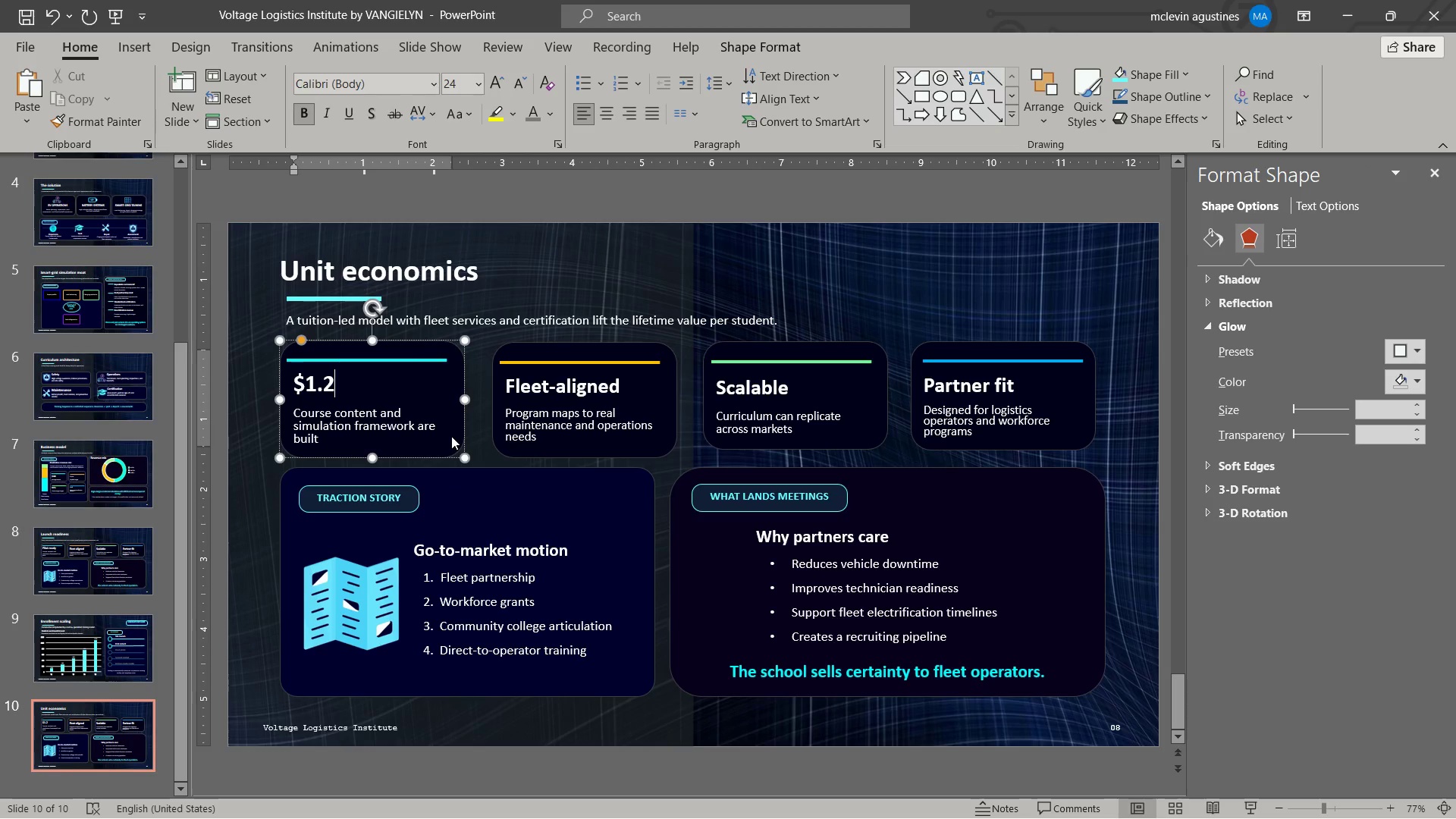 
key(Shift+K)
 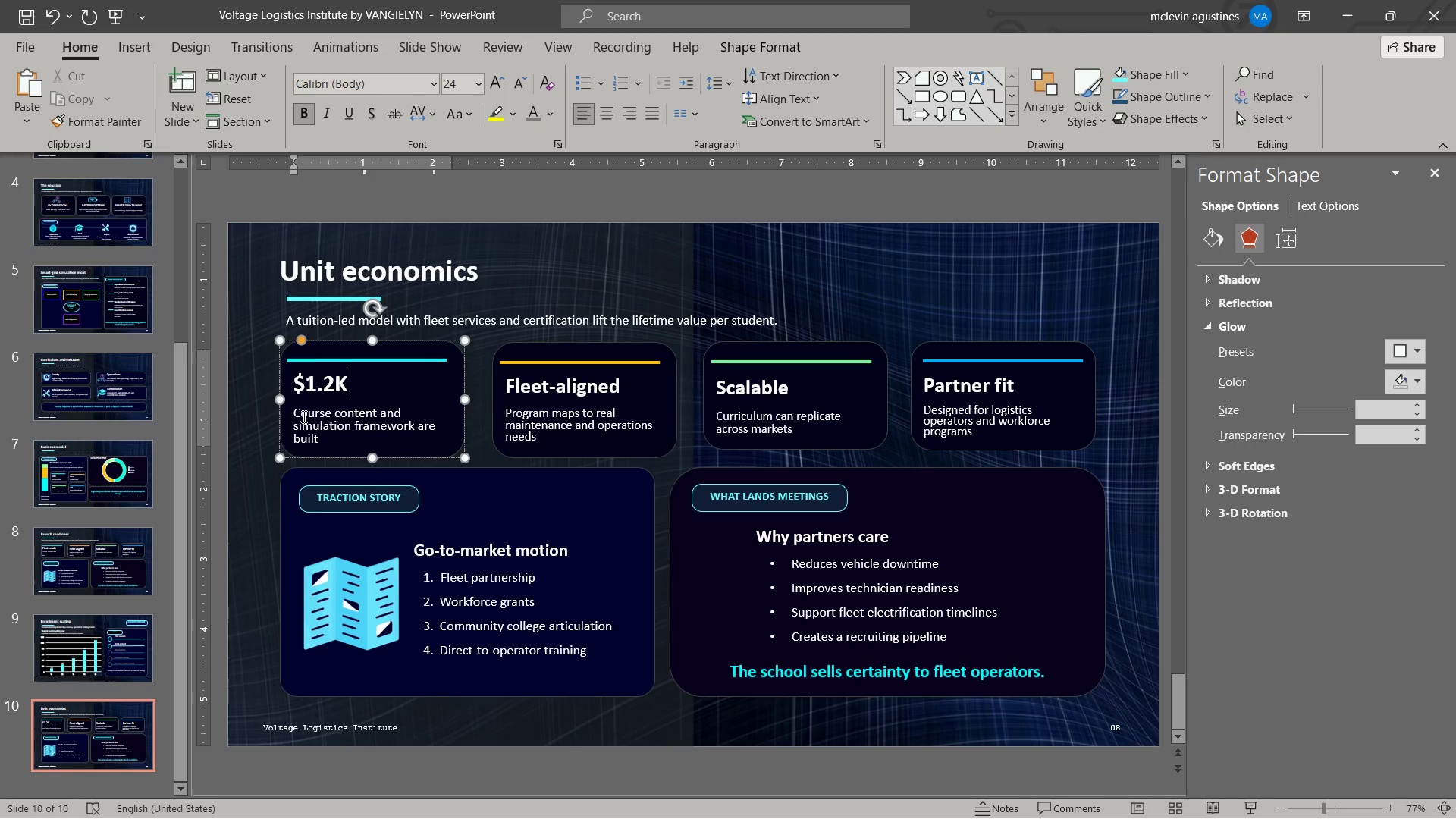 
left_click_drag(start_coordinate=[299, 416], to_coordinate=[348, 446])
 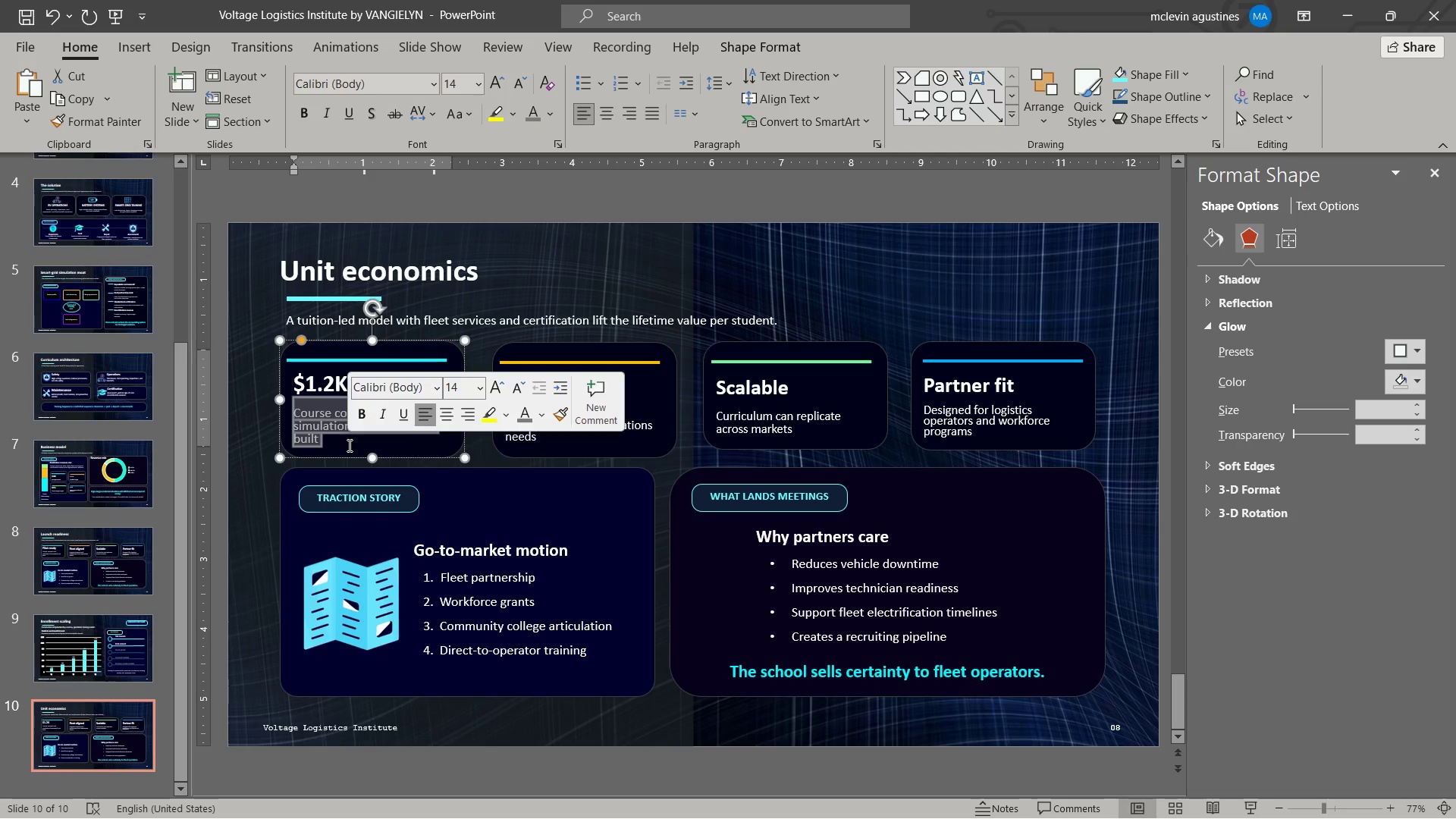 
type(estimated acquisition cost)
 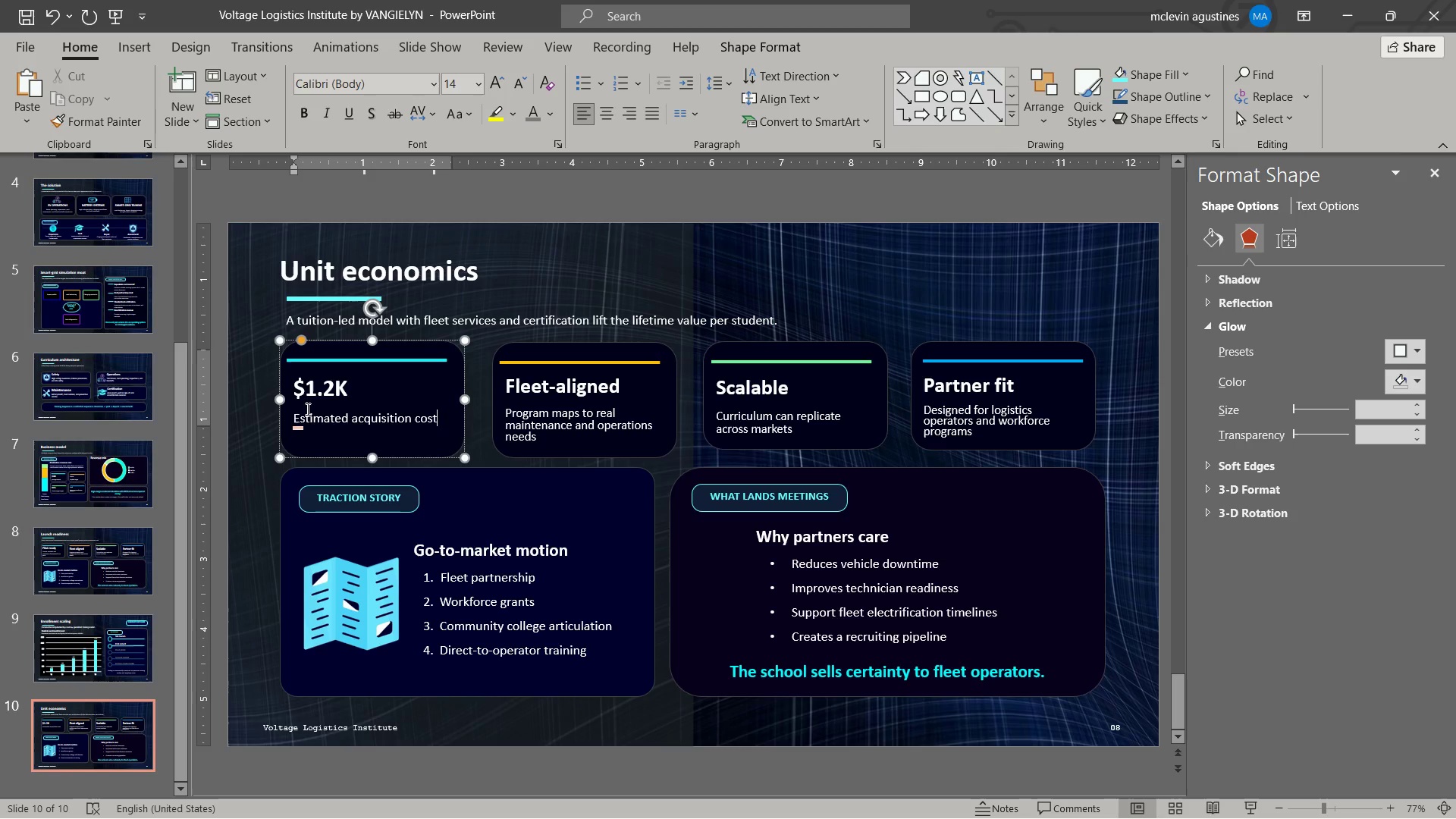 
hold_key(key=ShiftLeft, duration=0.73)
left_click([295, 420])
 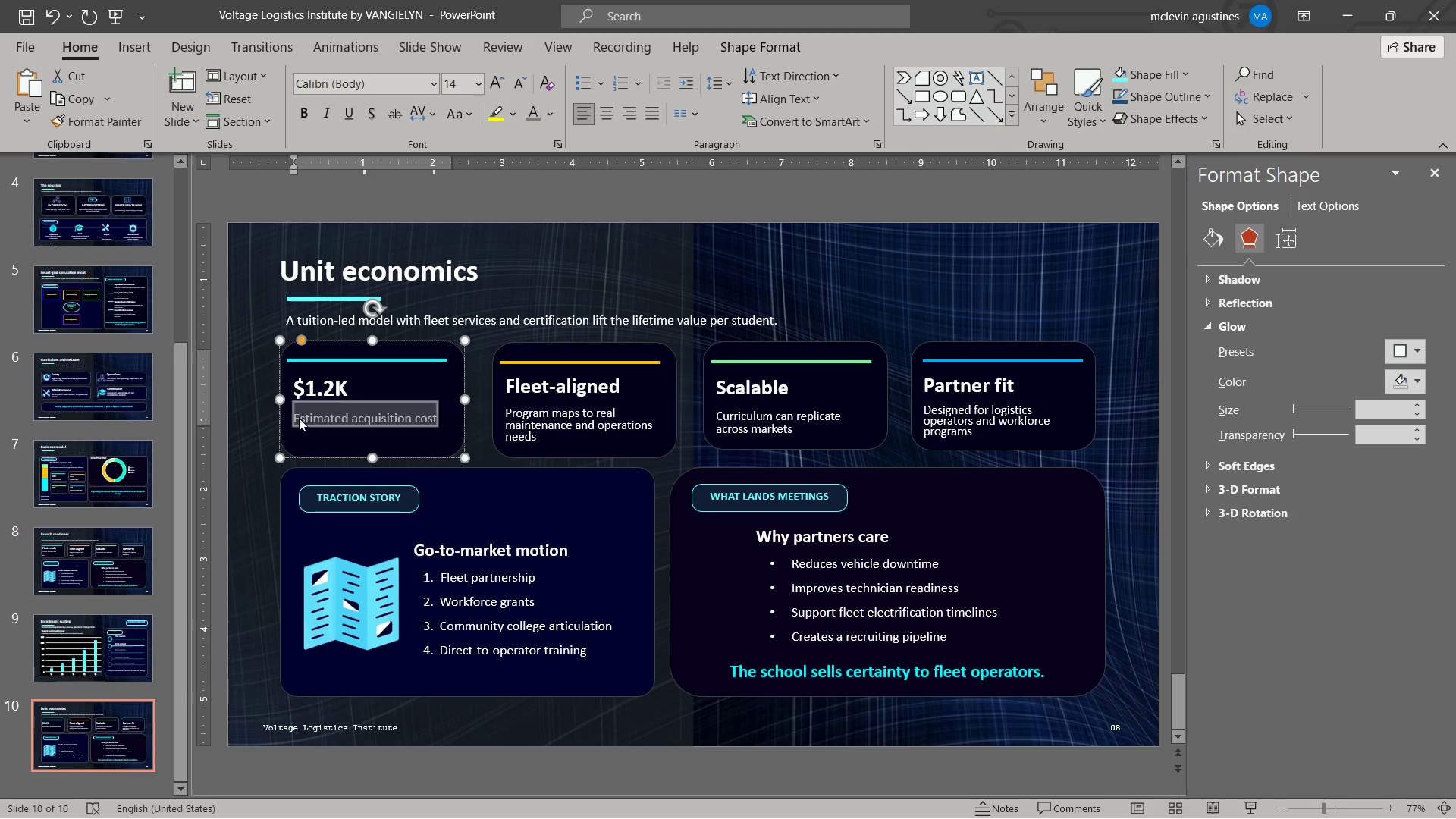 
key(Control+BracketRight)
 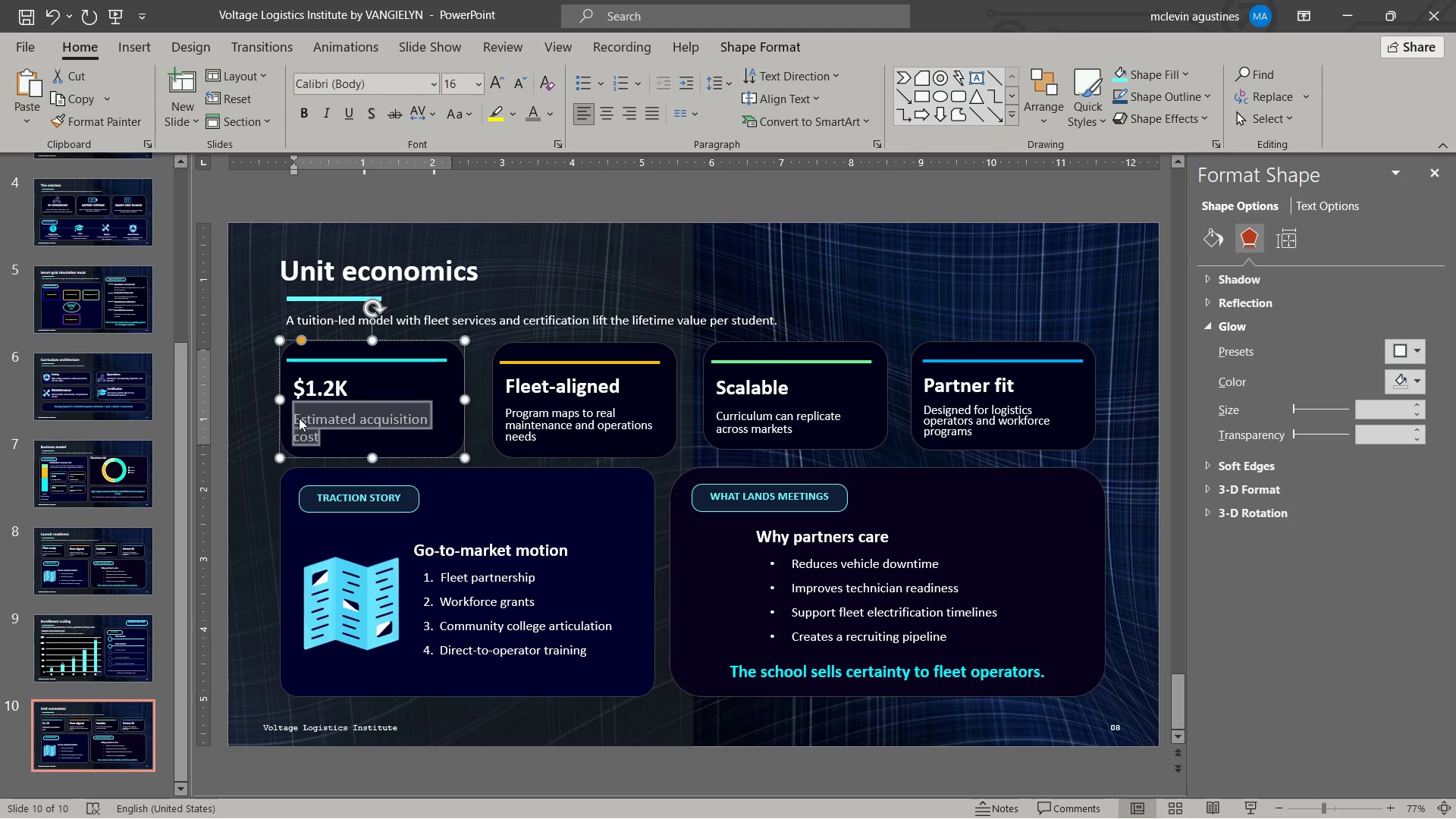 
left_click([299, 418])
 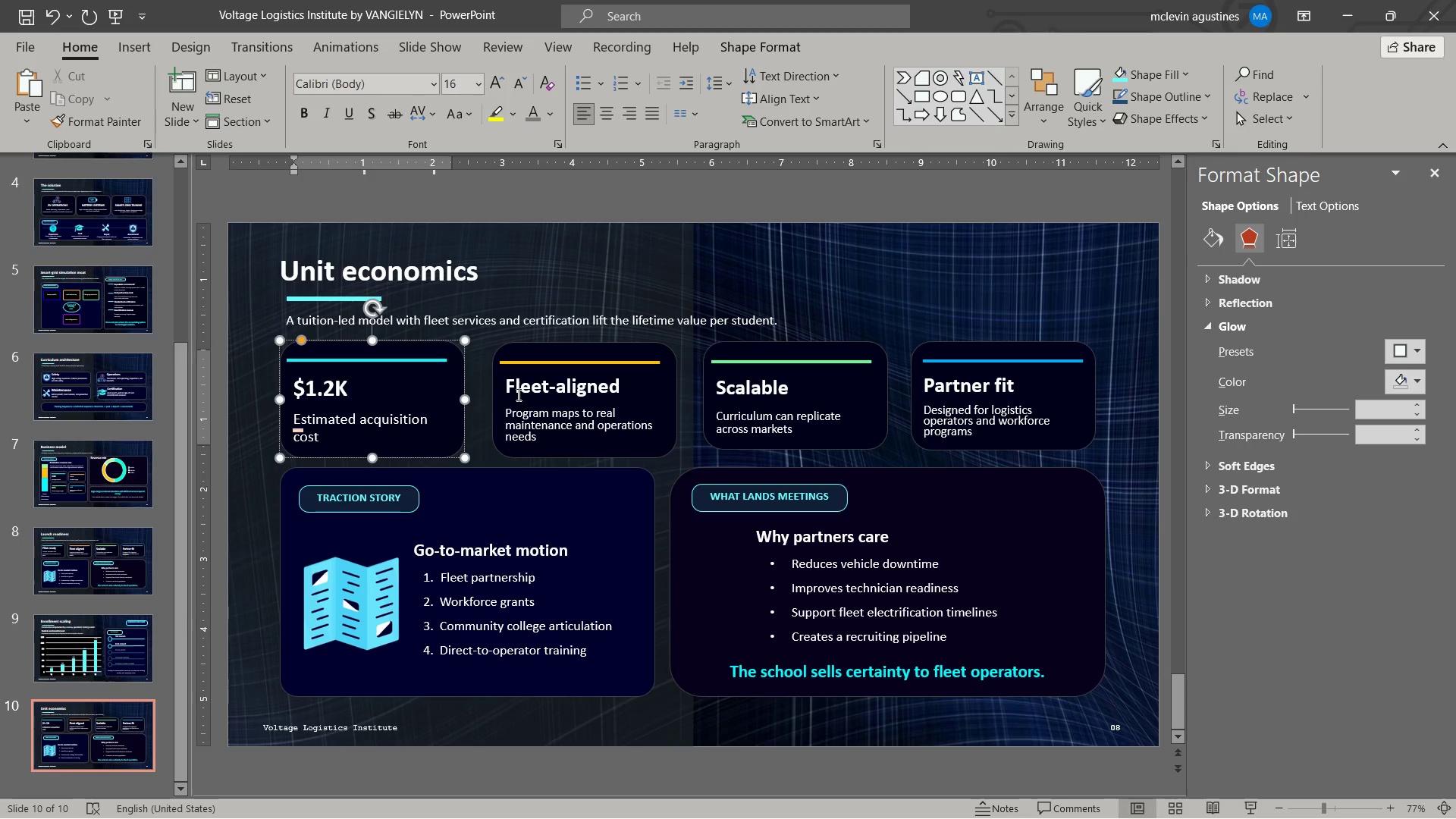 
left_click_drag(start_coordinate=[508, 388], to_coordinate=[620, 388])
 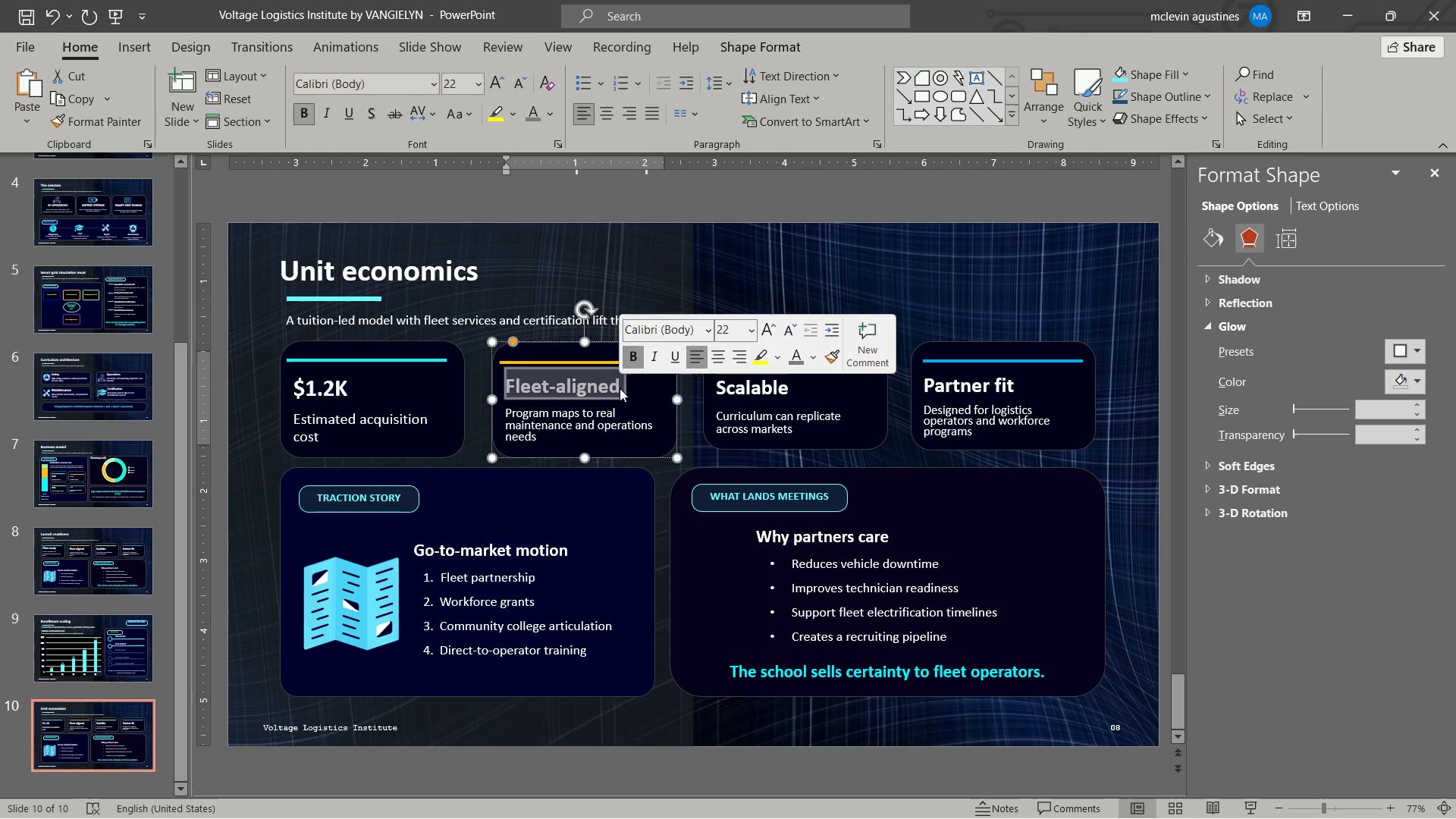 
key(Shift+4)
 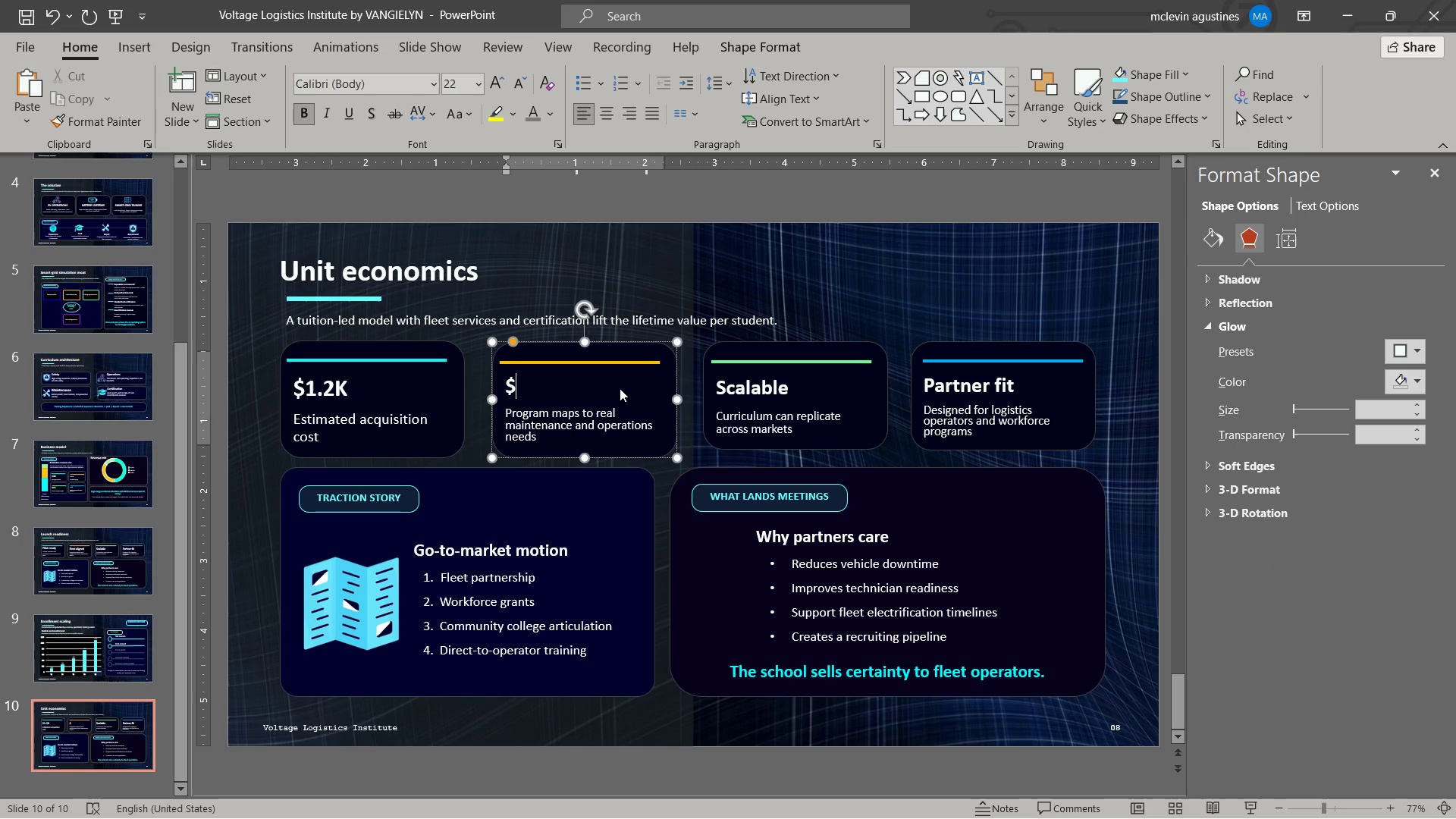 
key(Numpad1)
 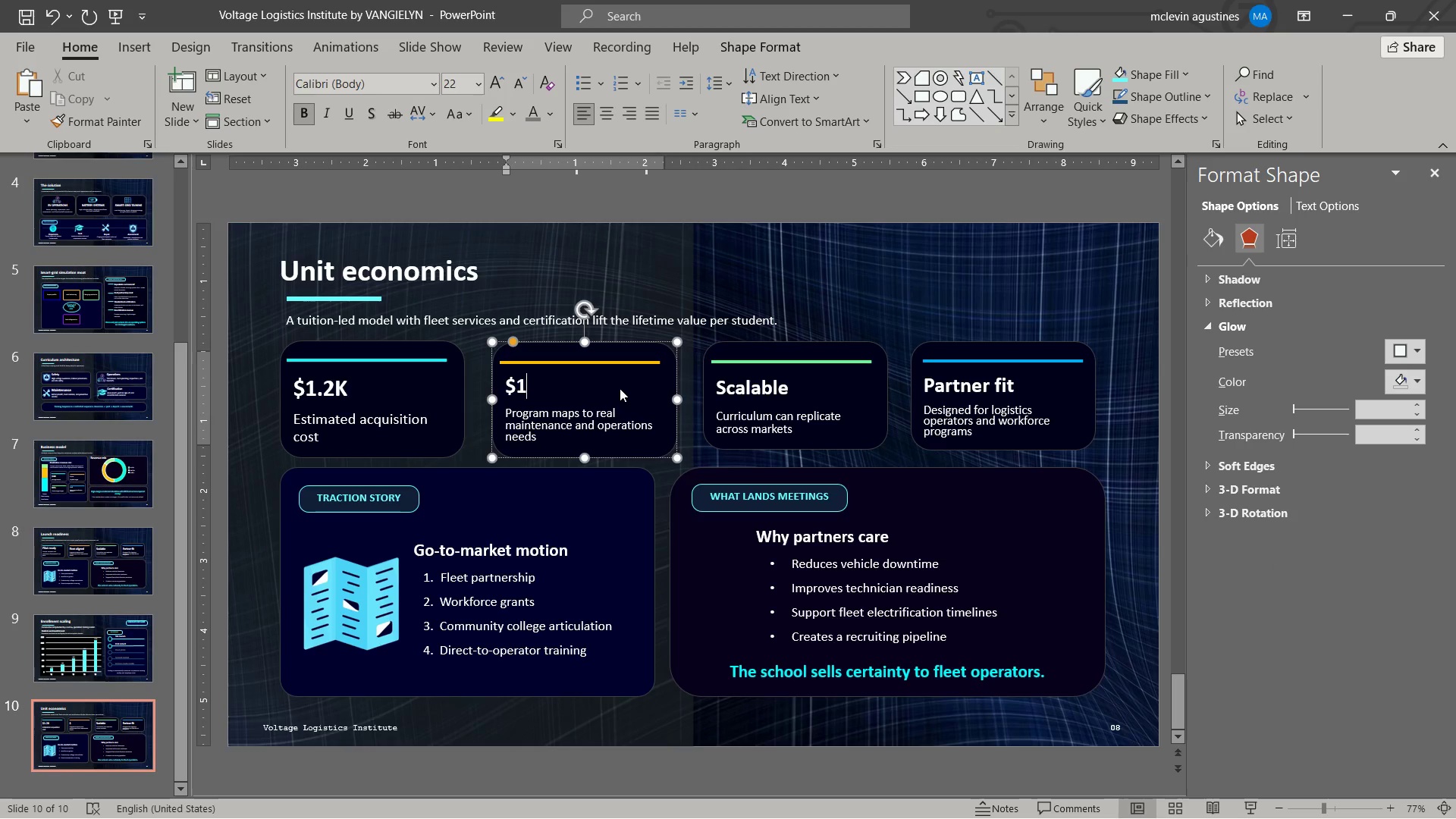 
key(Numpad2)
 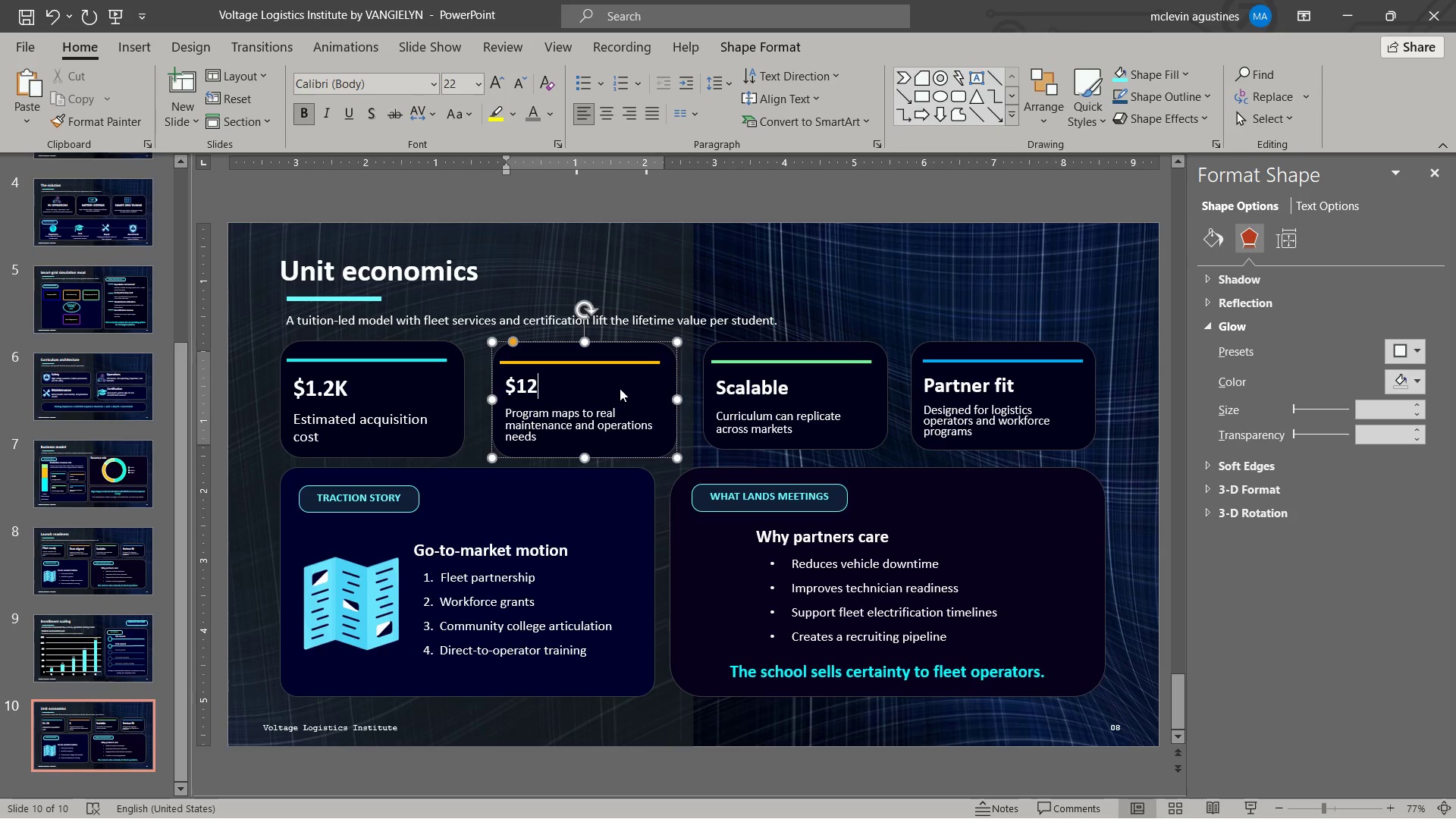 
key(Shift+K)
 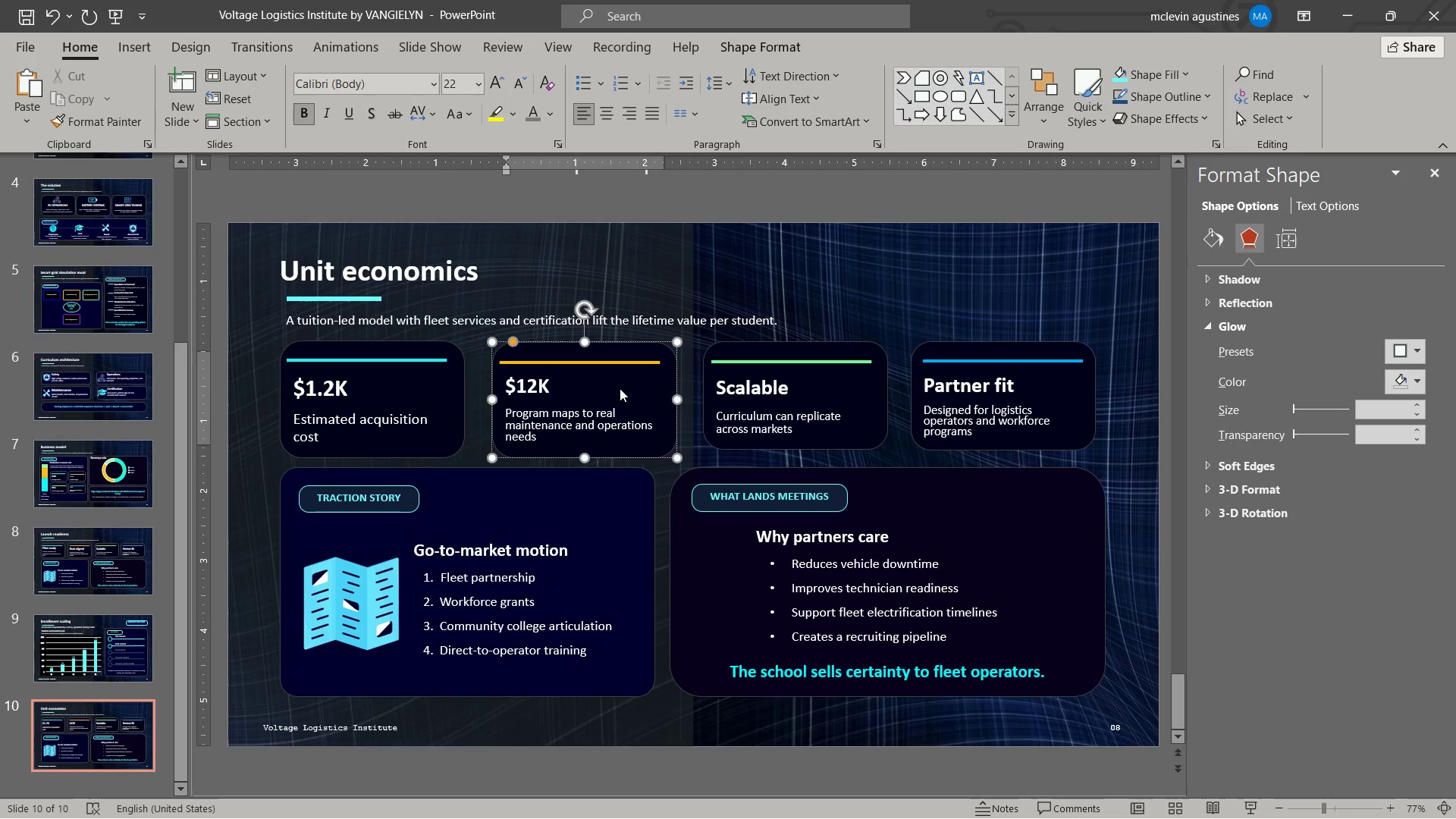 
key(NumpadAdd)
 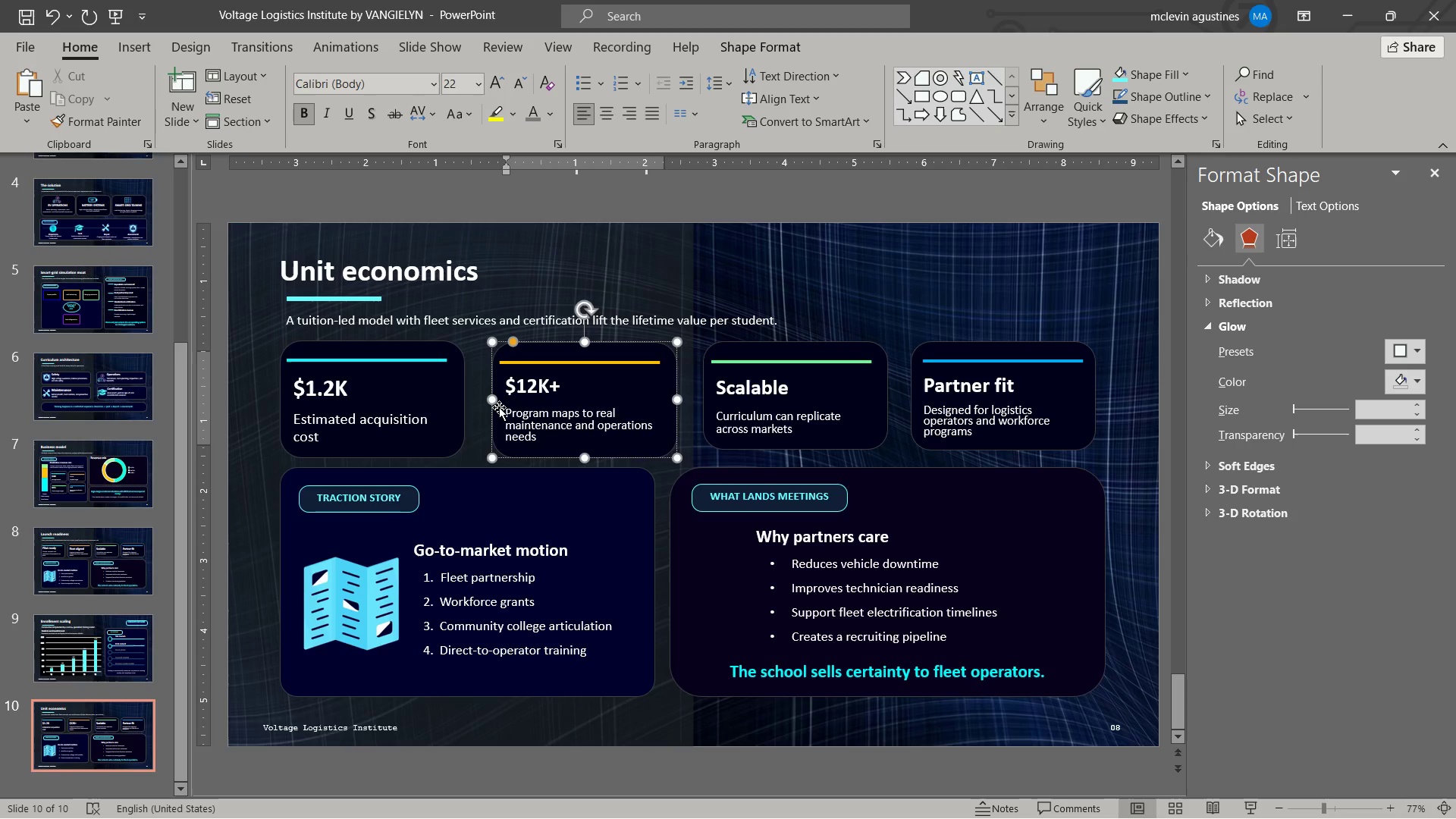 
left_click_drag(start_coordinate=[507, 410], to_coordinate=[553, 441])
 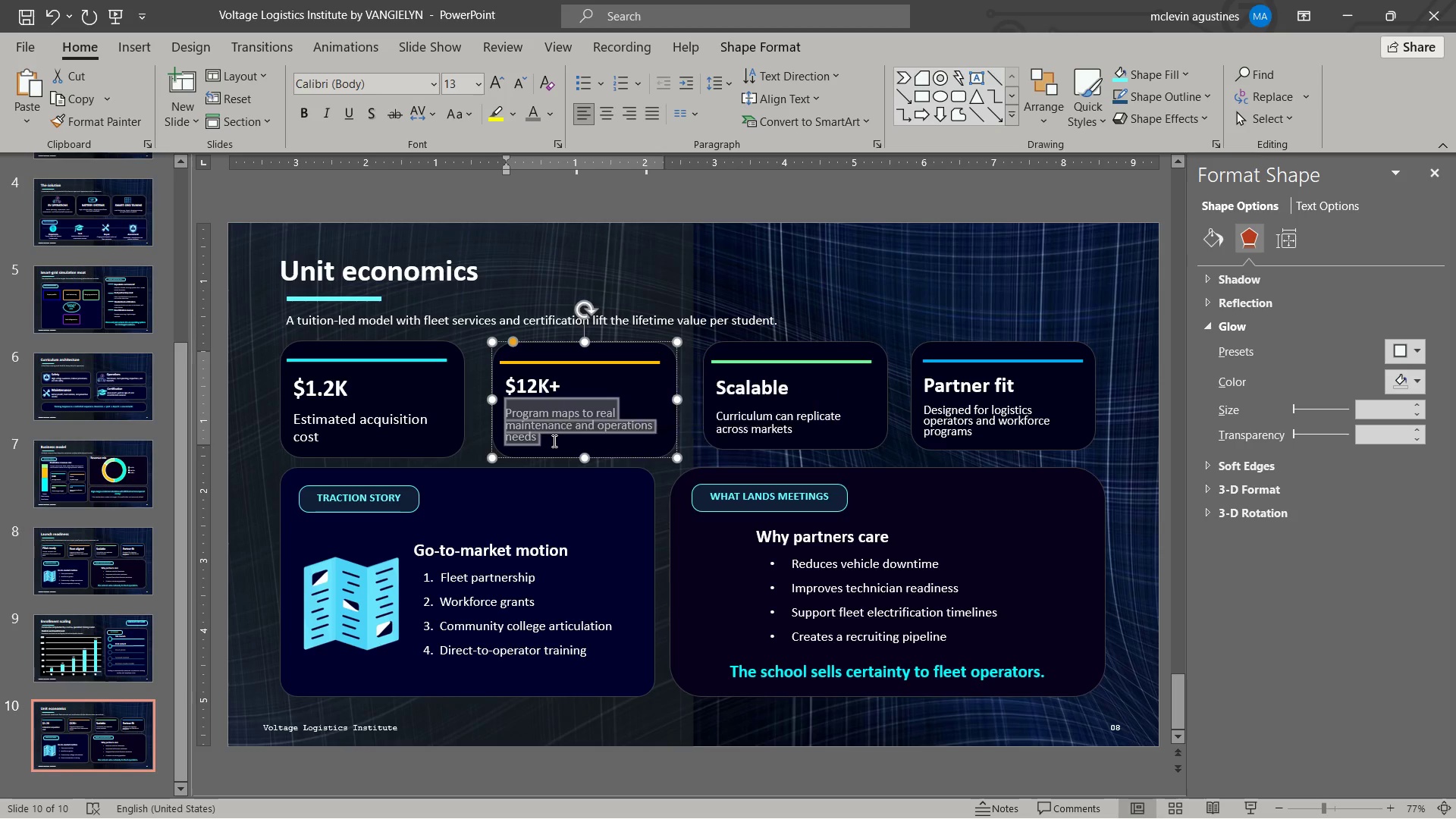 
key(Control+BracketRight)
 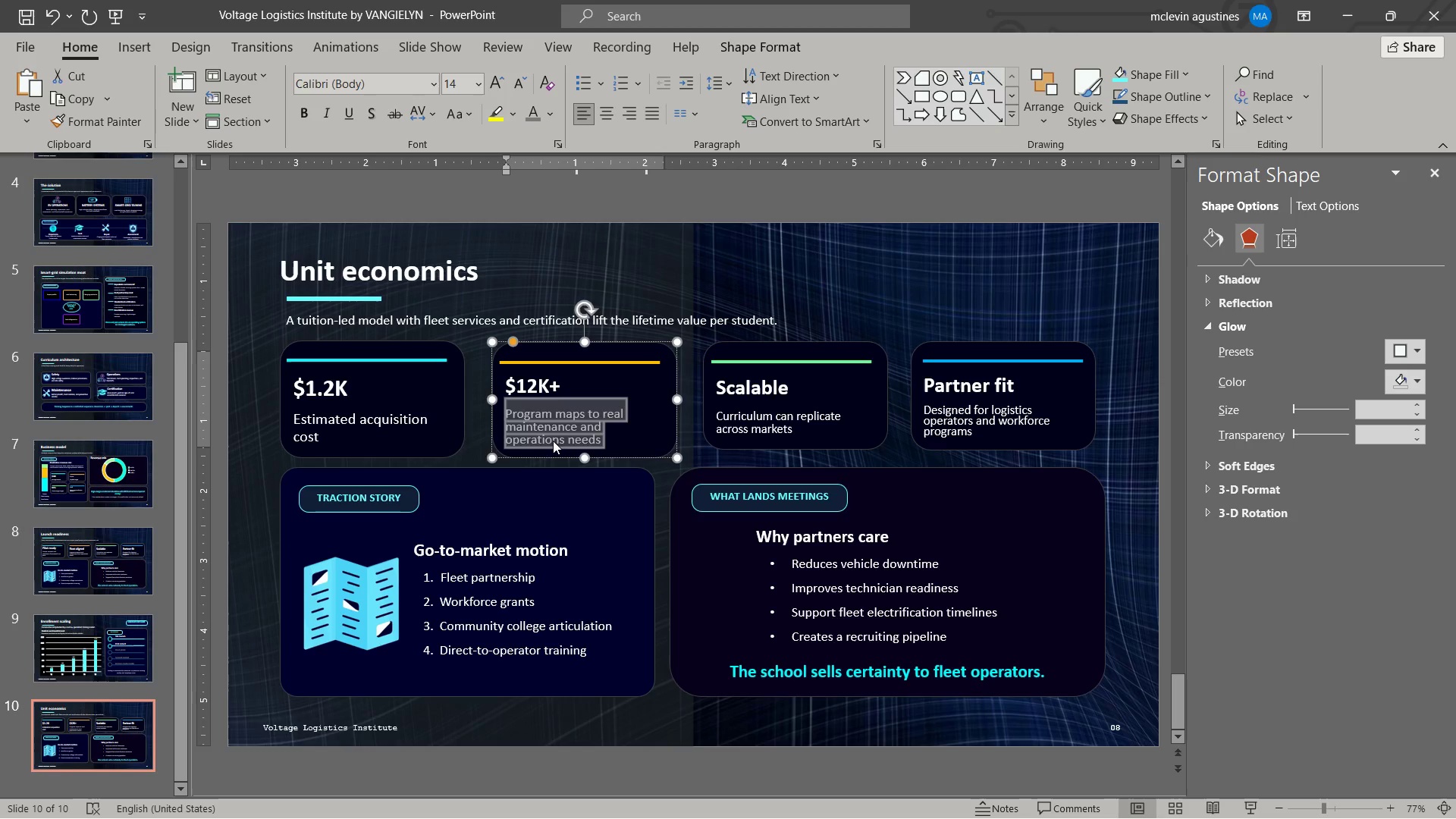 
type(lifetime value )
 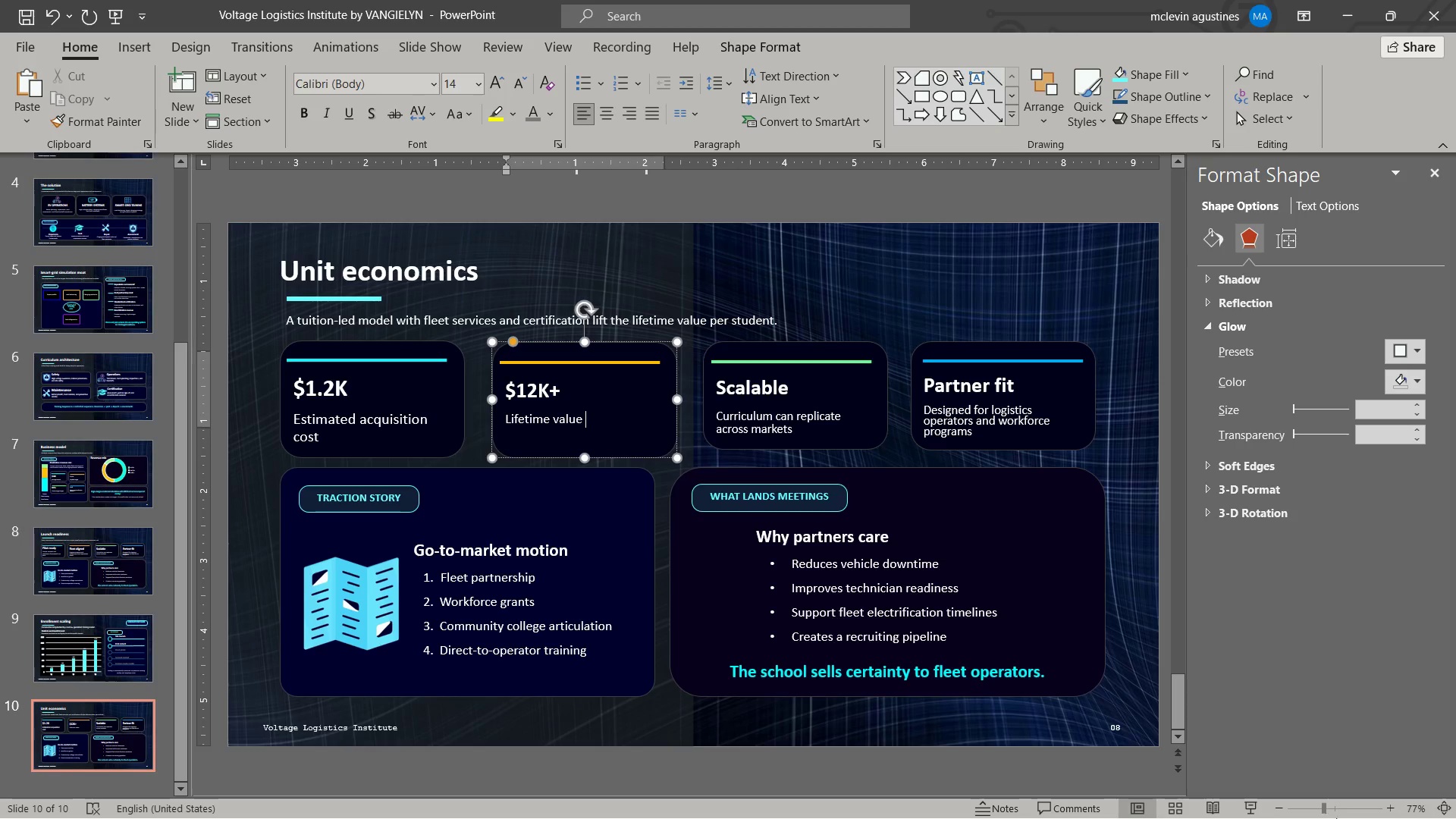 
mouse_move([1360, 766])
 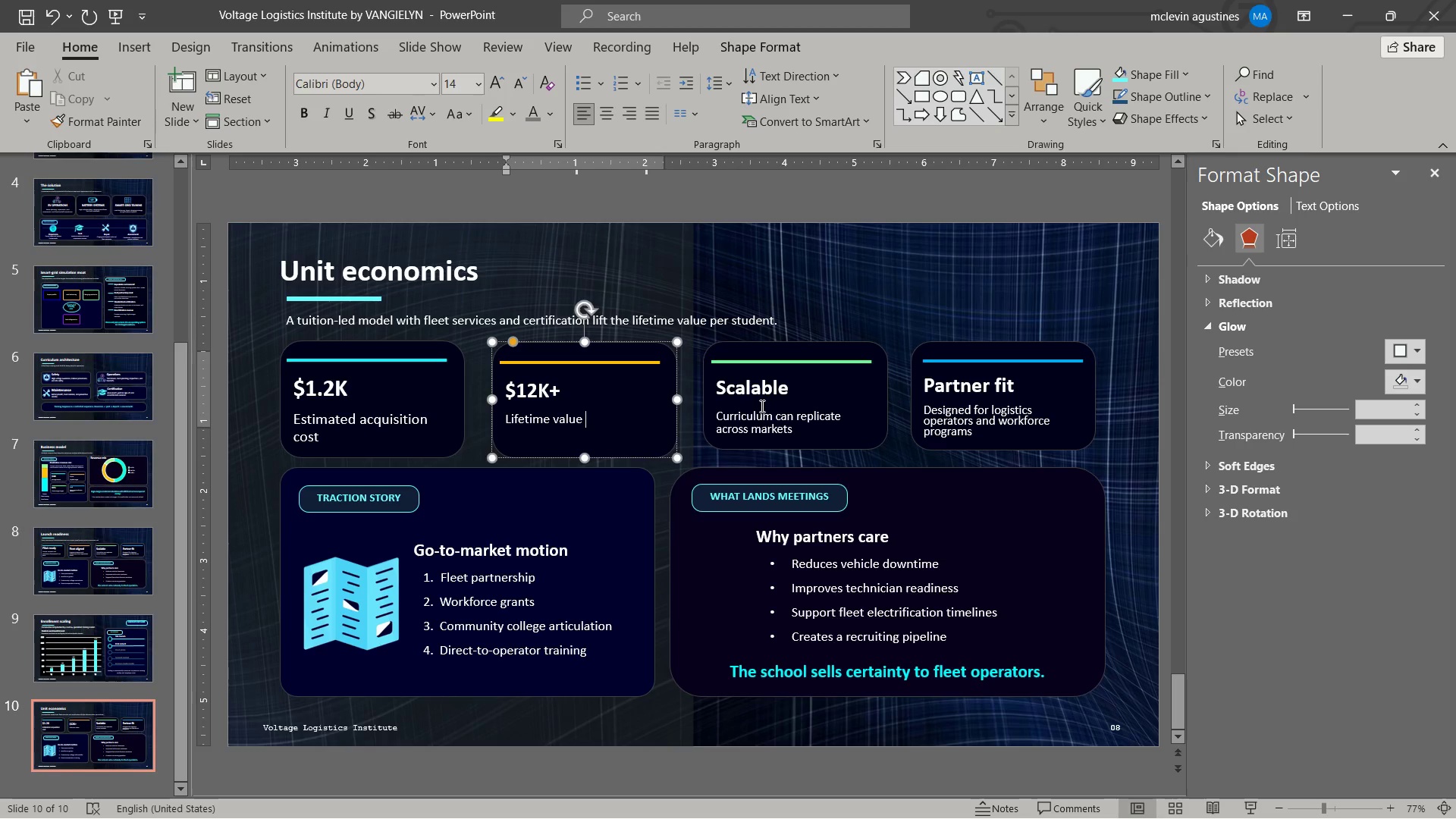 
wait(7.44)
 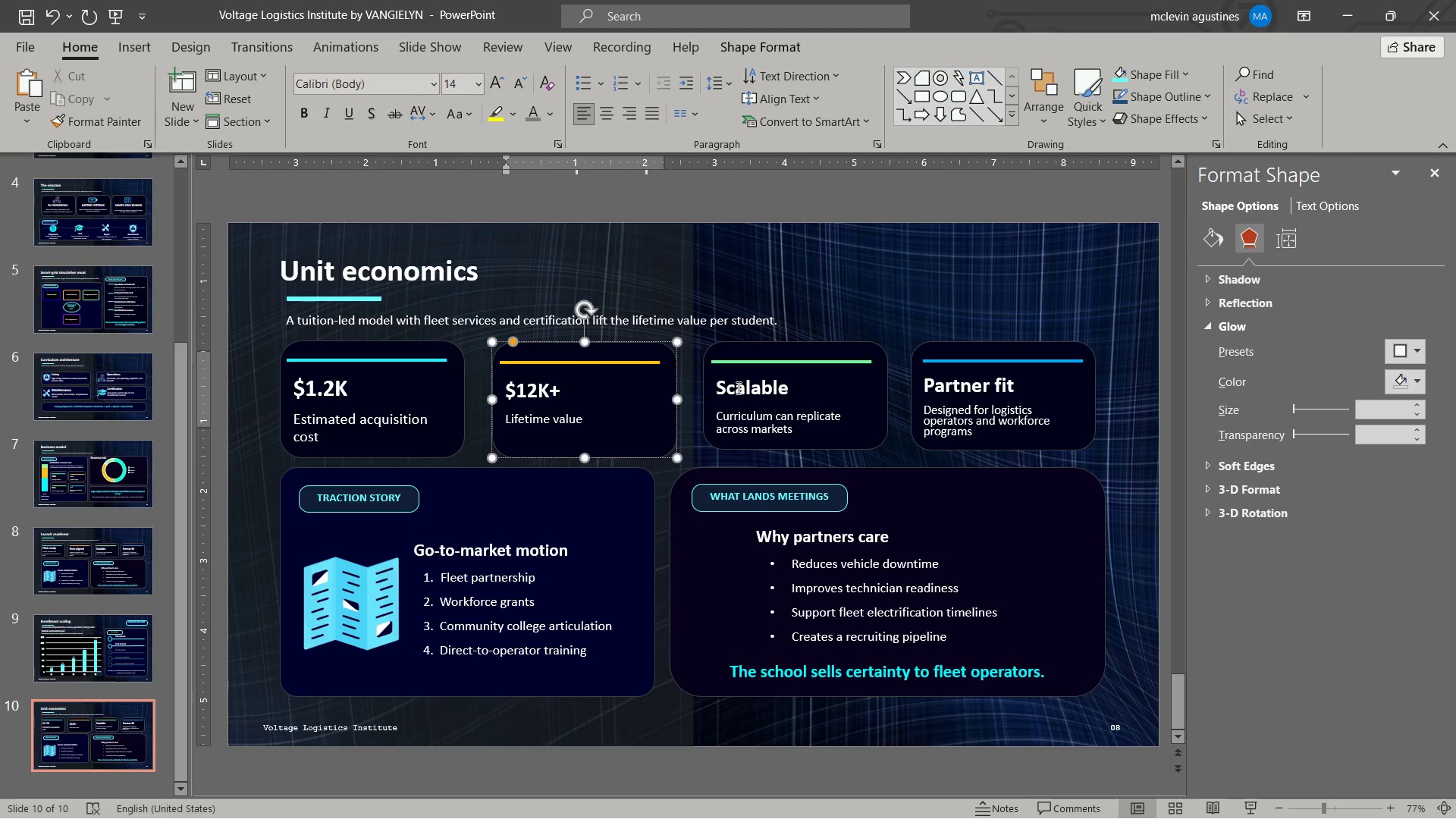 
left_click_drag(start_coordinate=[717, 389], to_coordinate=[805, 397])
 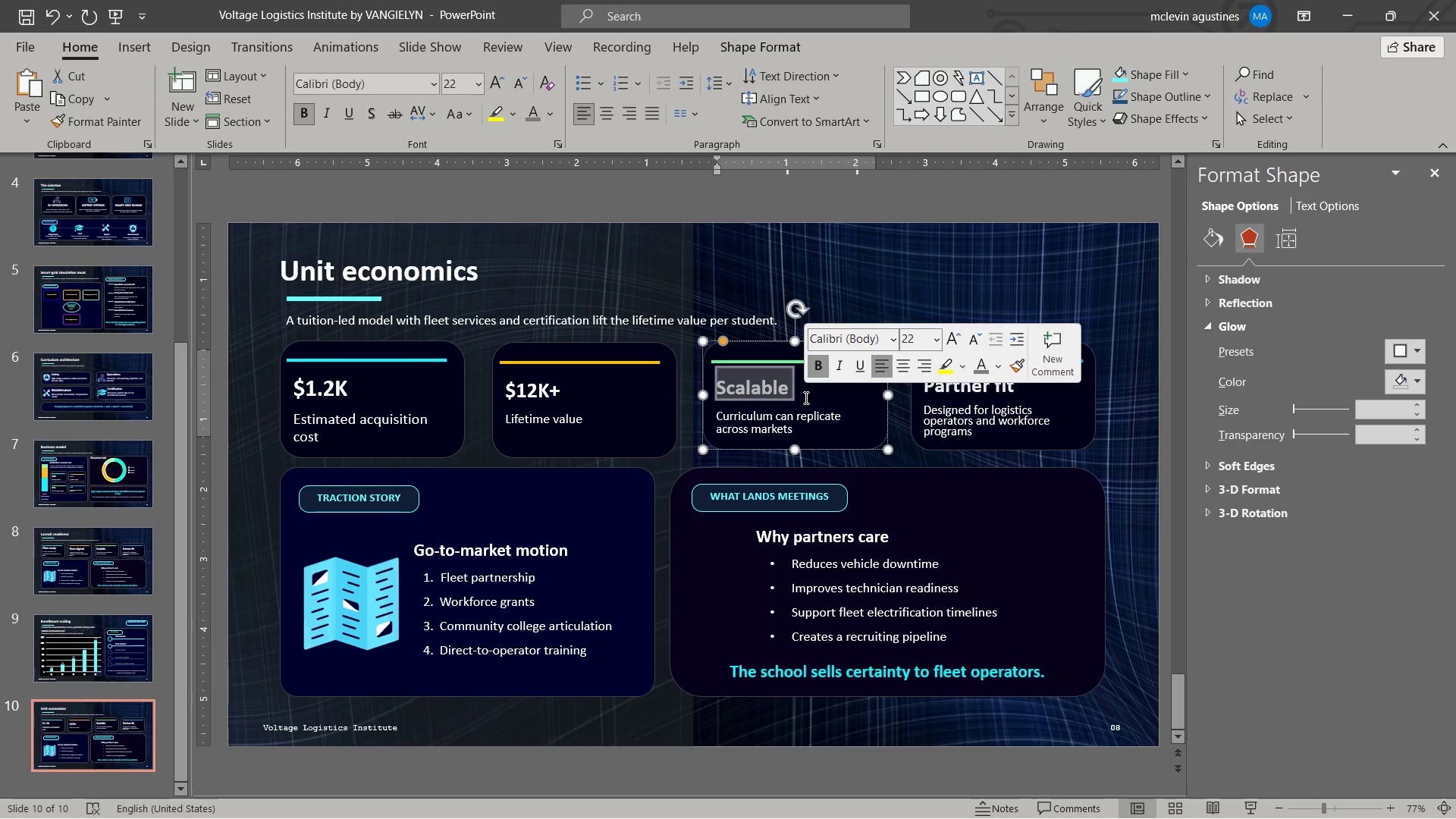 
type(.6 mo)
 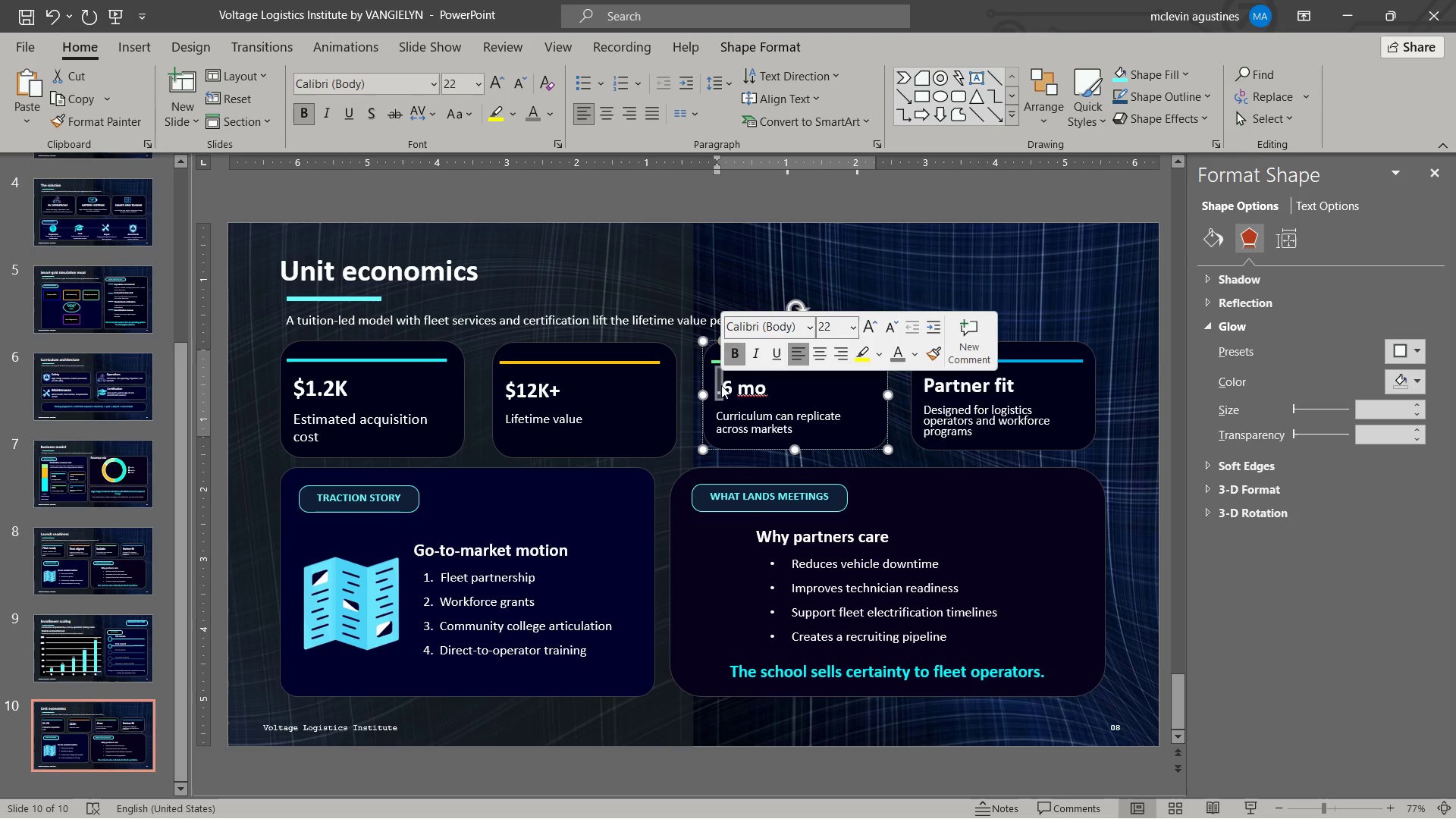 
key(Shift+Period)
 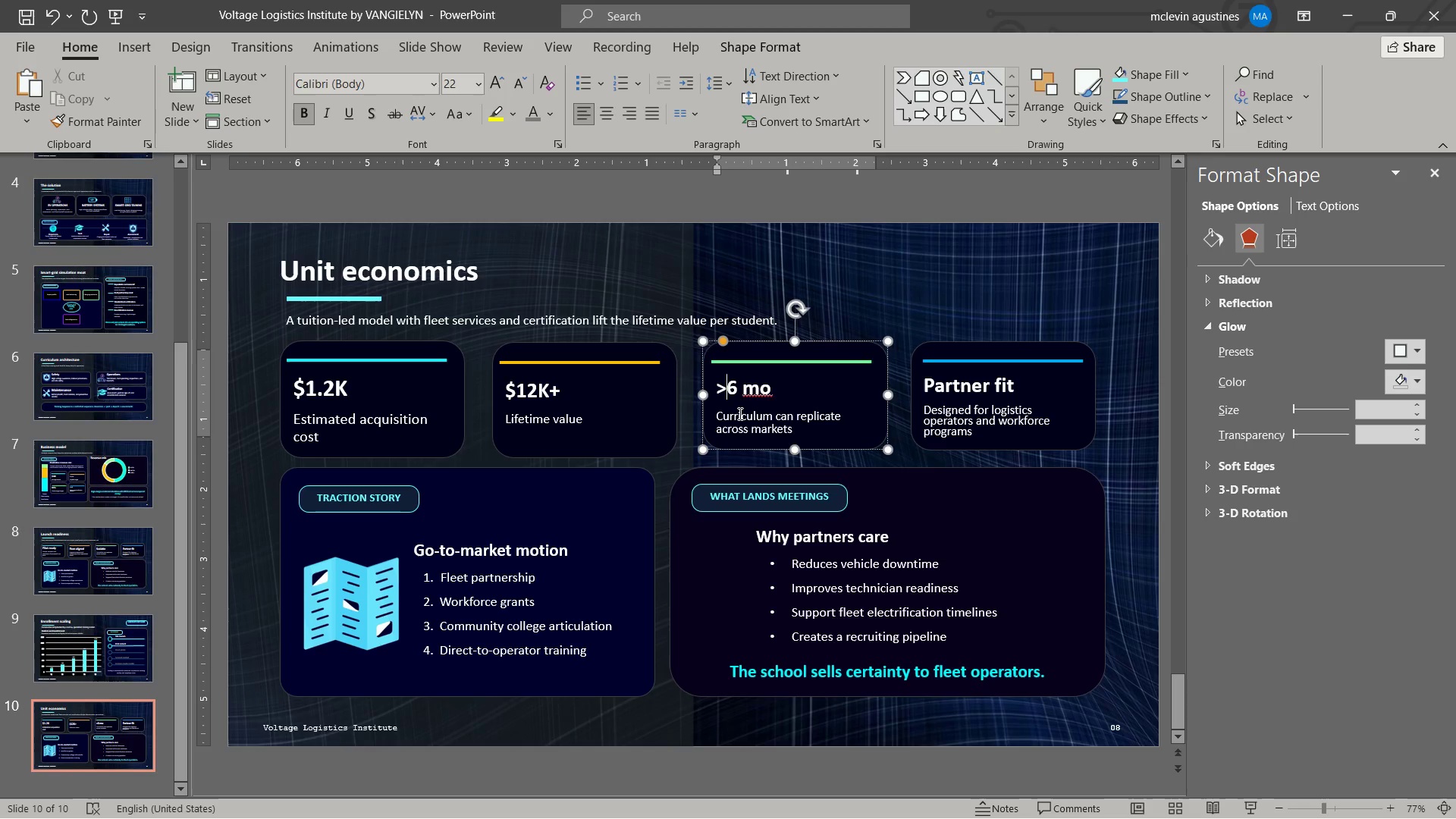 
key(Backspace)
 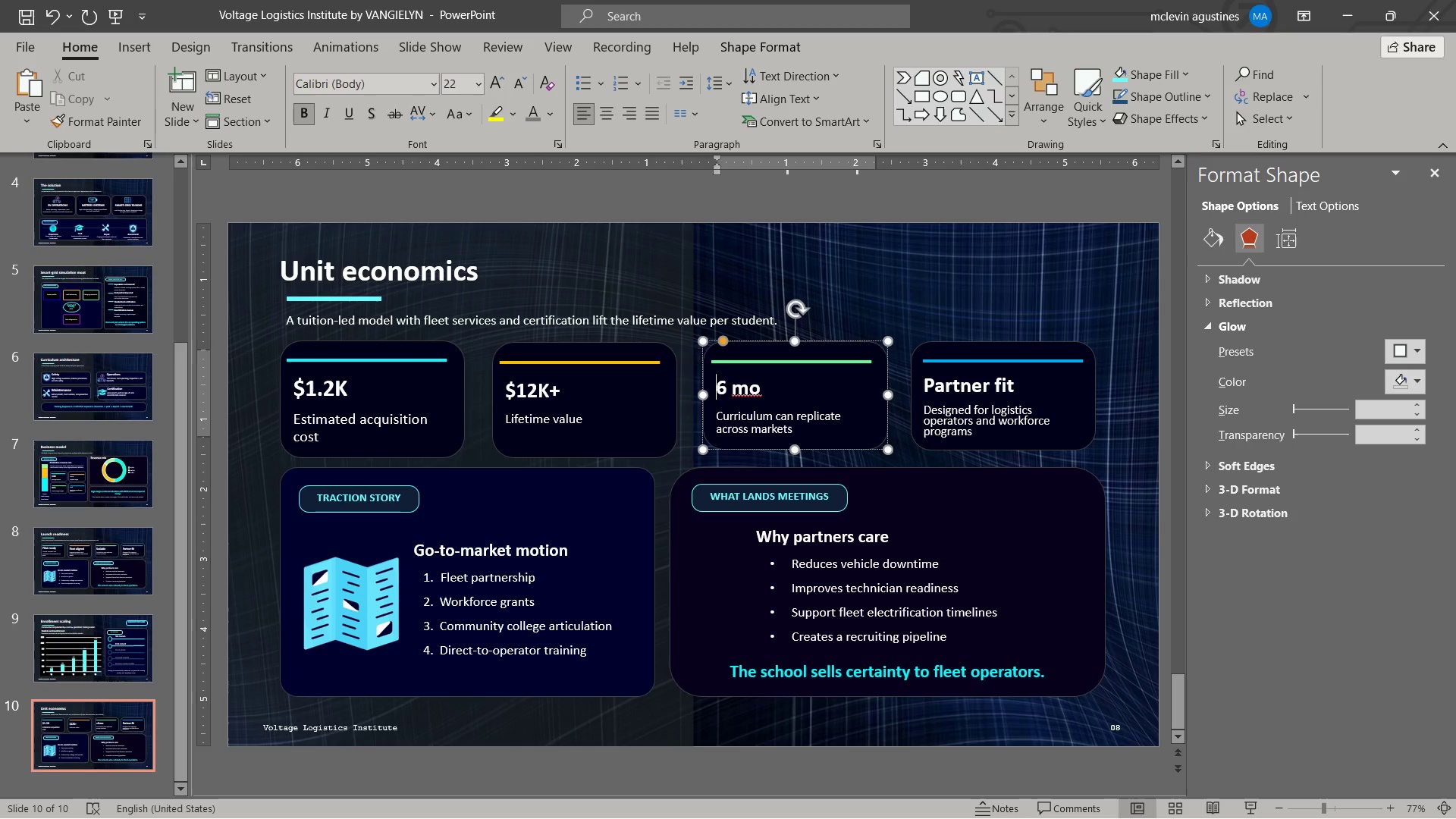 
key(Shift+Comma)
 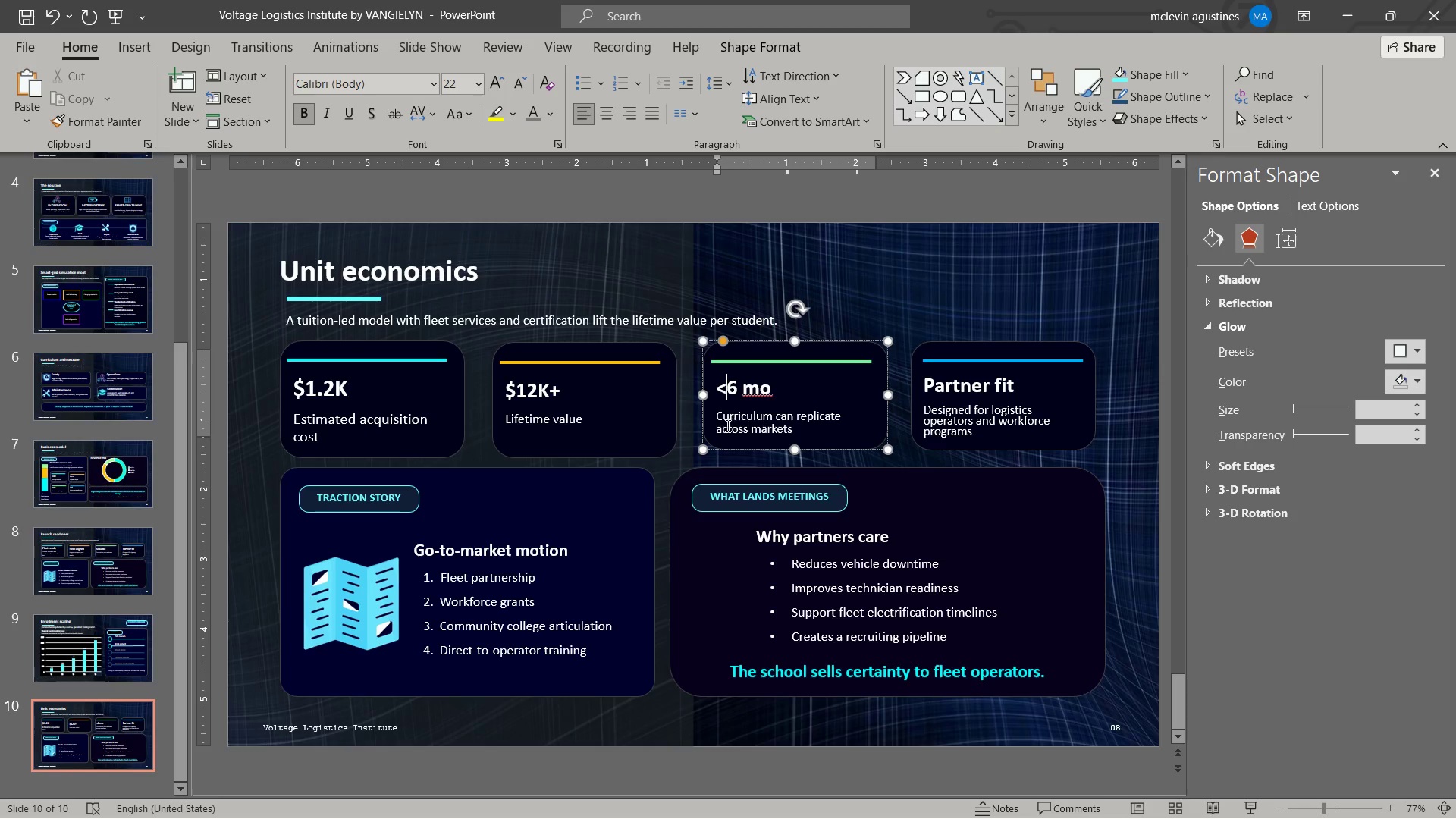 
left_click_drag(start_coordinate=[718, 414], to_coordinate=[793, 425])
 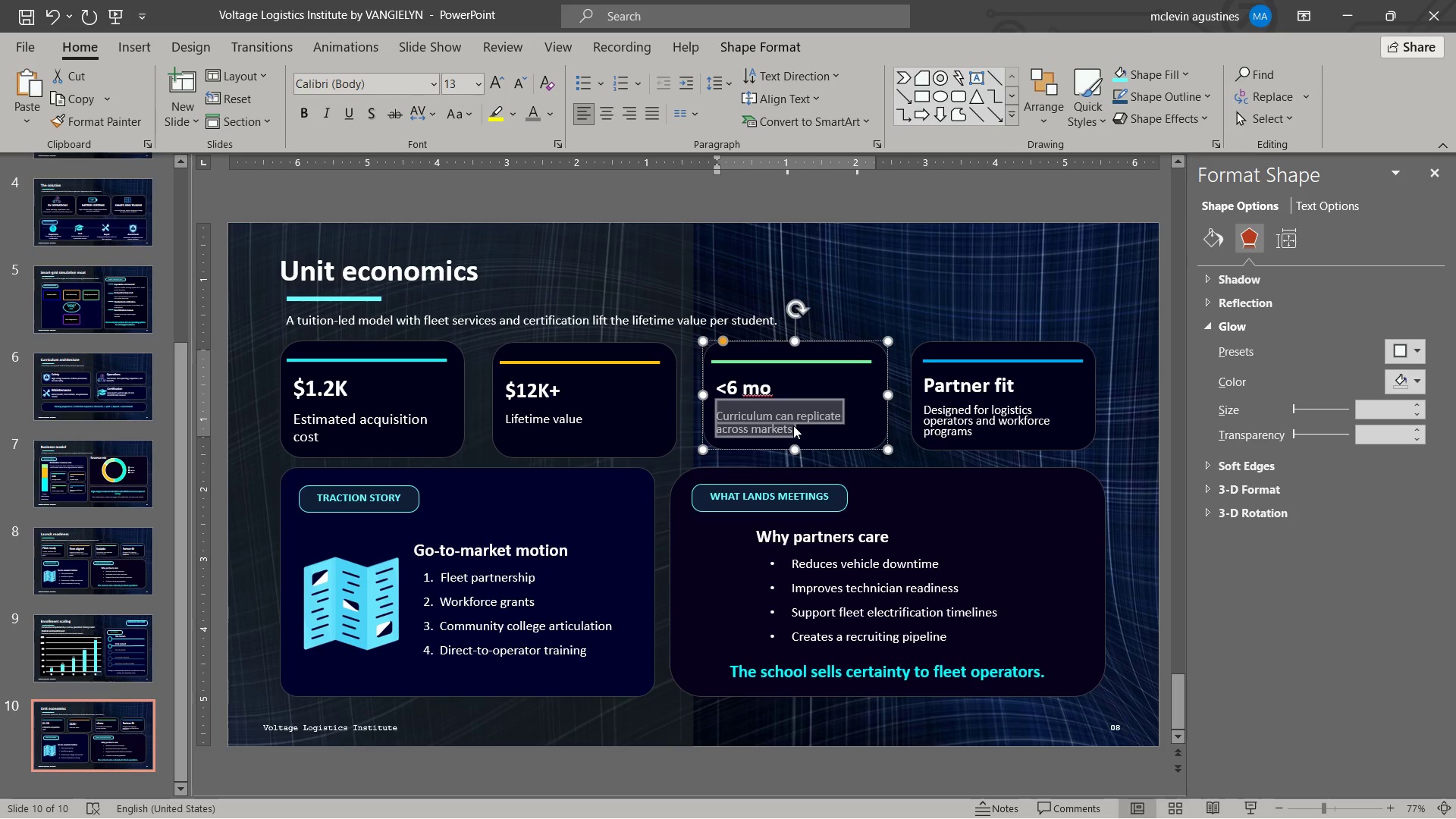 
key(Control+BracketRight)
 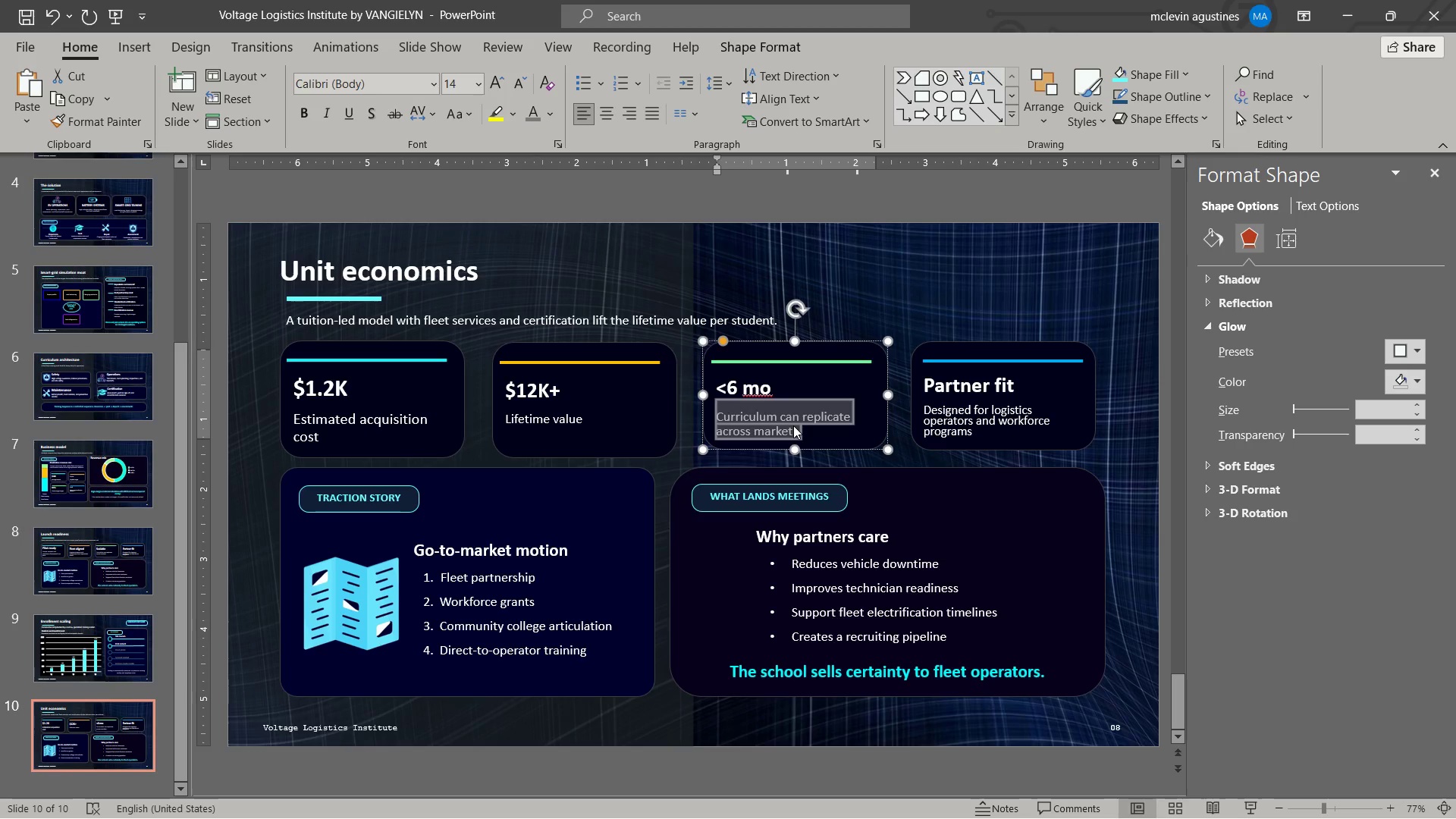 
left_click([793, 425])
 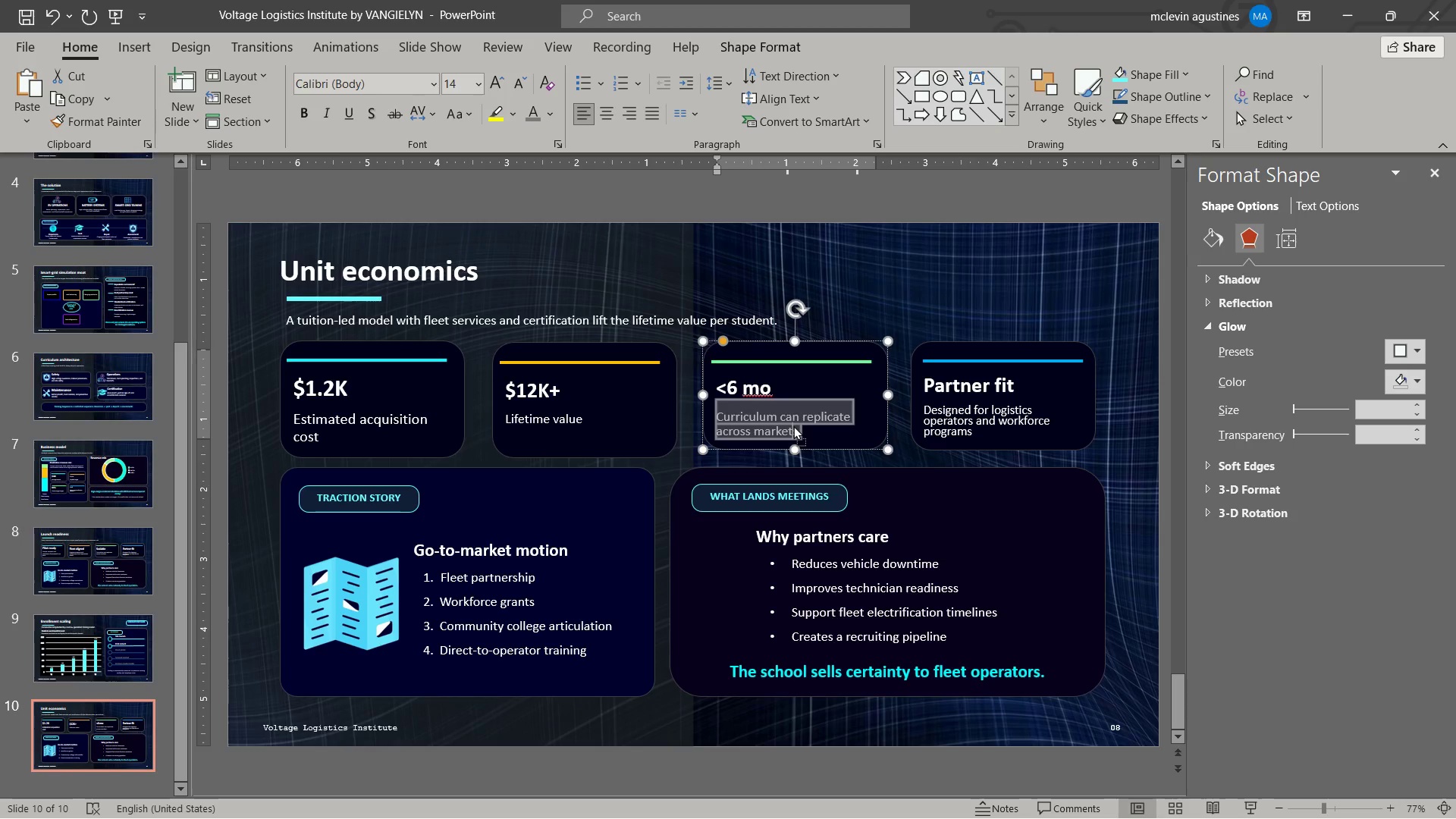 
type(payback period)
 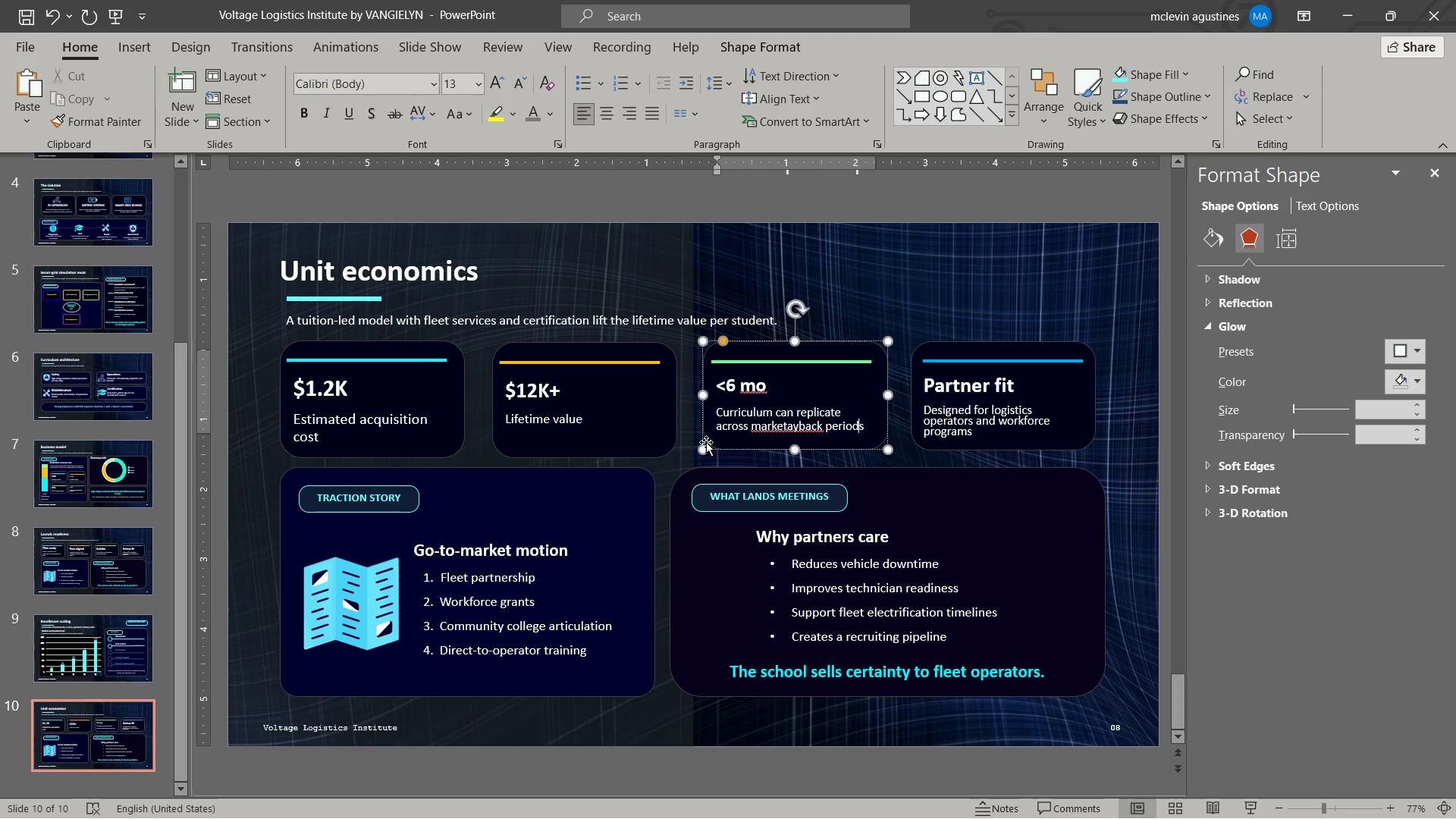 
hold_key(key=ShiftLeft, duration=1.95)
left_click([720, 413])
 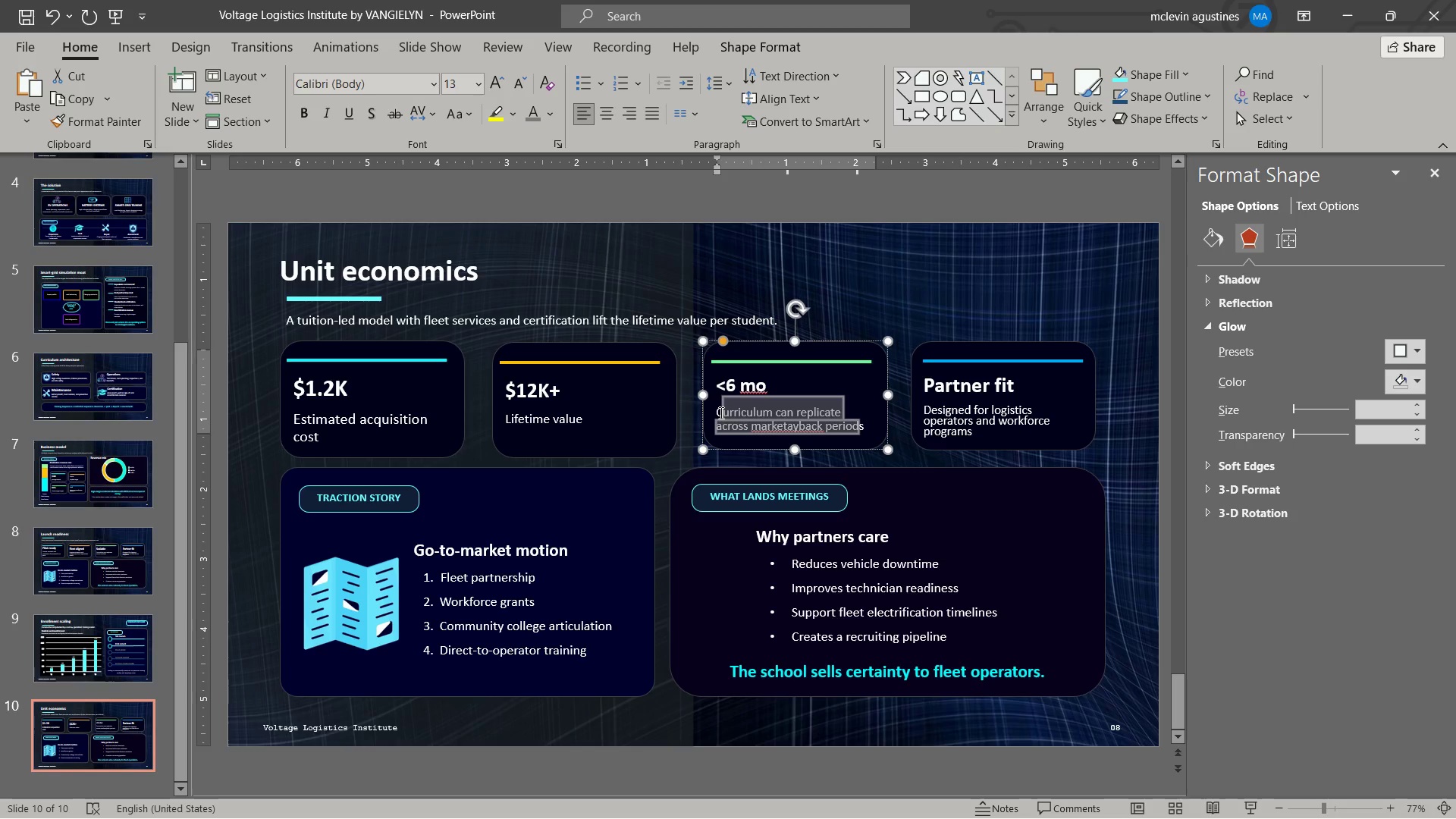 
key(Backspace)
key(Backspace)
type(P[Delete]ayback period)
 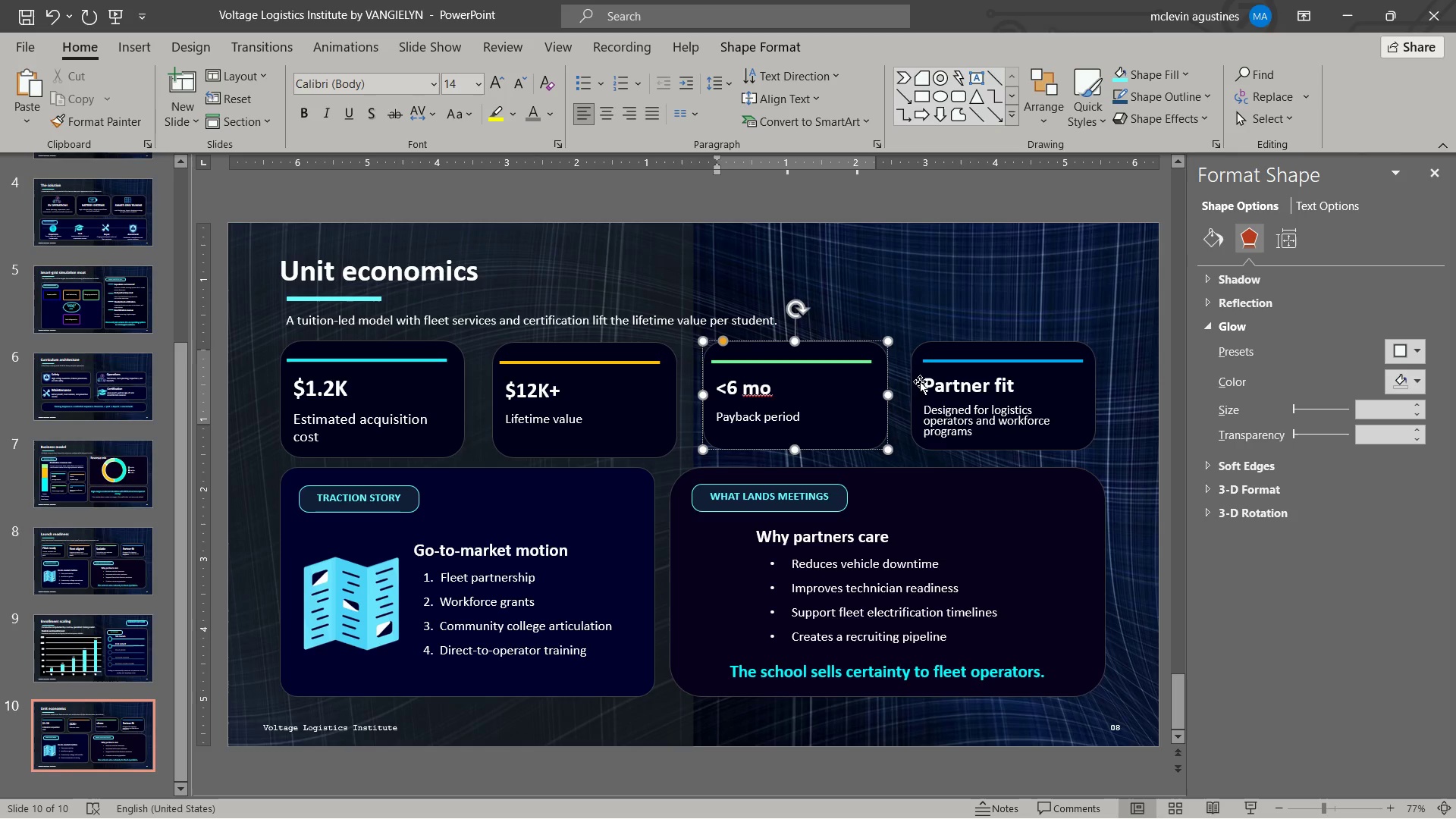 
left_click_drag(start_coordinate=[926, 385], to_coordinate=[1054, 384])
 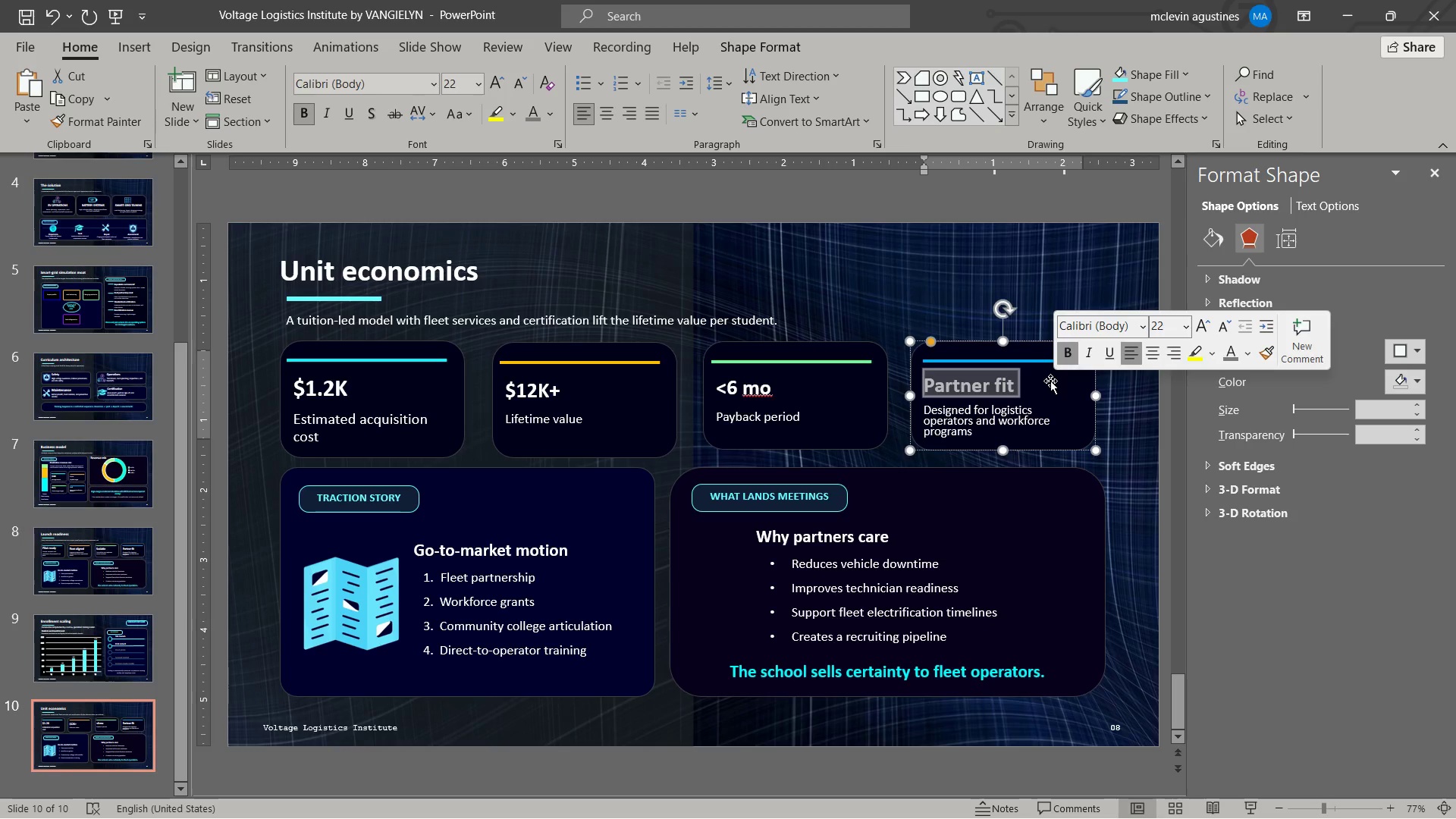 
key(Numpad6)
 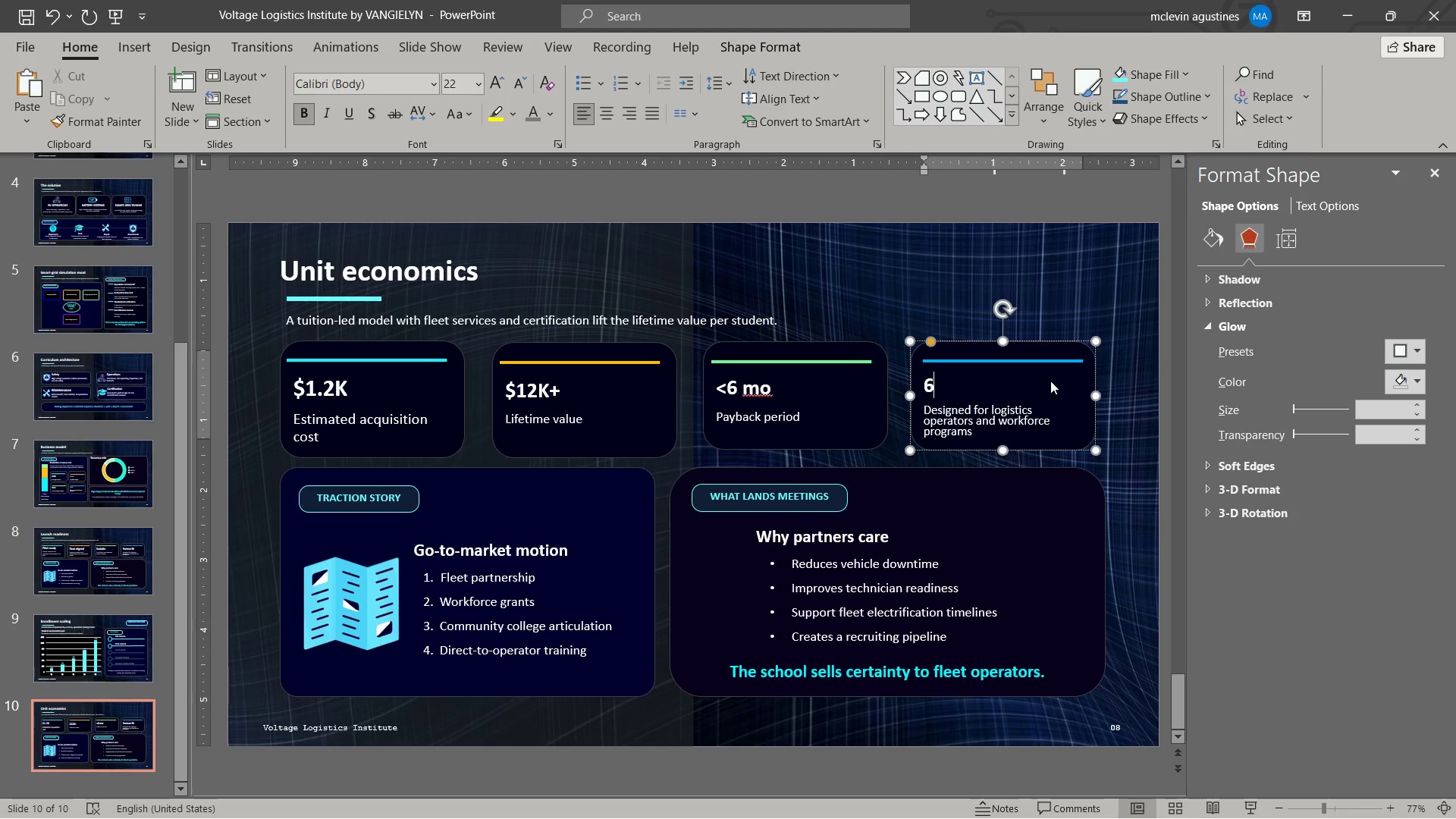 
key(Numpad5)
 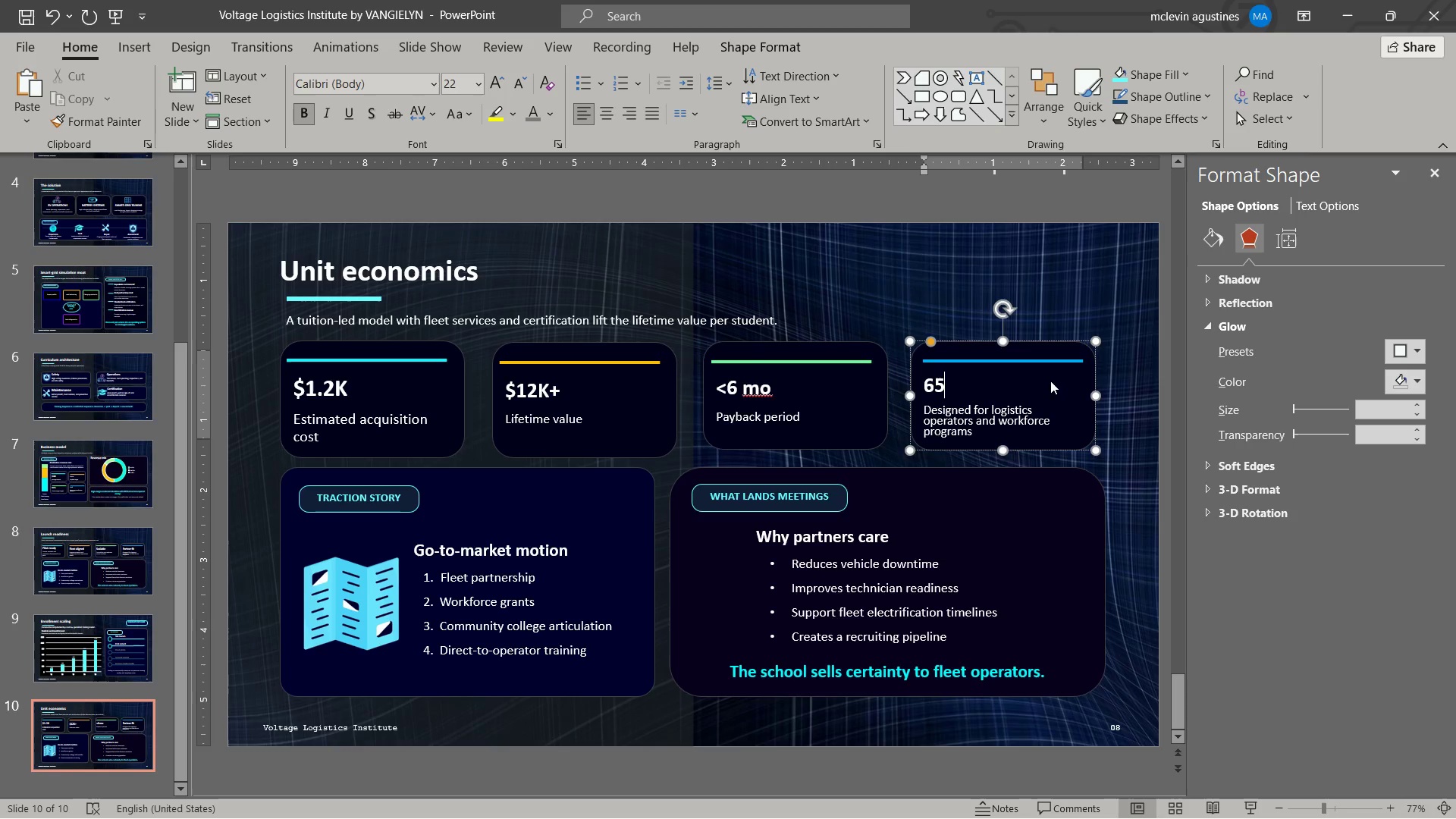 
key(Shift+5)
 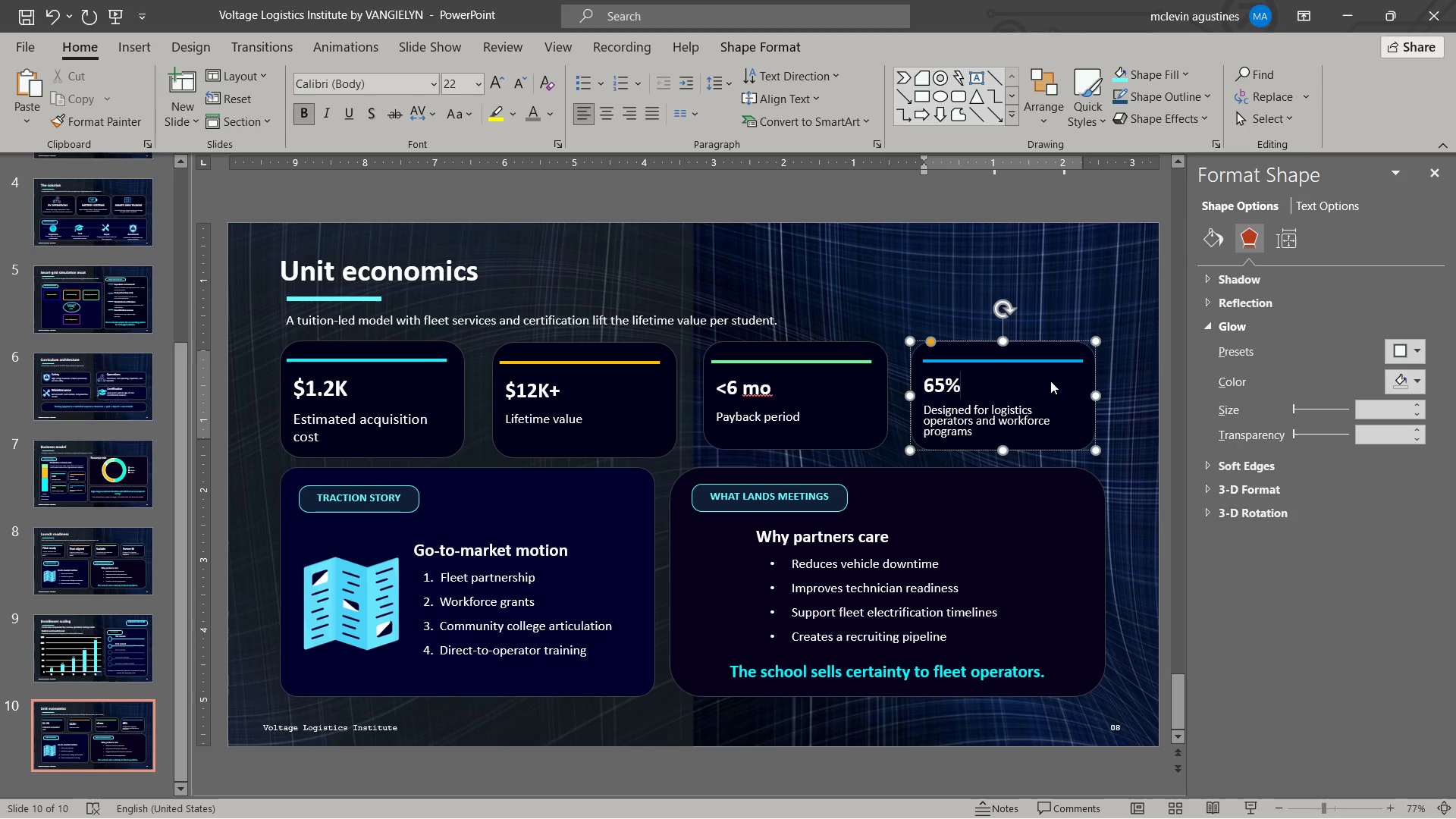 
key(ArrowDown)
 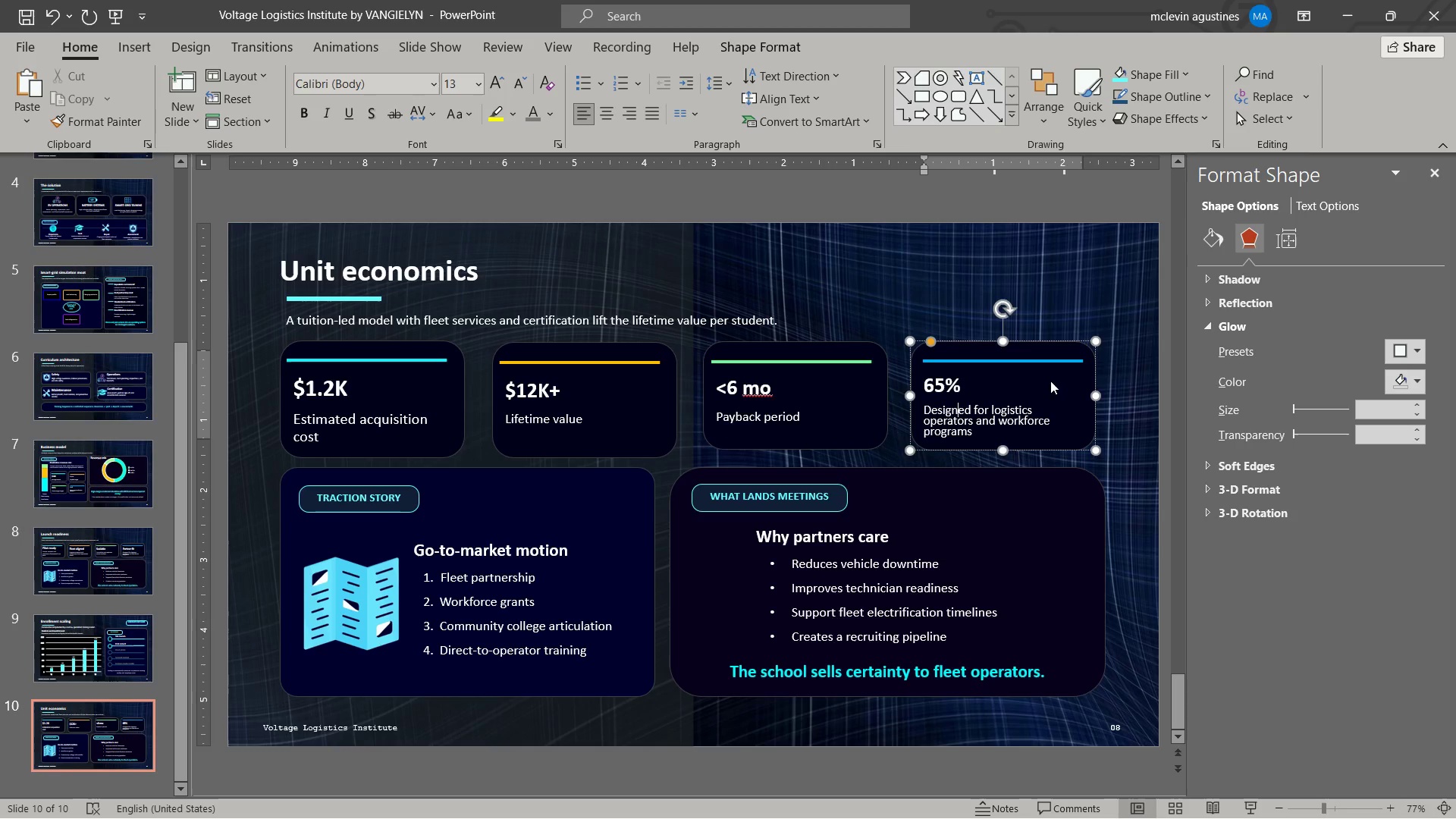 
key(Control+ArrowLeft)
 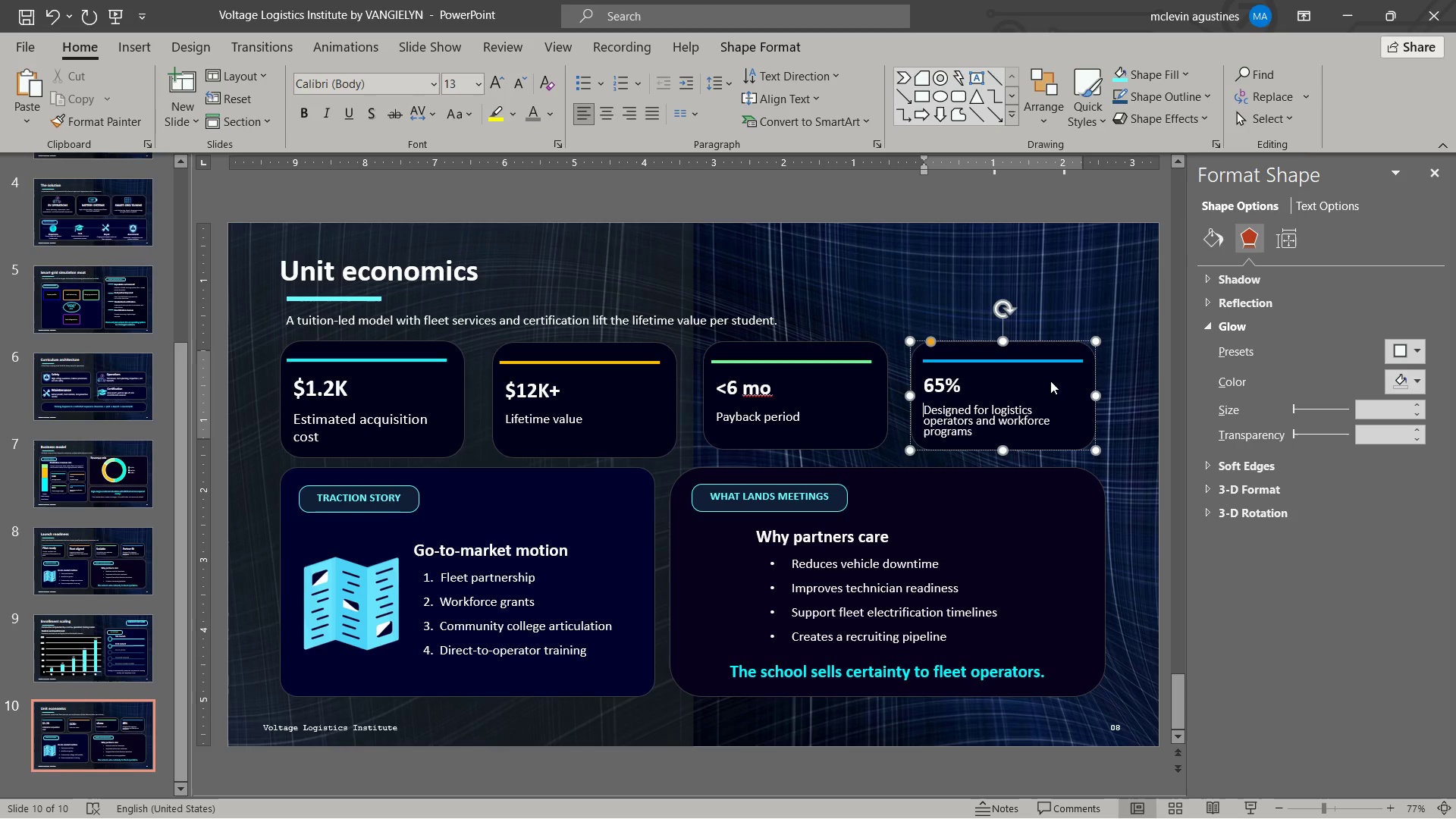 
key(Control+Shift+ArrowDown)
 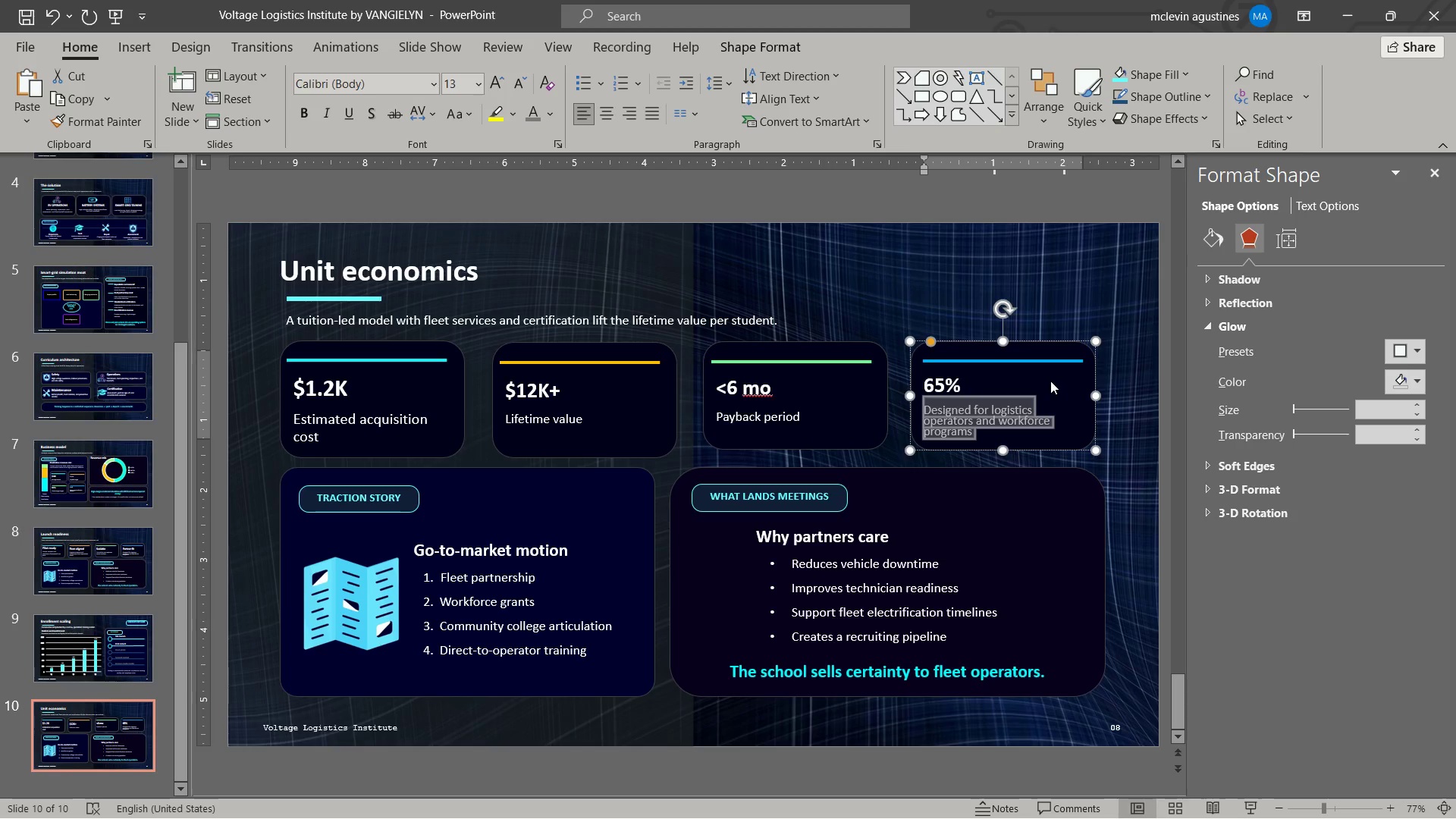 
key(Control+BracketRight)
 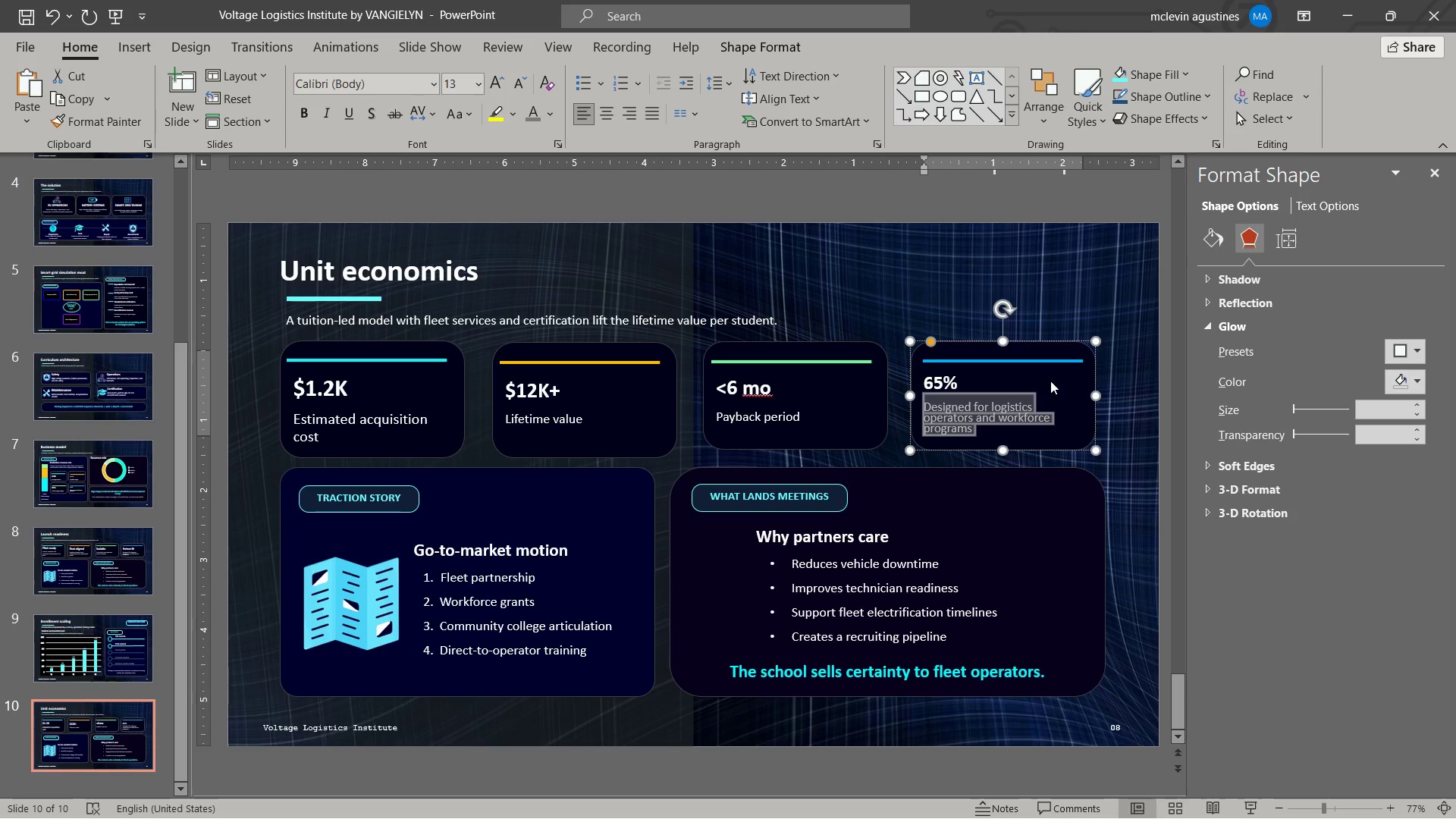 
type(gross margin target)
key(Escape)
 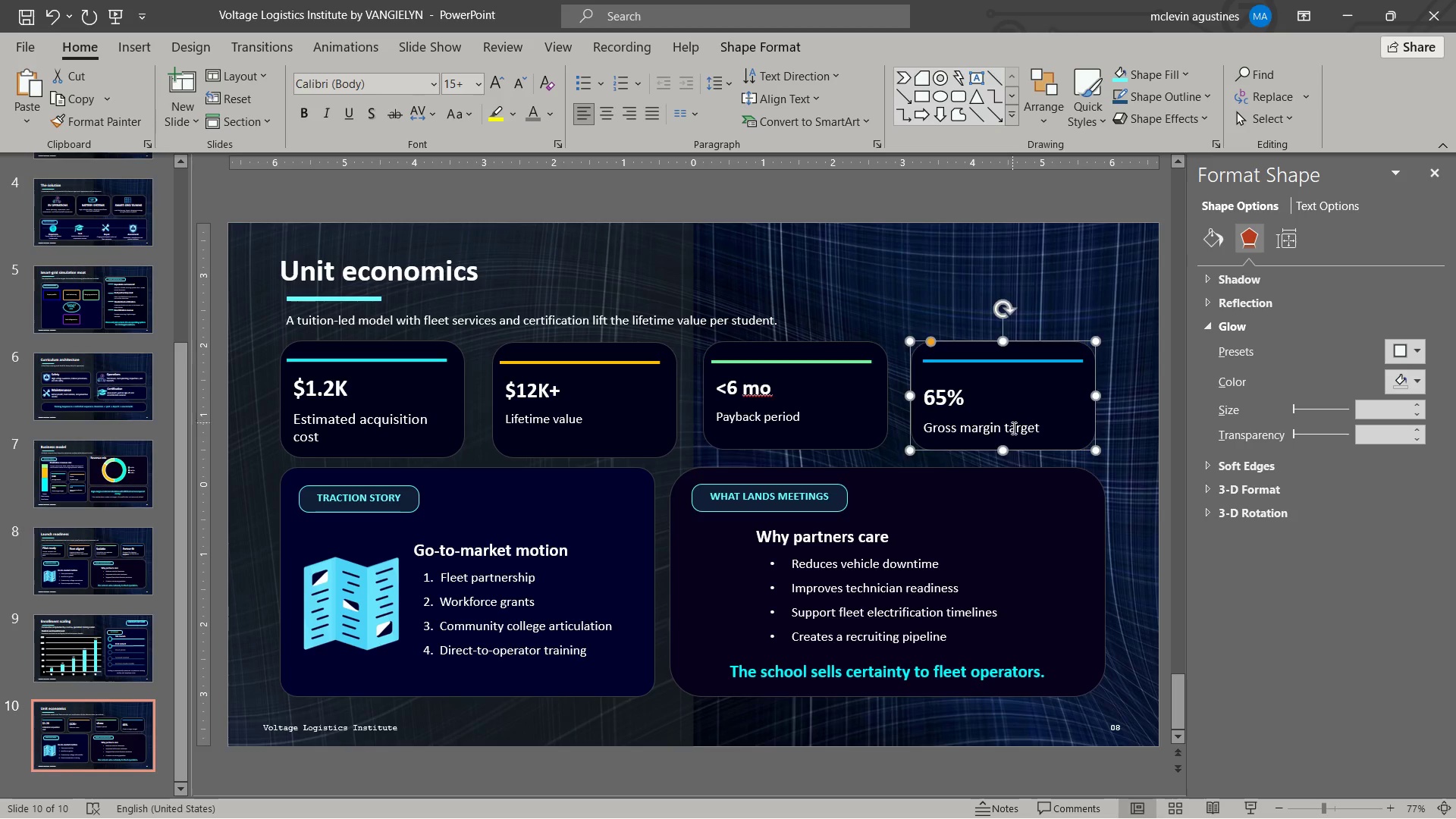 
key(Escape)
 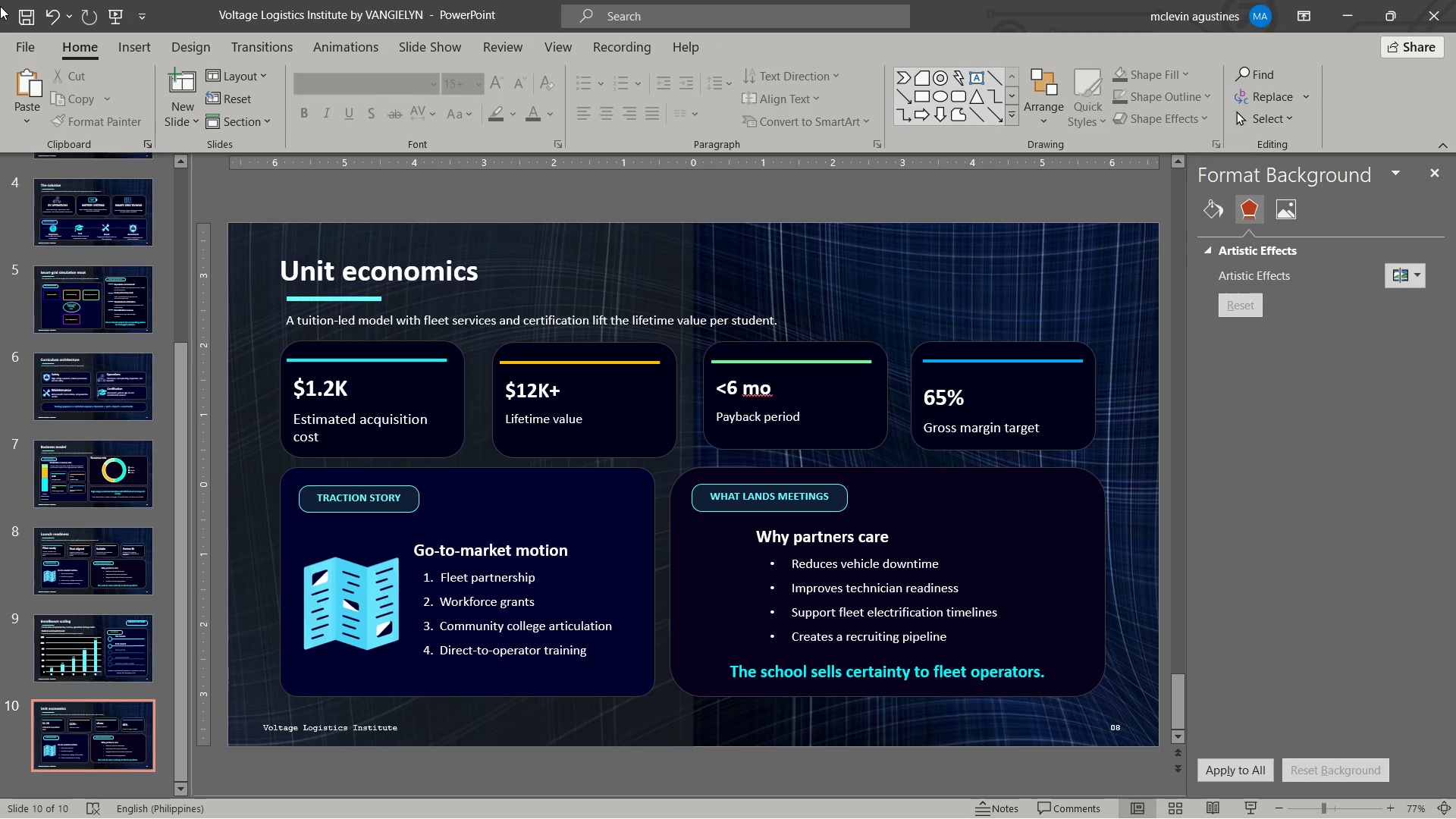 
left_click([36, 8])
 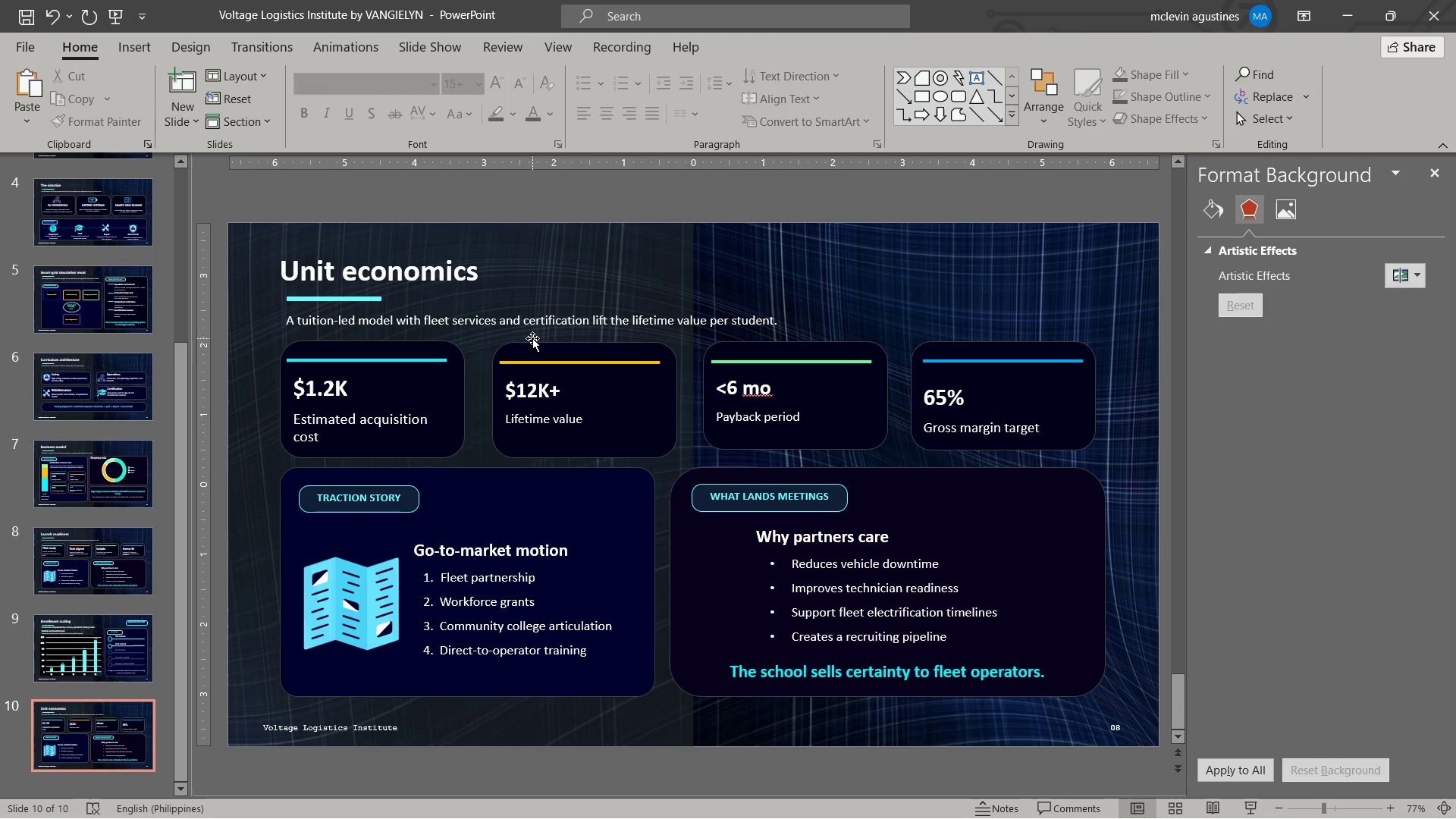 
wait(8.39)
 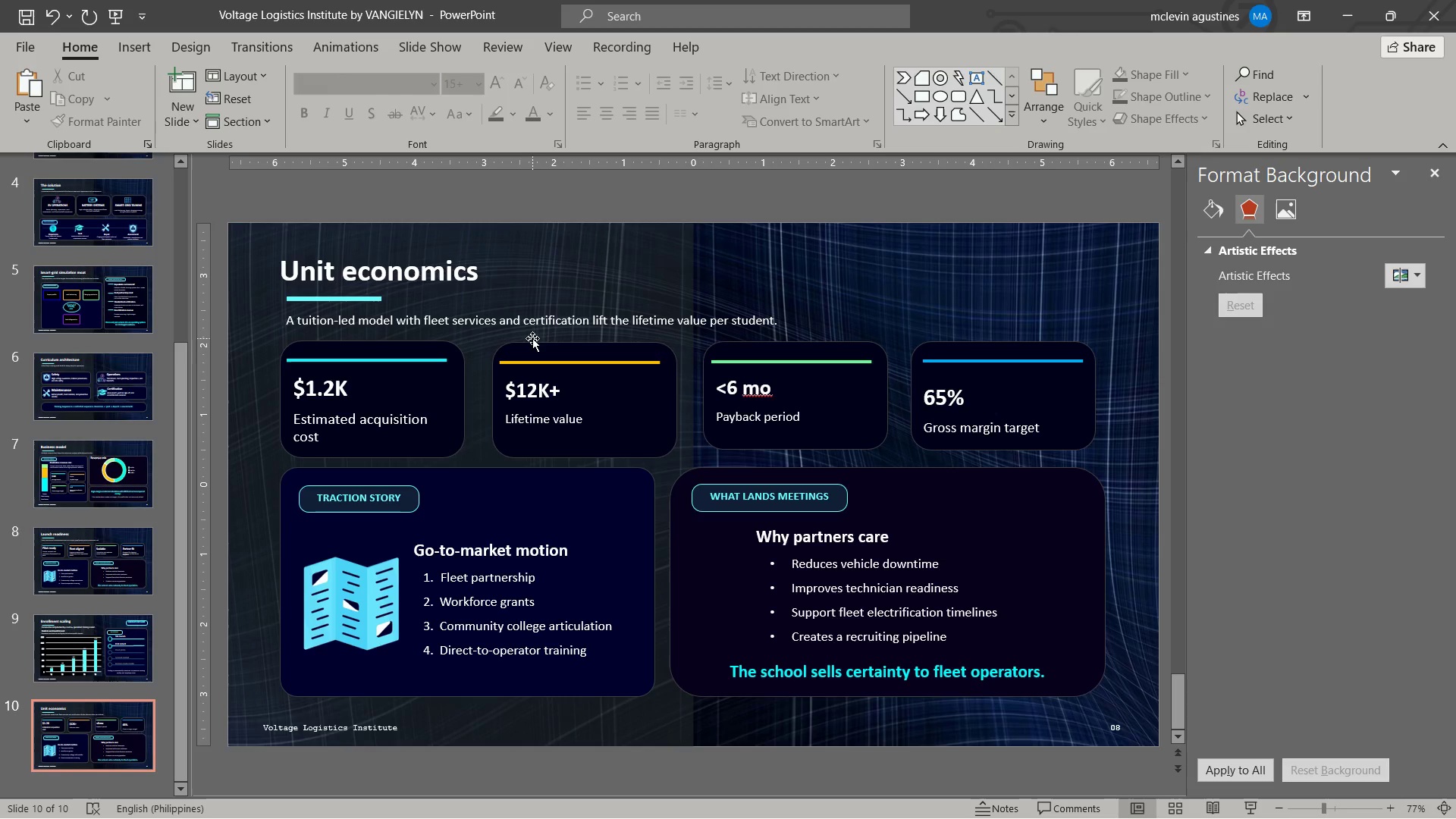 
left_click_drag(start_coordinate=[334, 493], to_coordinate=[400, 495])
 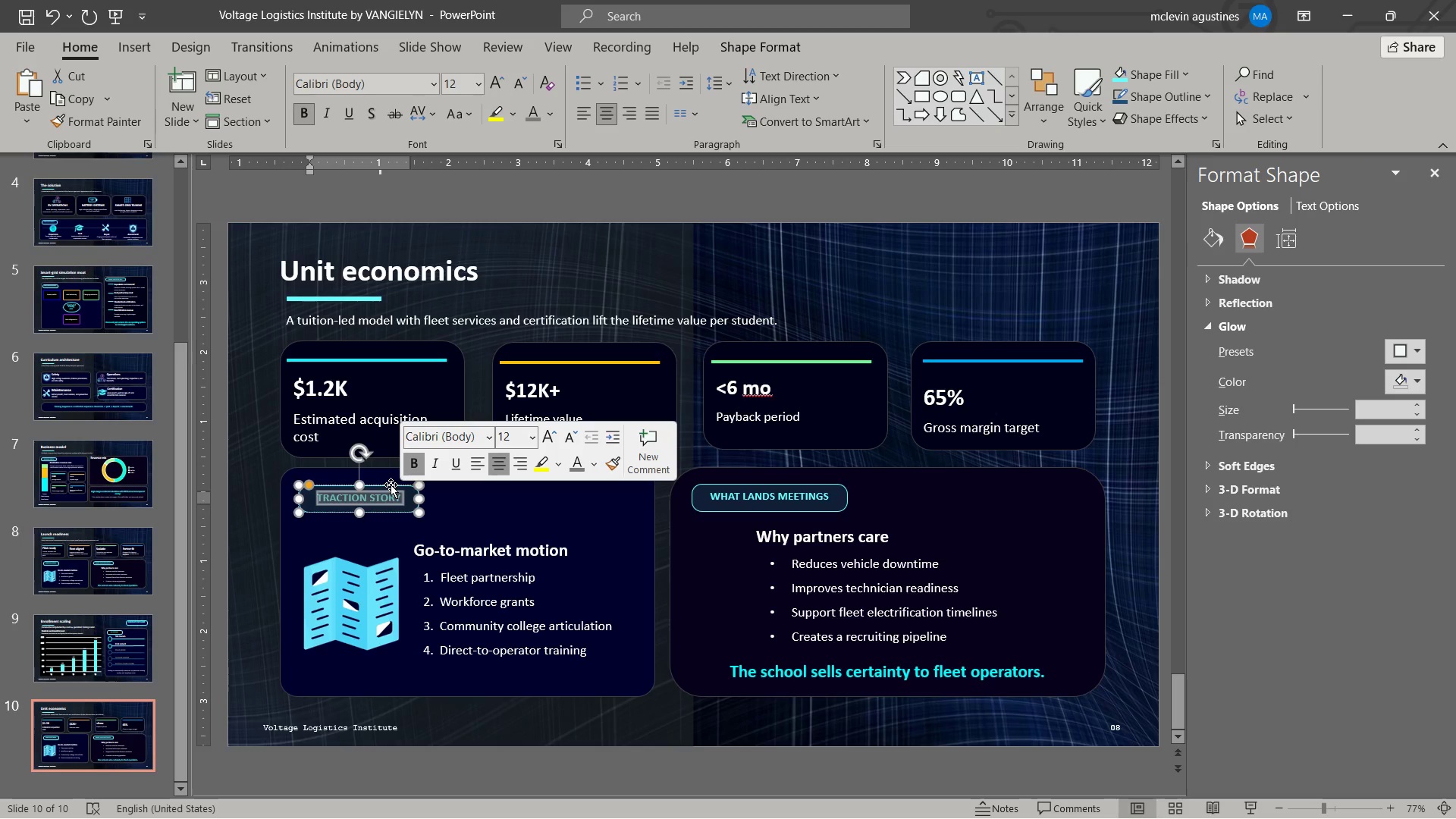 
wait(6.16)
 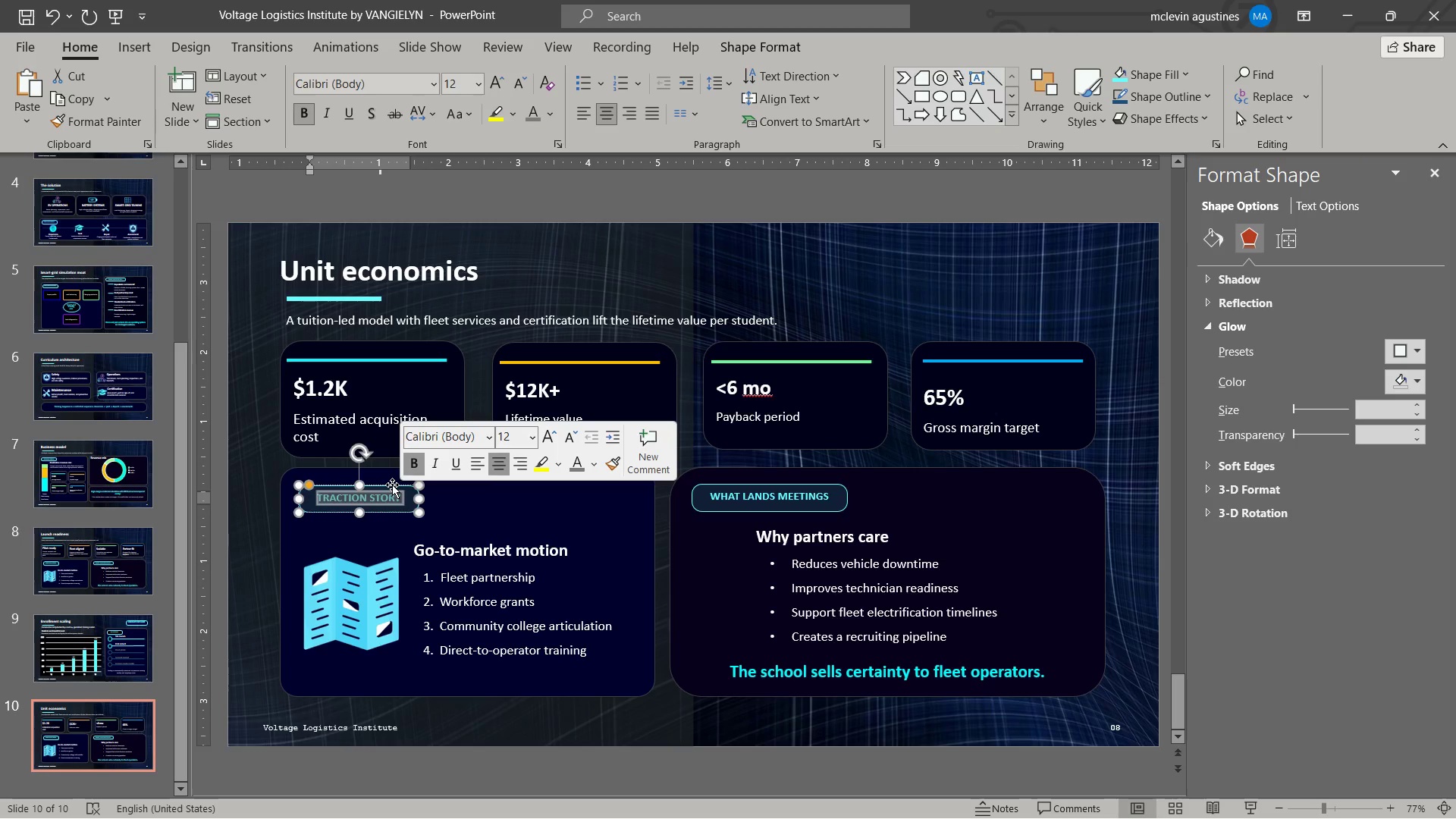 
type(LifetimeLIFETIME ECONOMICS)
 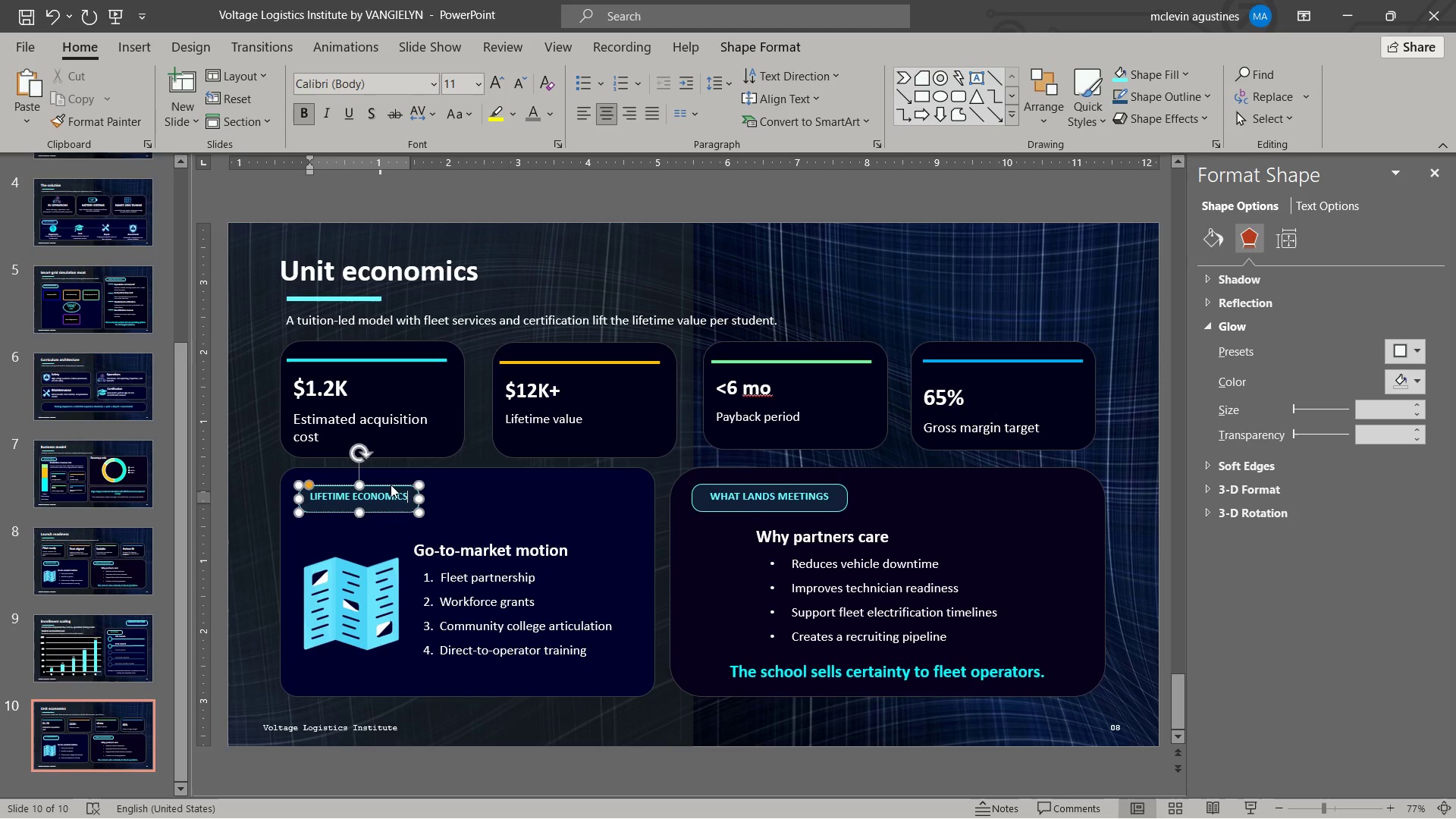 
hold_key(key=Backspace, duration=0.78)
 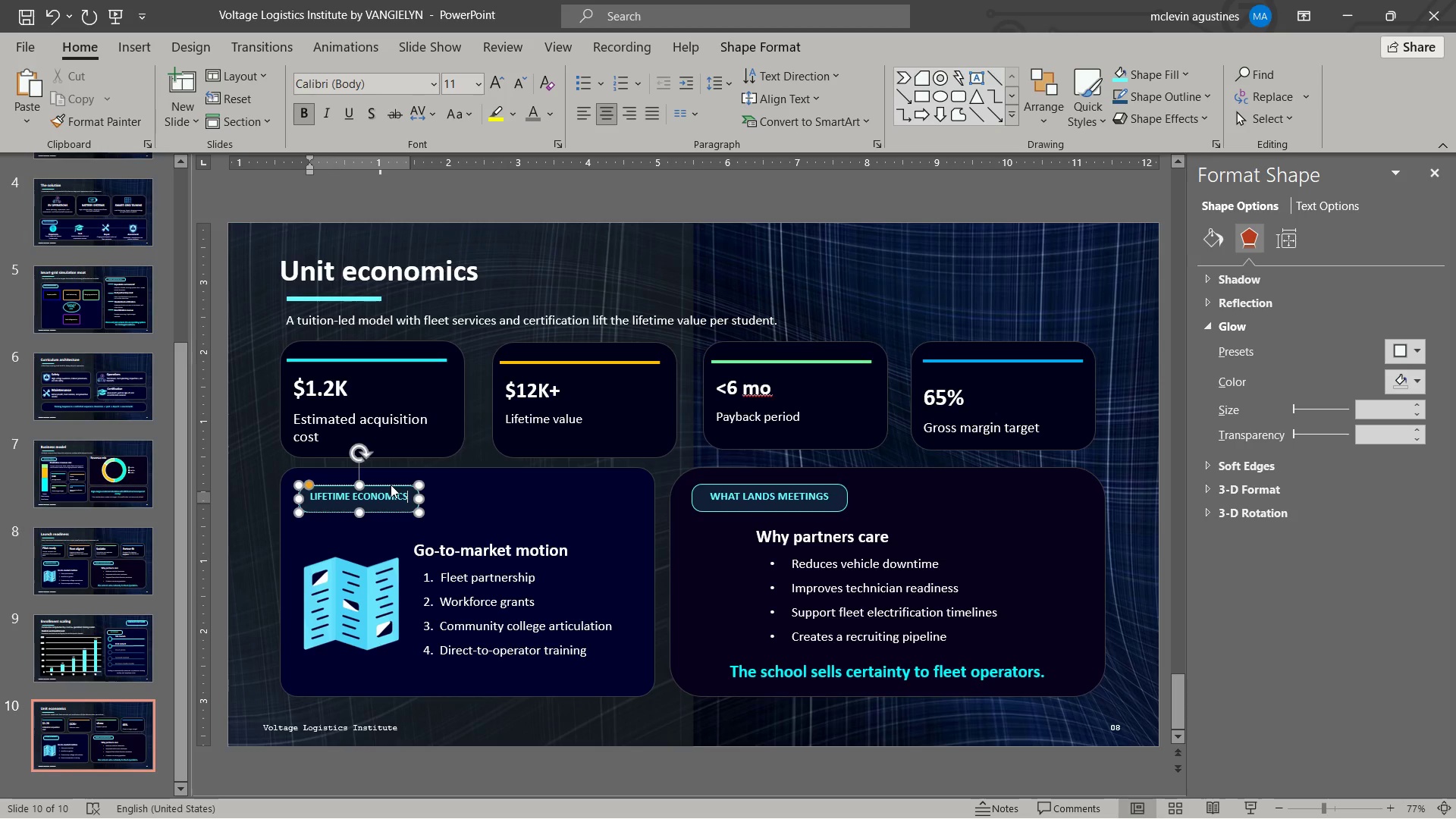 
left_click_drag(start_coordinate=[418, 499], to_coordinate=[431, 501])
 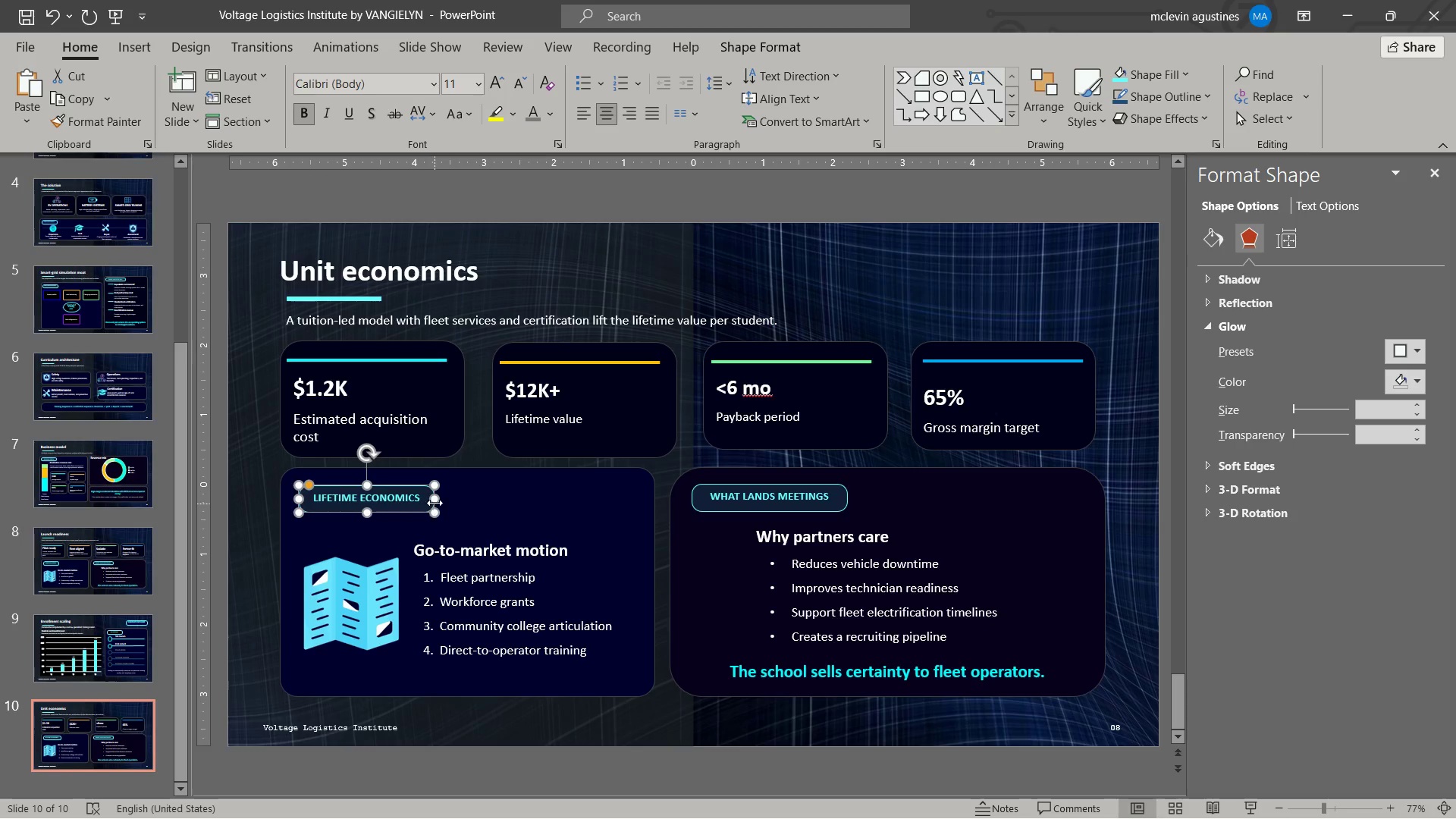 
left_click_drag(start_coordinate=[436, 495], to_coordinate=[444, 499])
 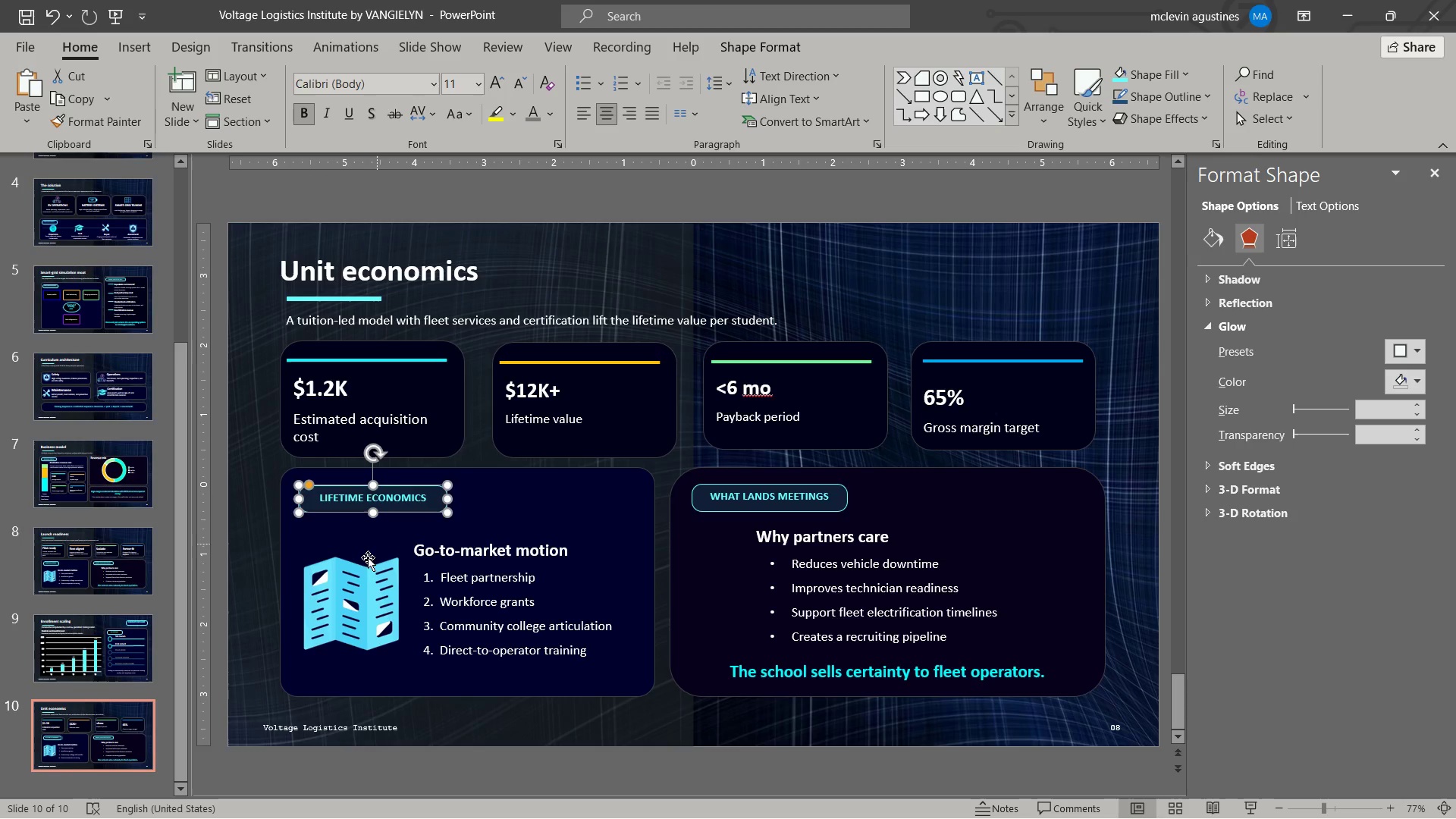 
key(Escape)
 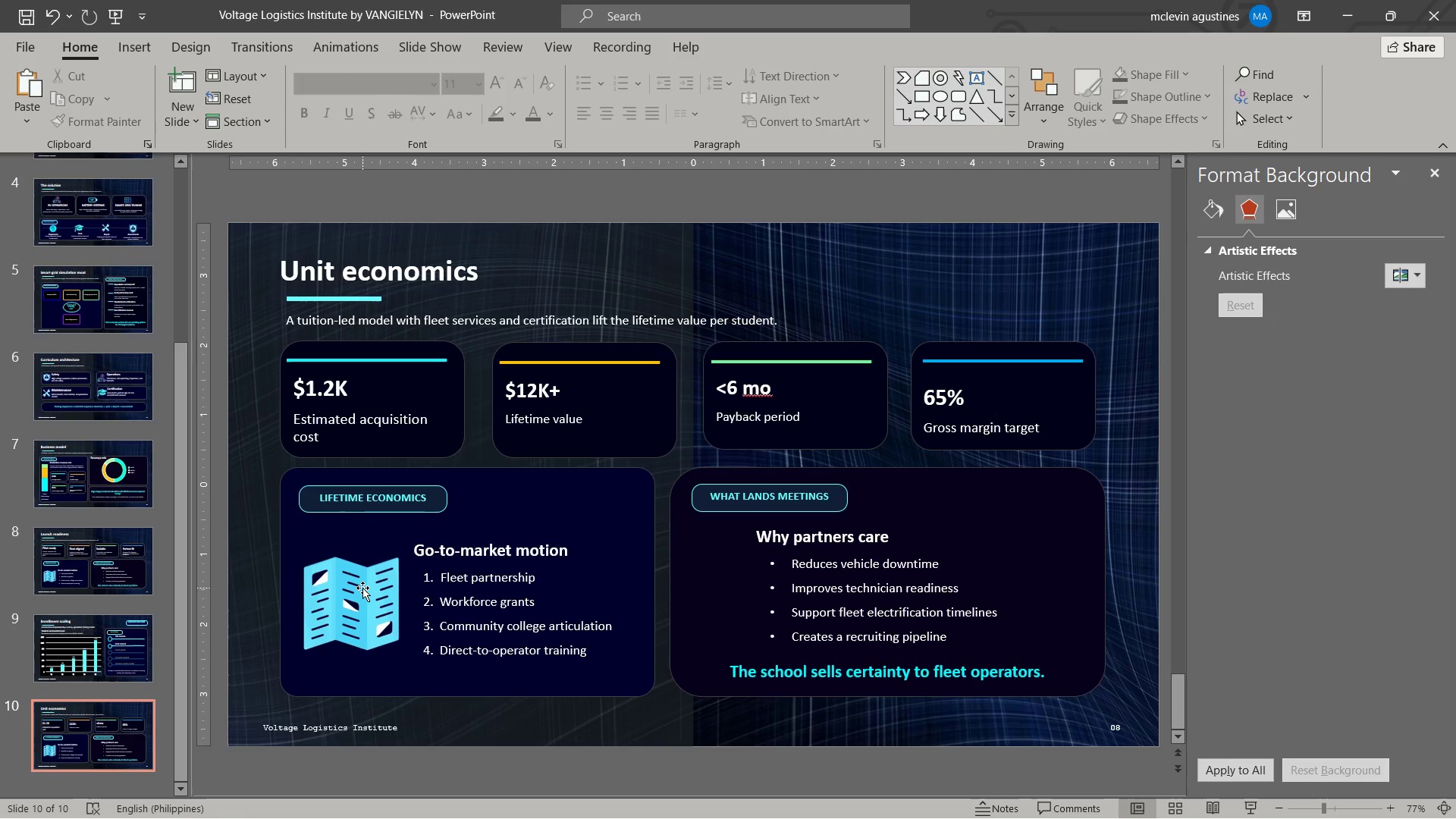 
left_click([362, 588])
 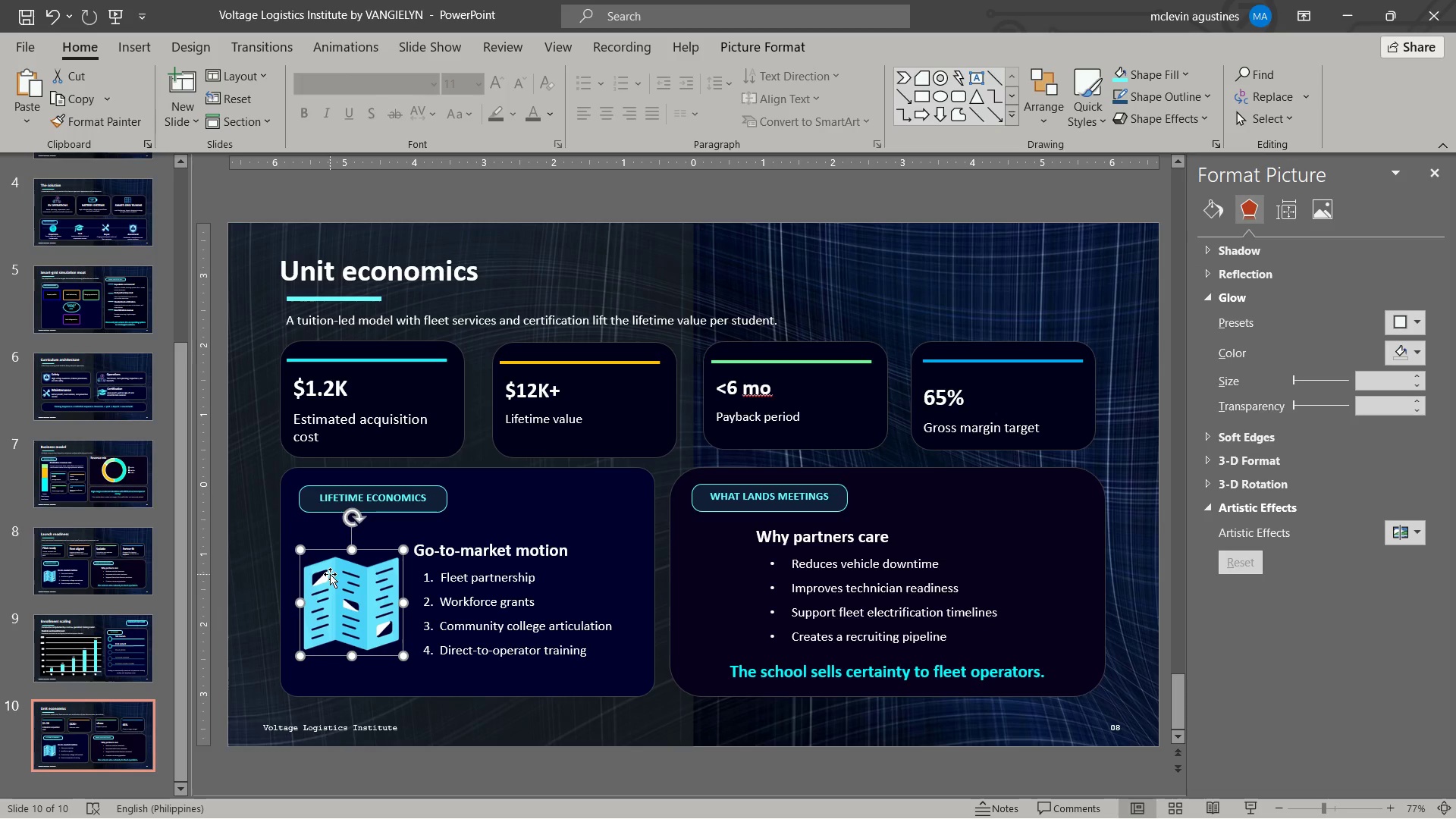 
key(Delete)
 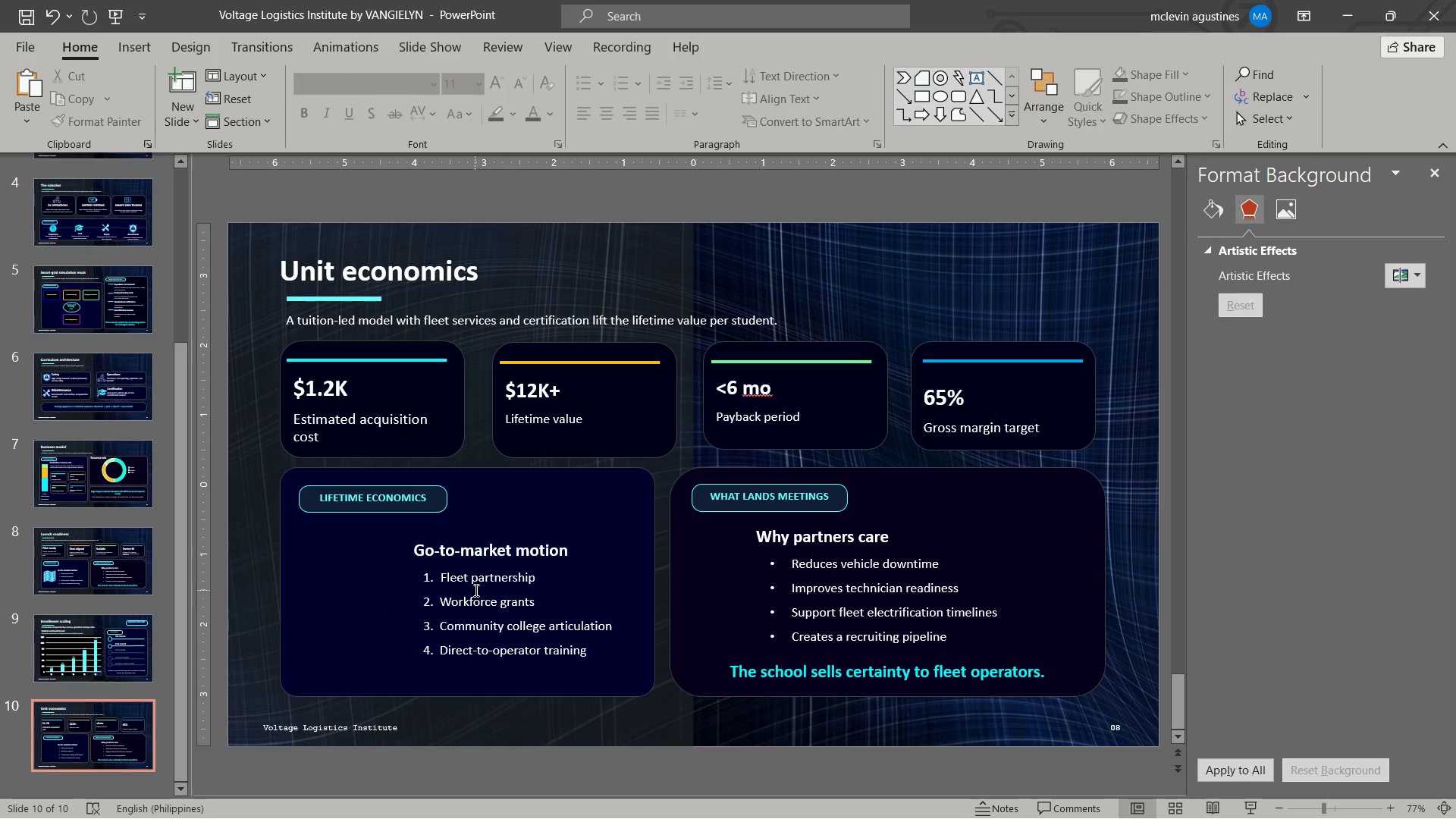 
left_click_drag(start_coordinate=[482, 515], to_coordinate=[620, 740])
 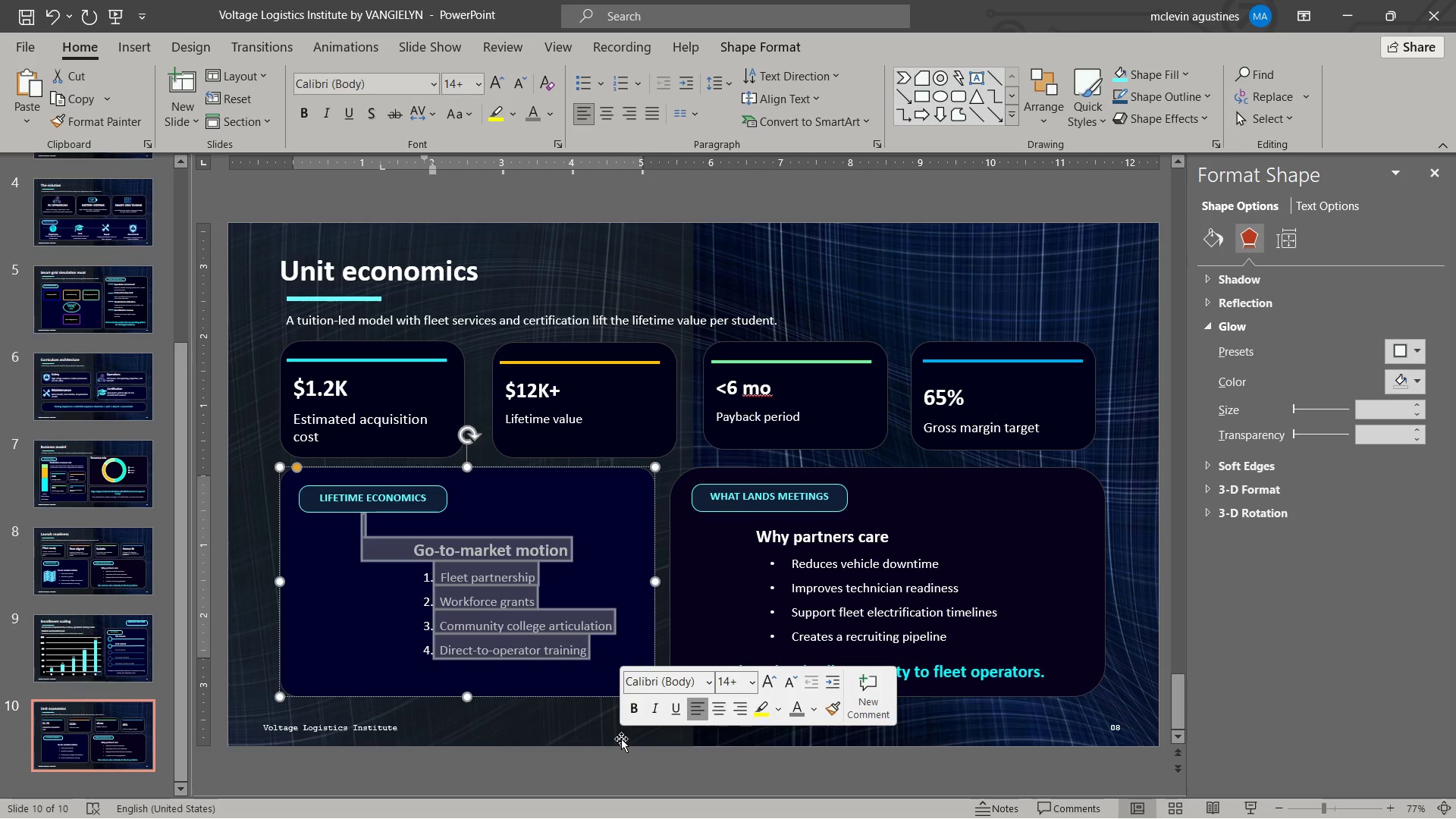 
key(Delete)
 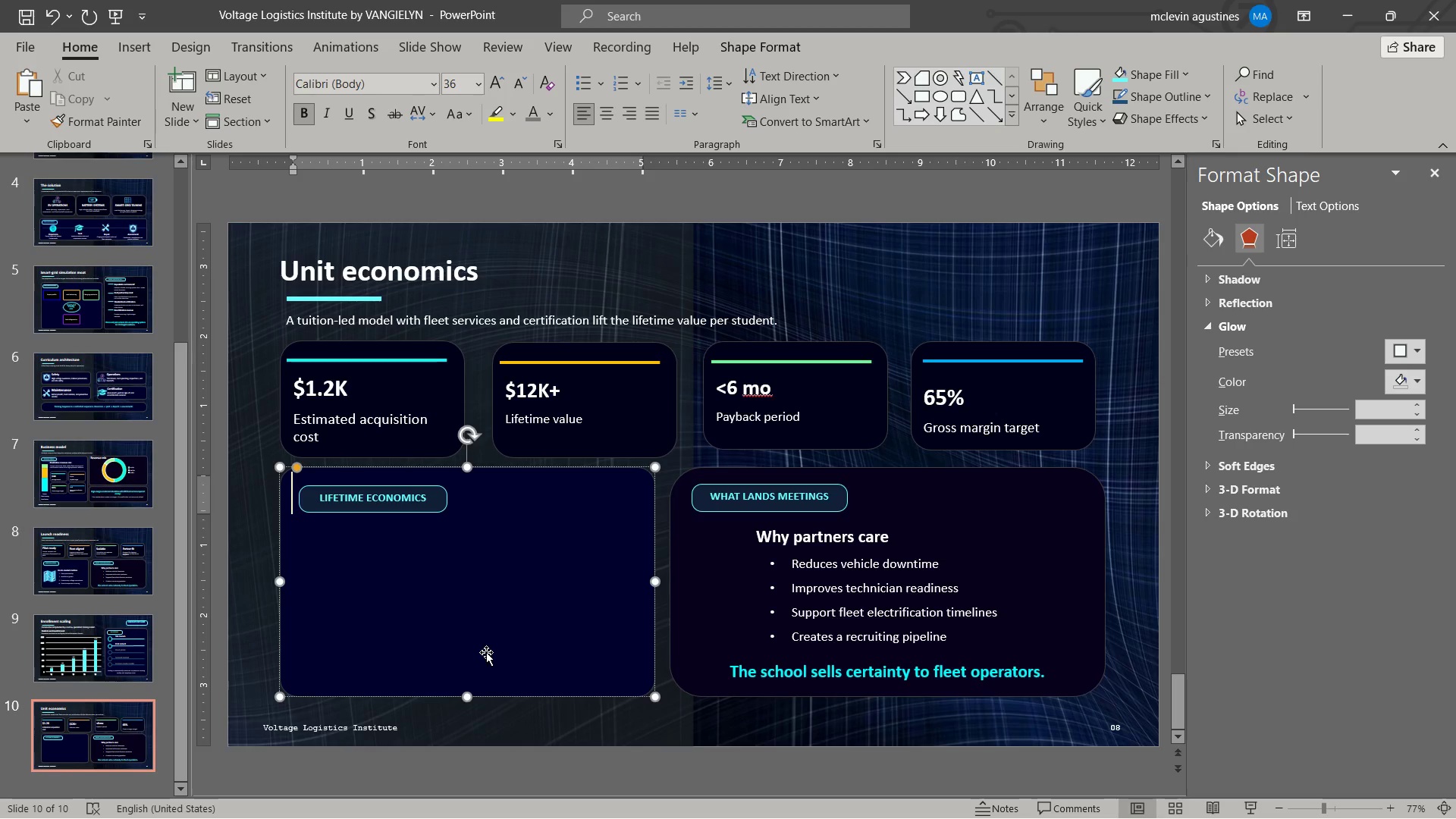 
wait(21.92)
 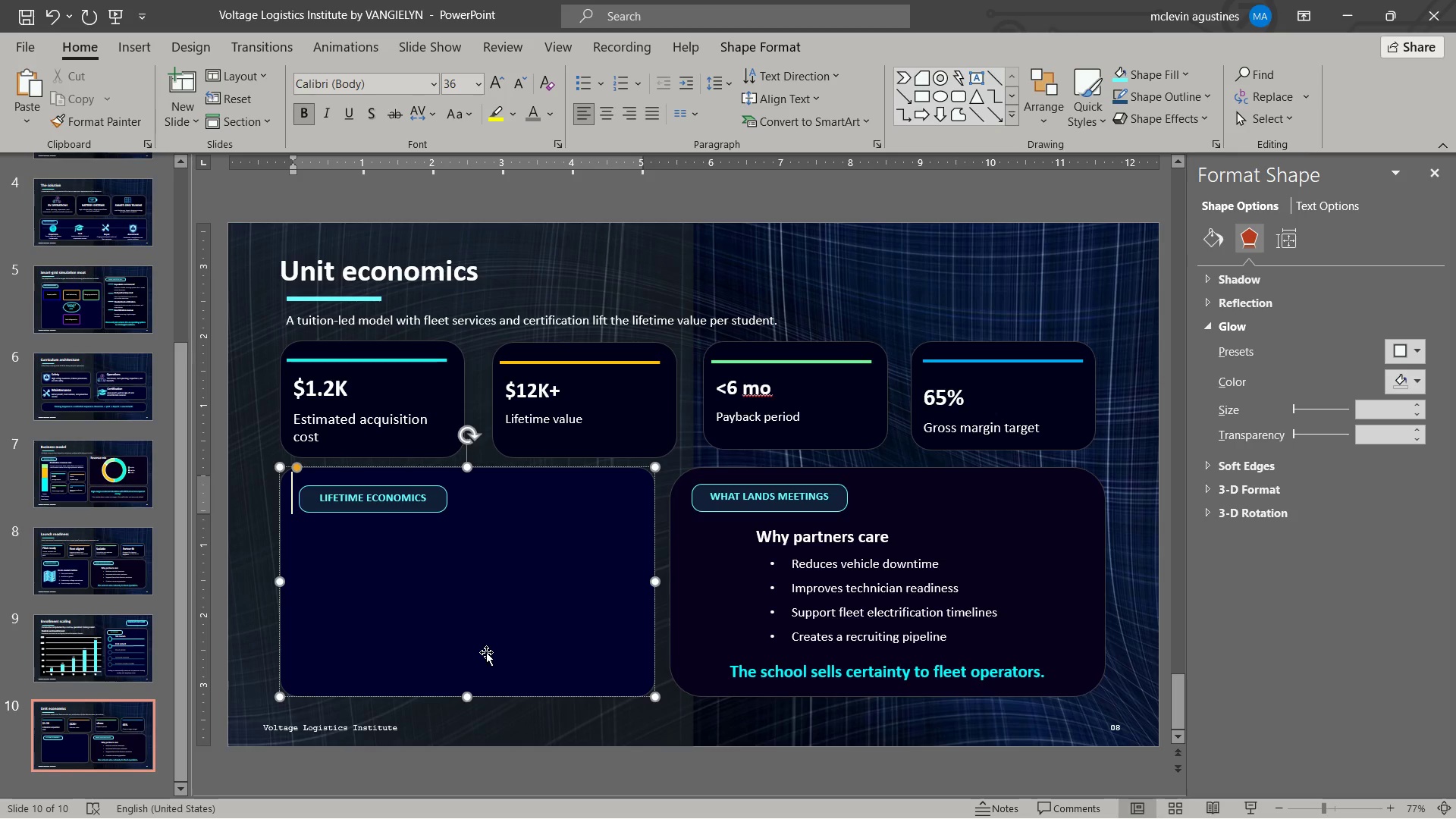 
key(Escape)
 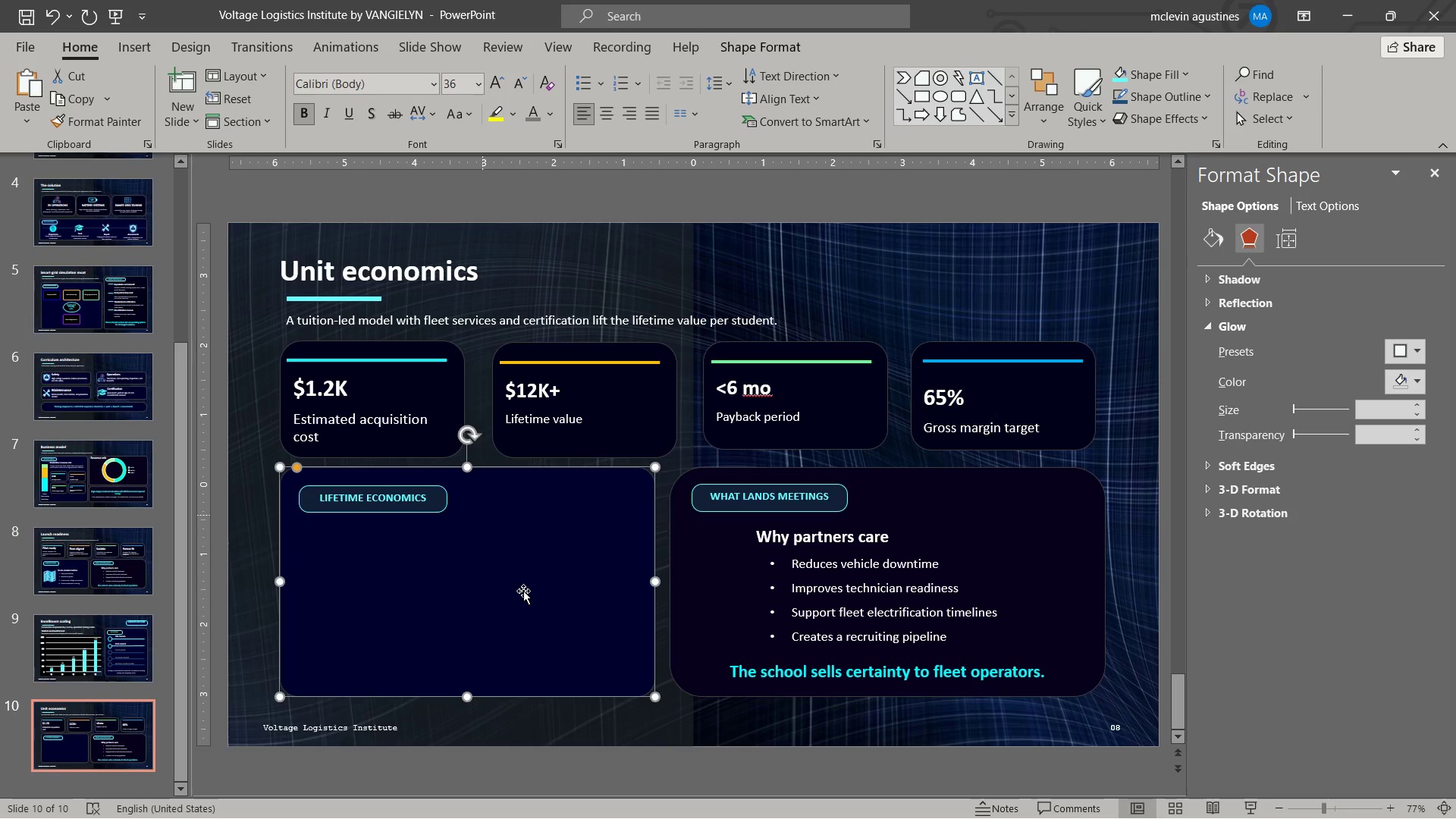 
key(Escape)
 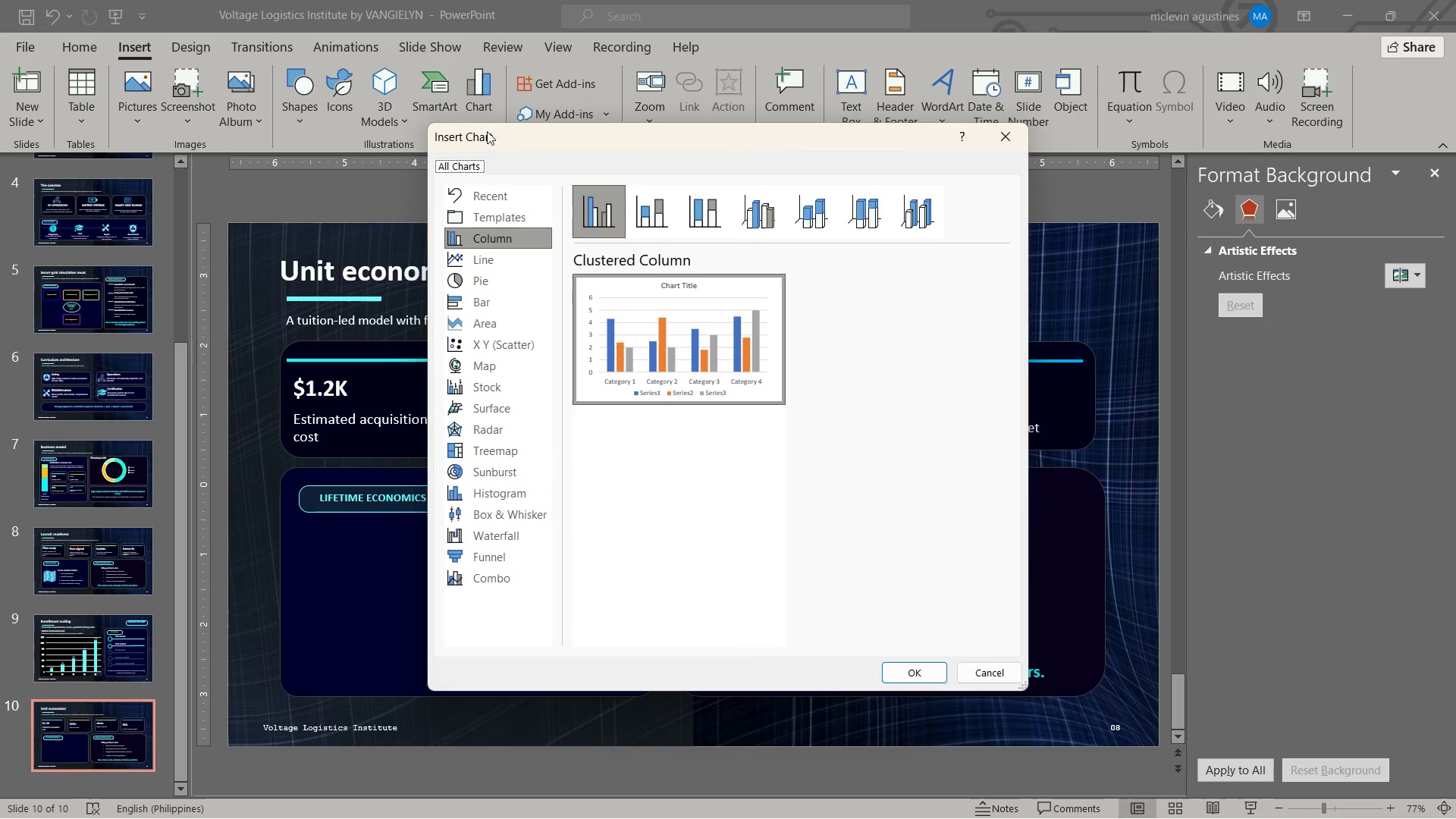 
left_click([633, 214])
 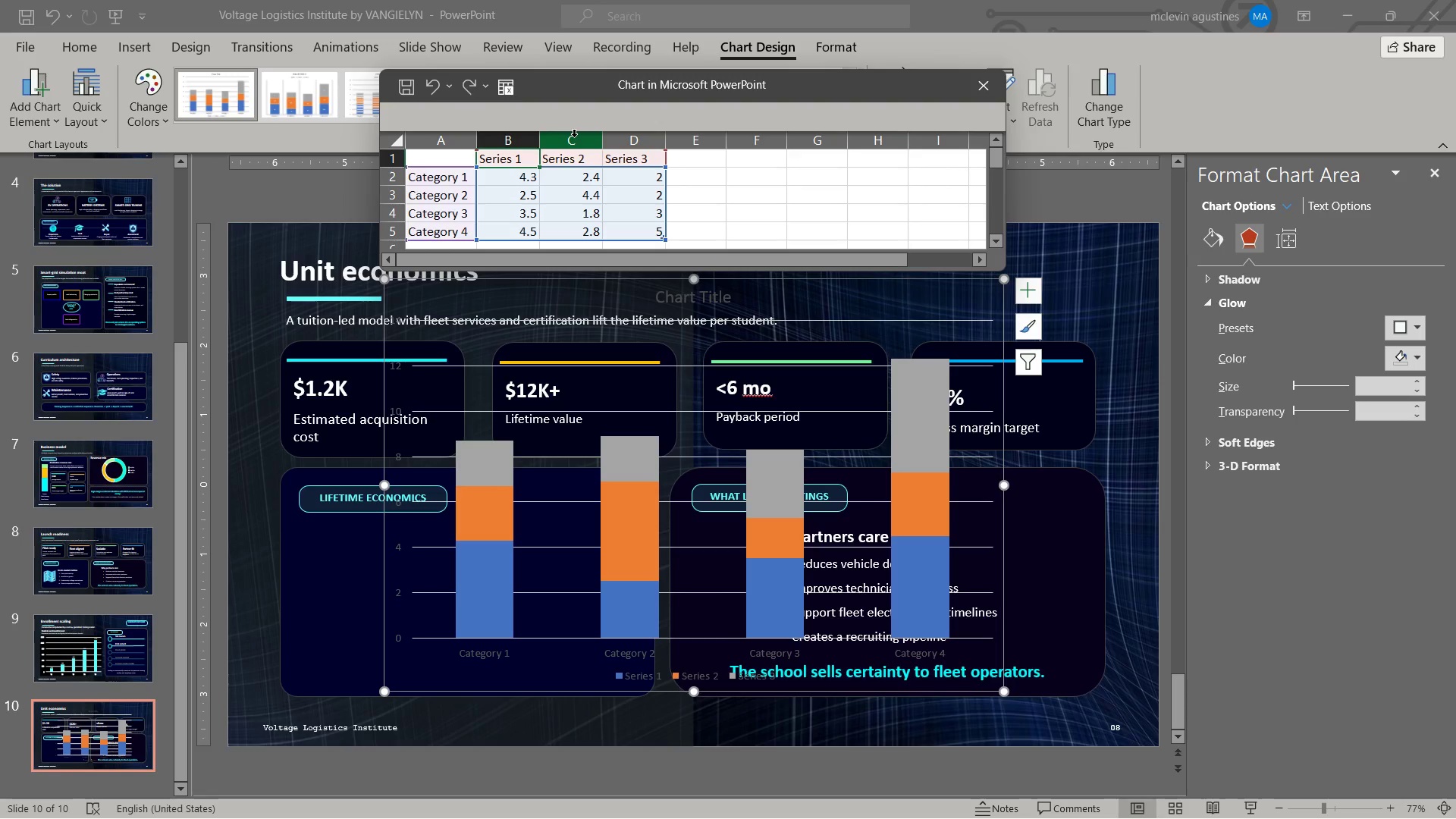 
wait(14.45)
 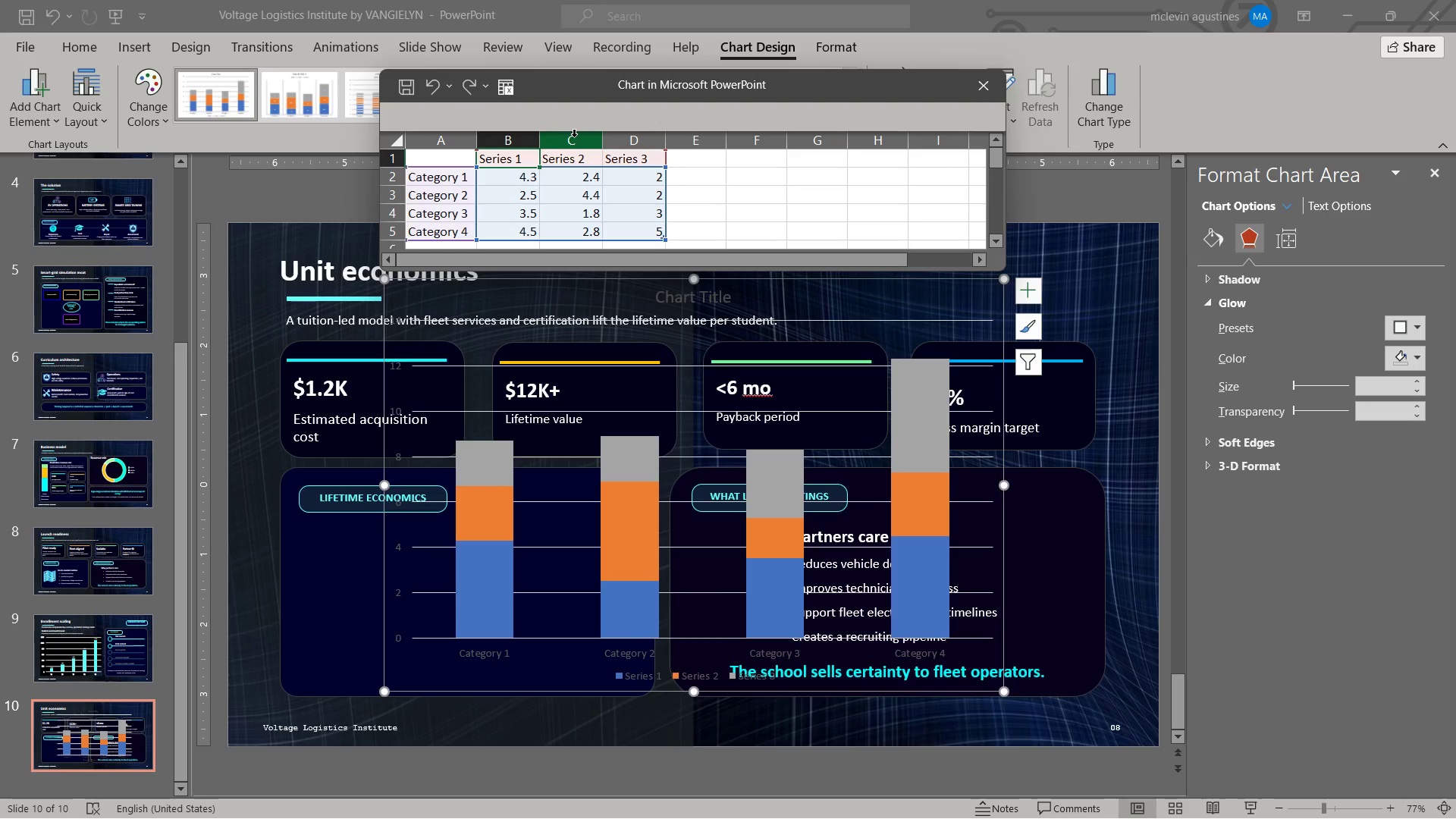 
left_click([982, 86])
 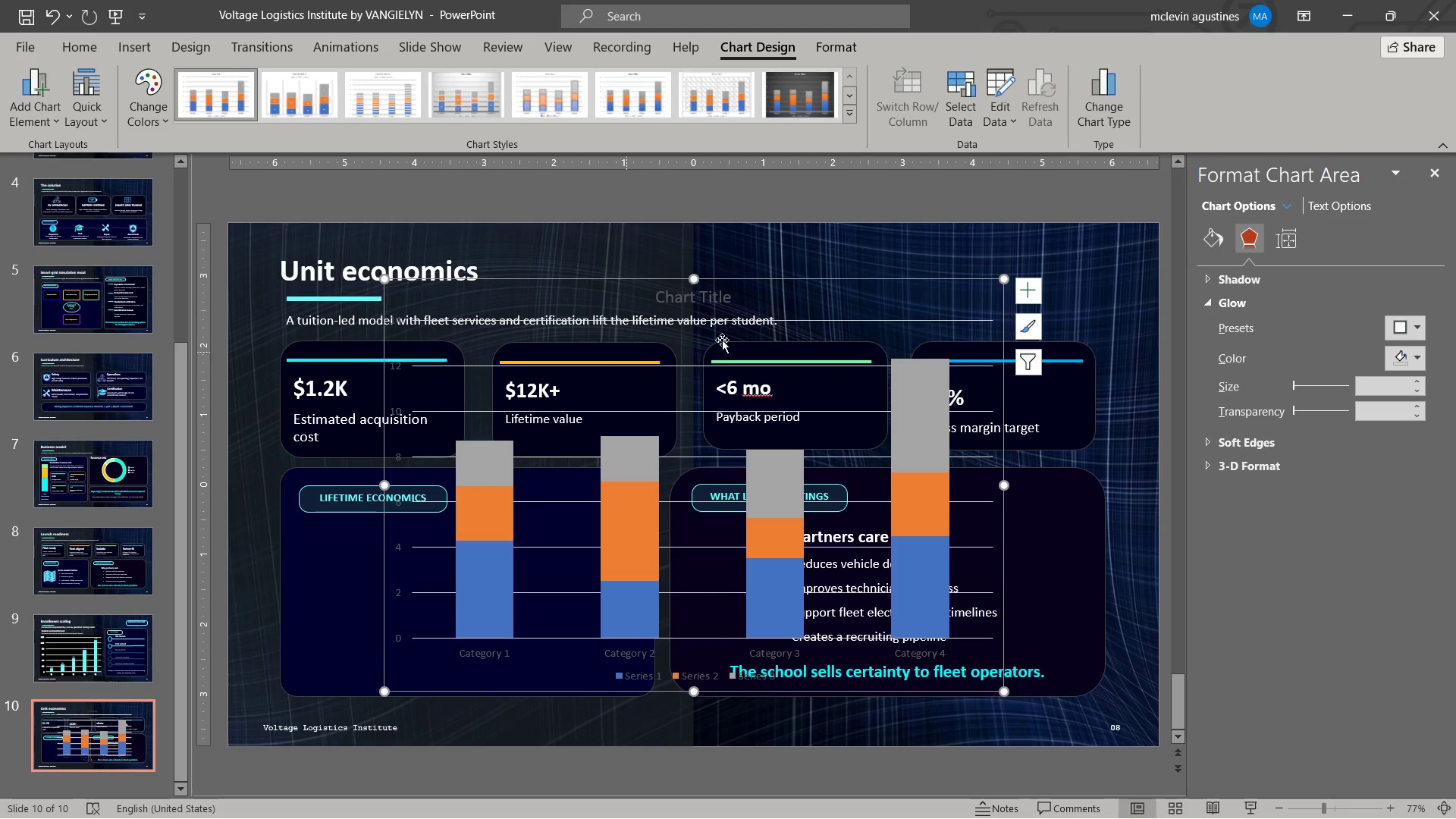 
left_click([852, 281])
 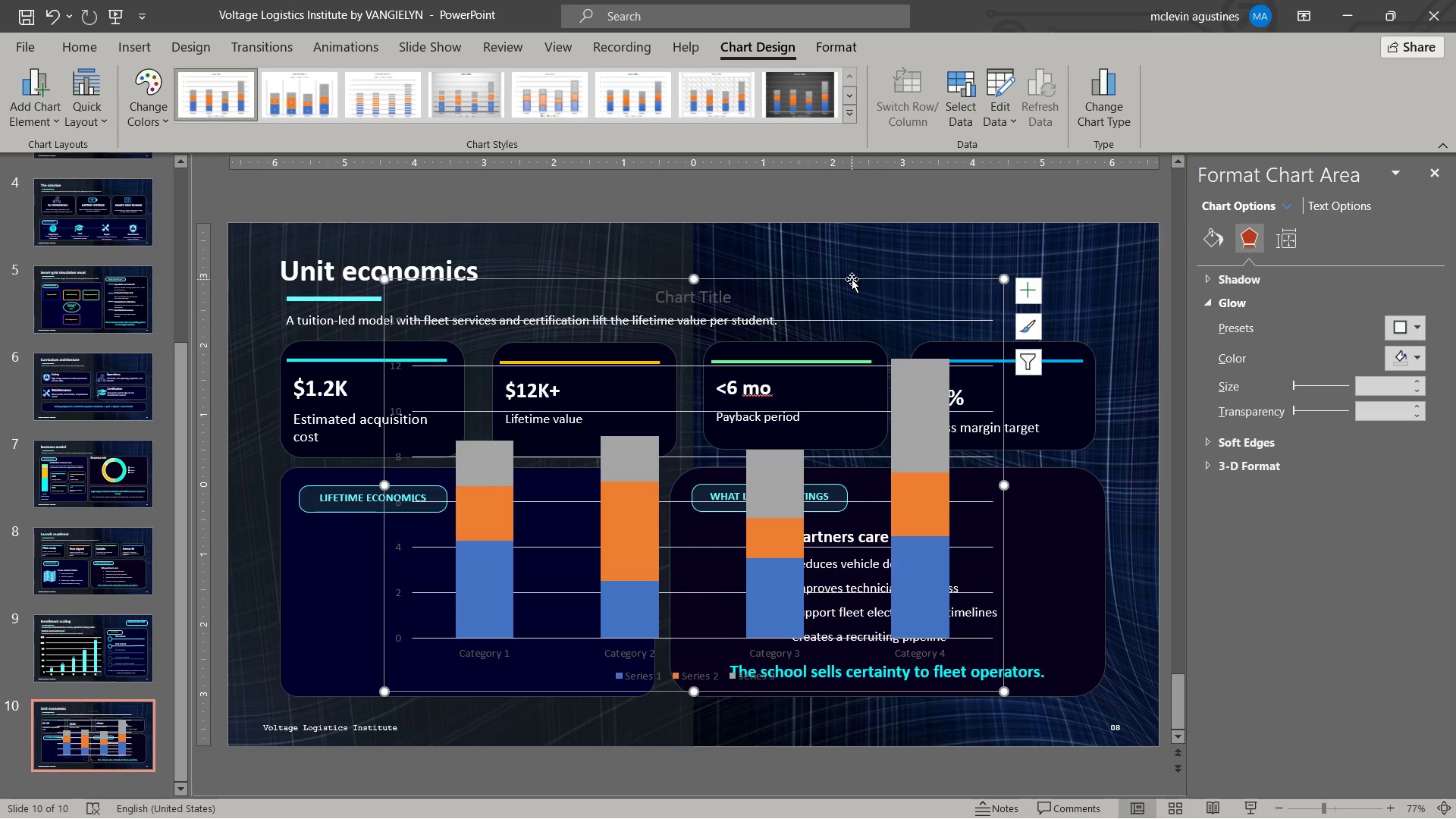 
key(Delete)
 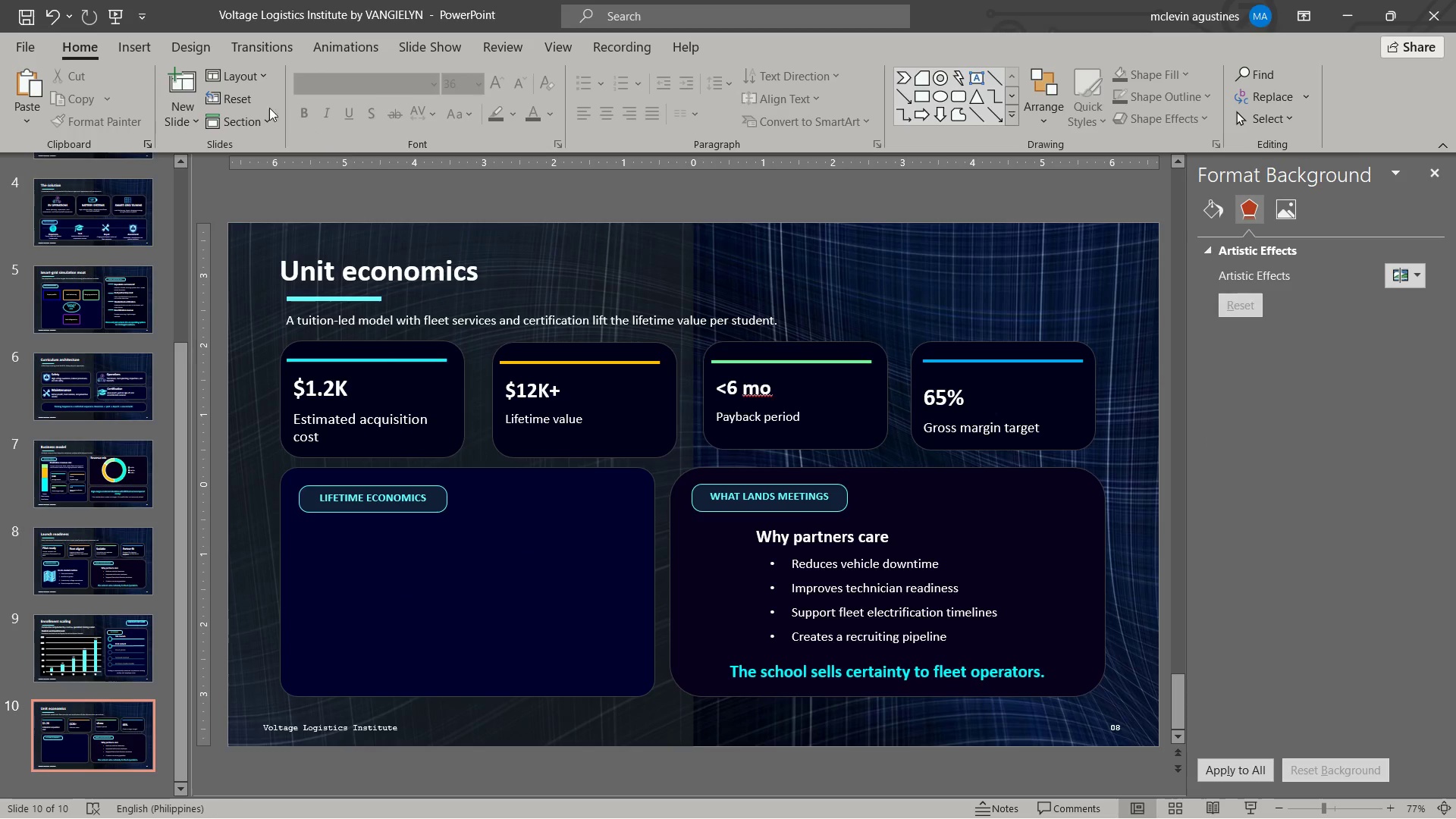 
left_click([130, 50])
 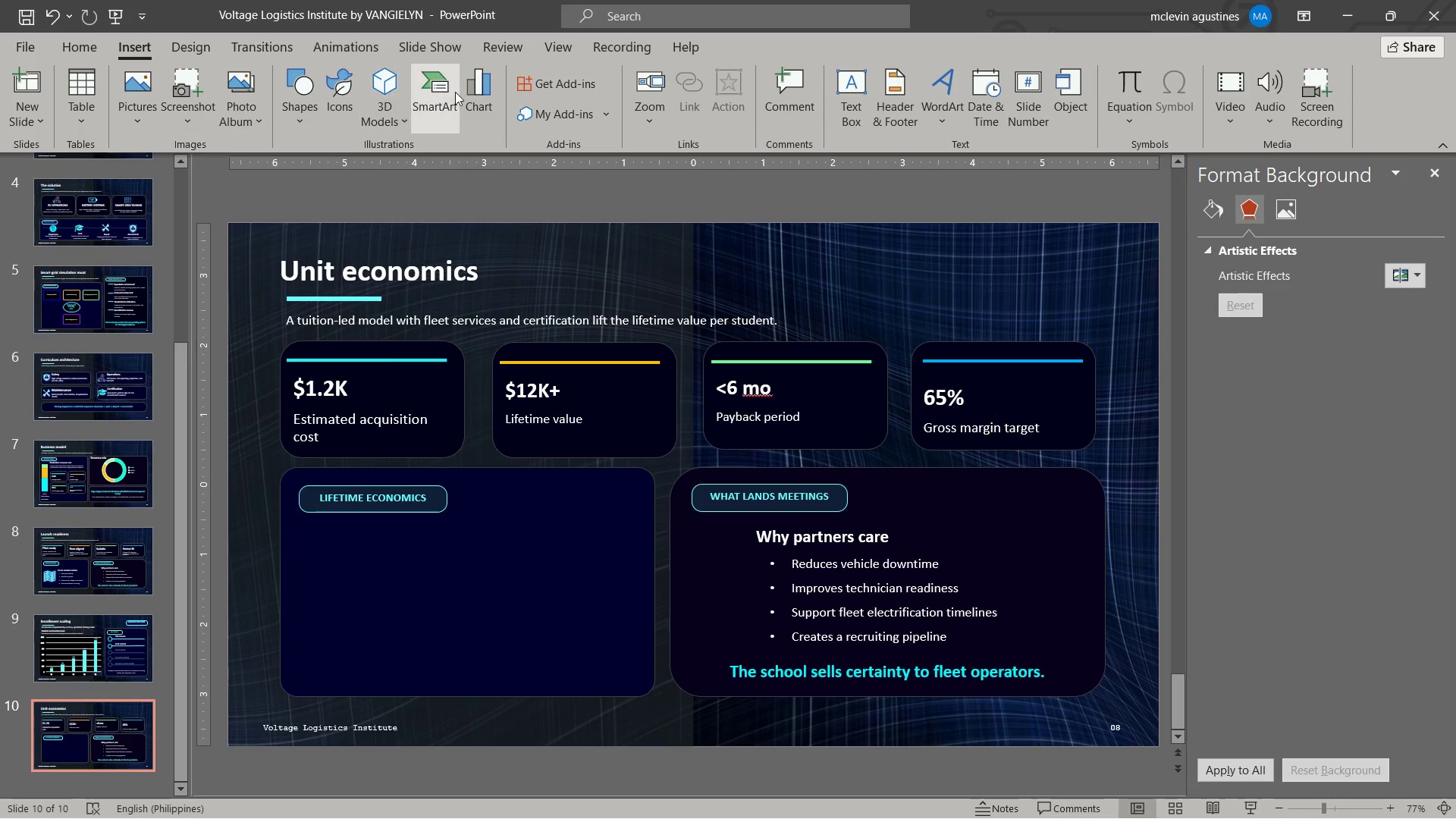 
left_click([488, 92])
 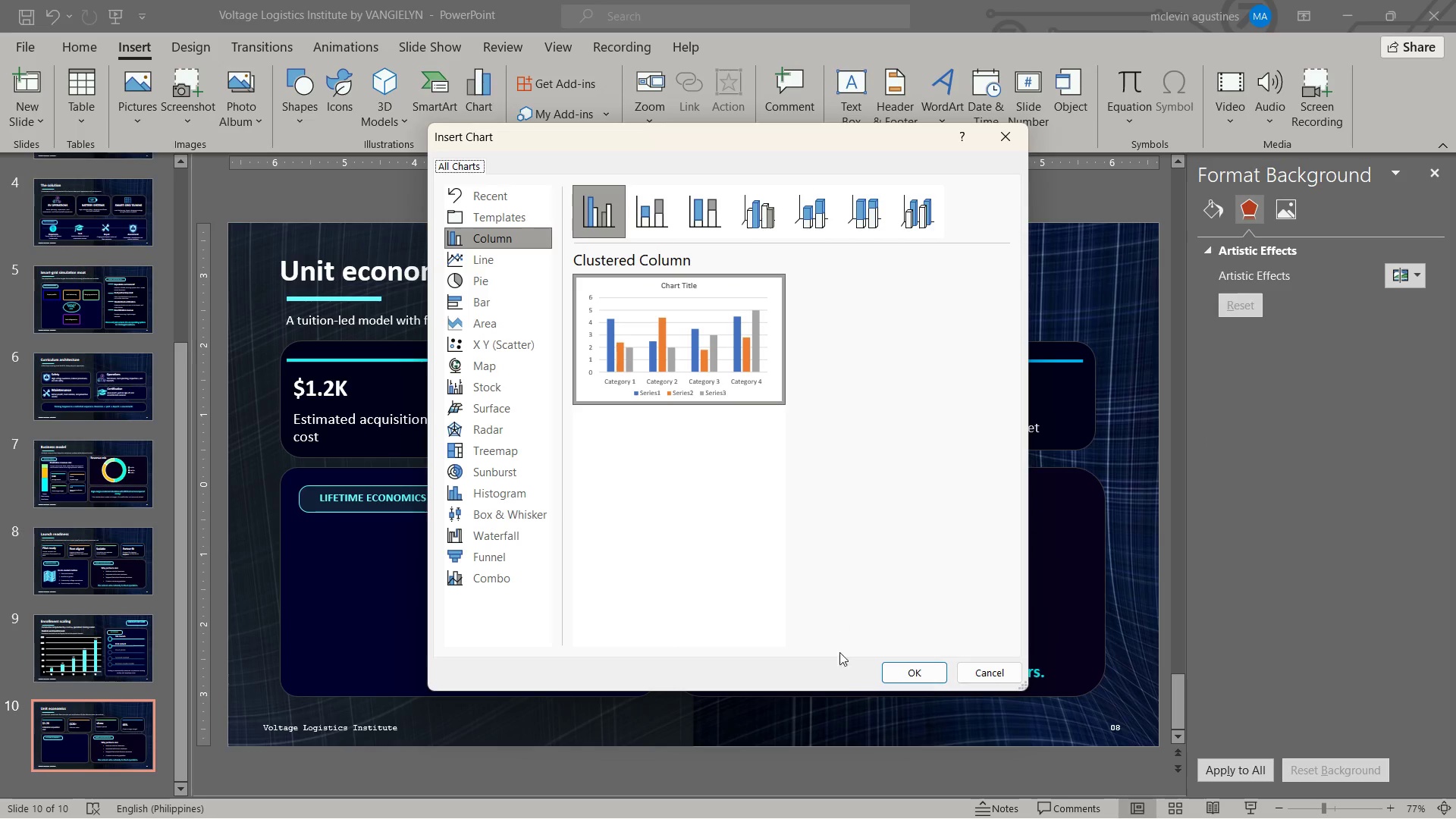 
left_click([915, 675])
 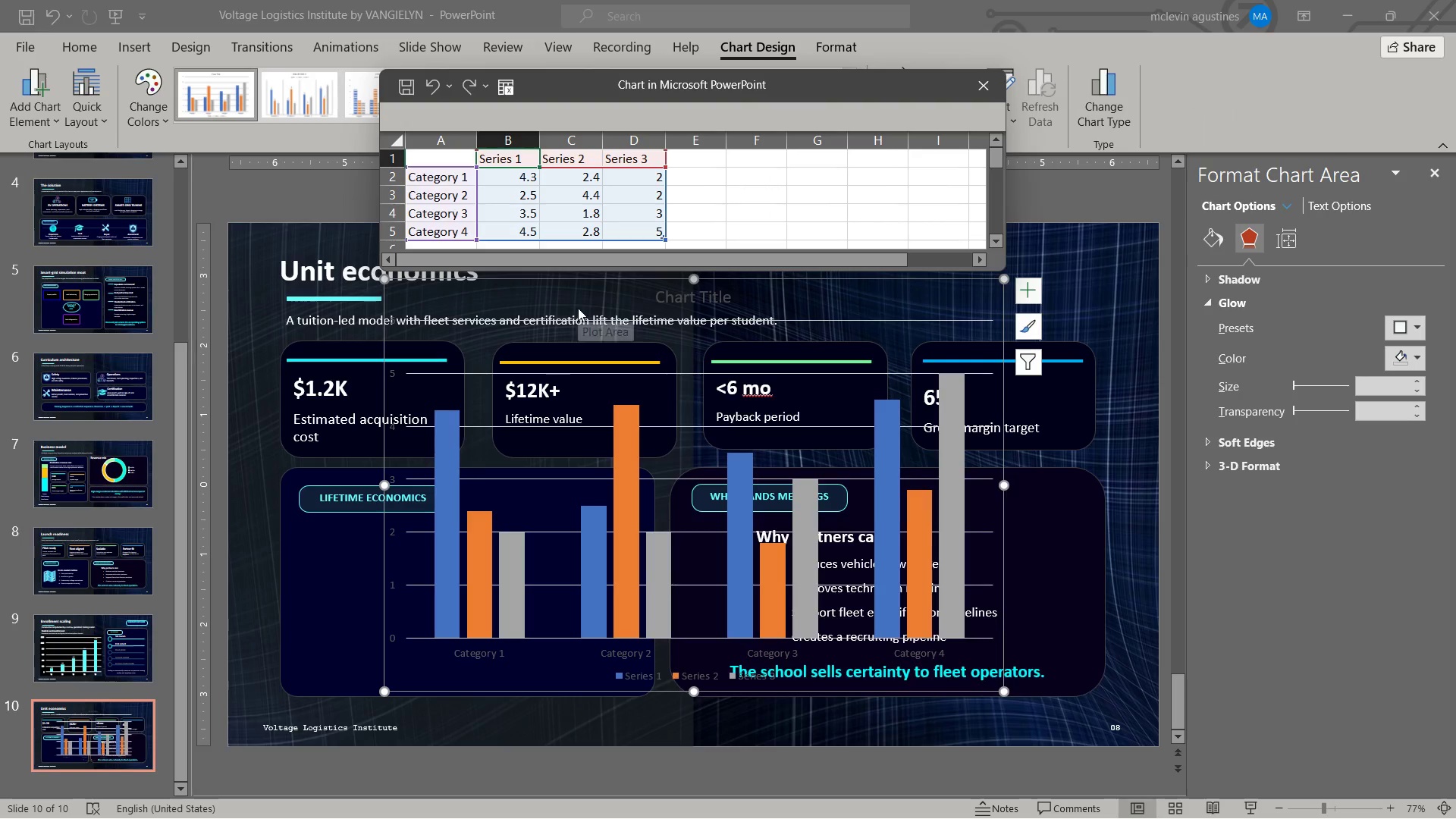 
left_click_drag(start_coordinate=[585, 138], to_coordinate=[622, 138])
 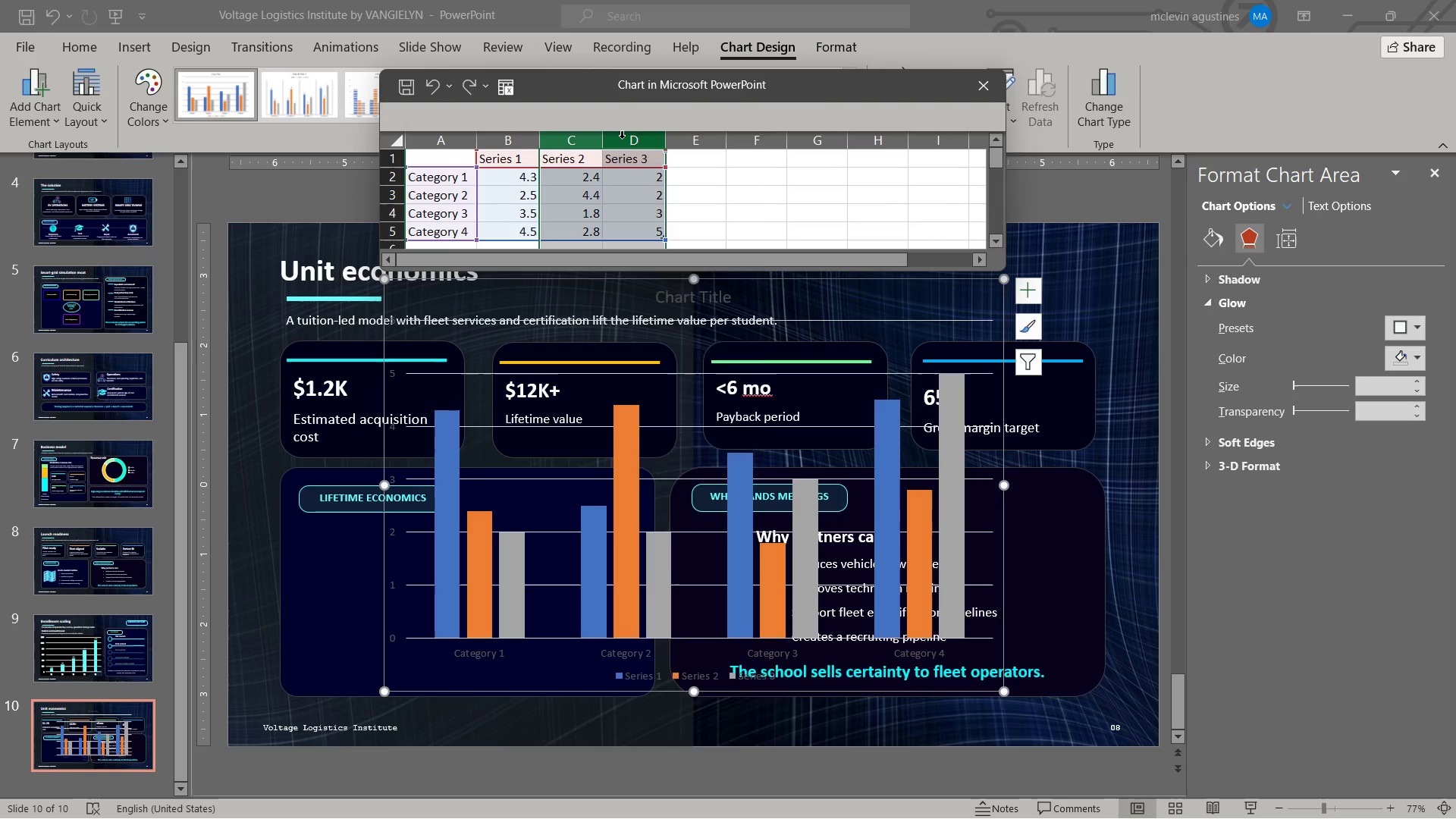 
right_click([622, 138])
 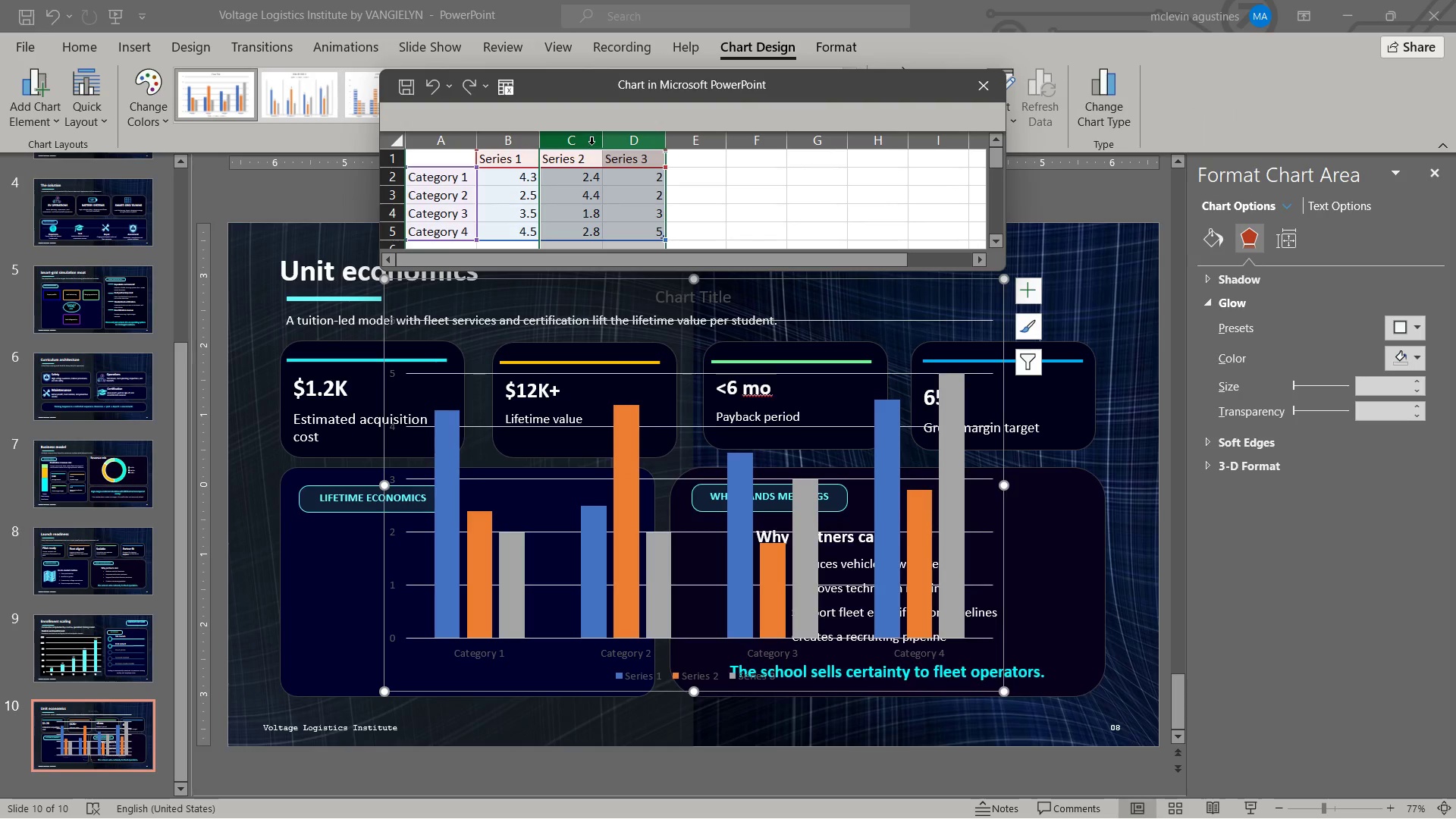 
left_click([628, 141])
 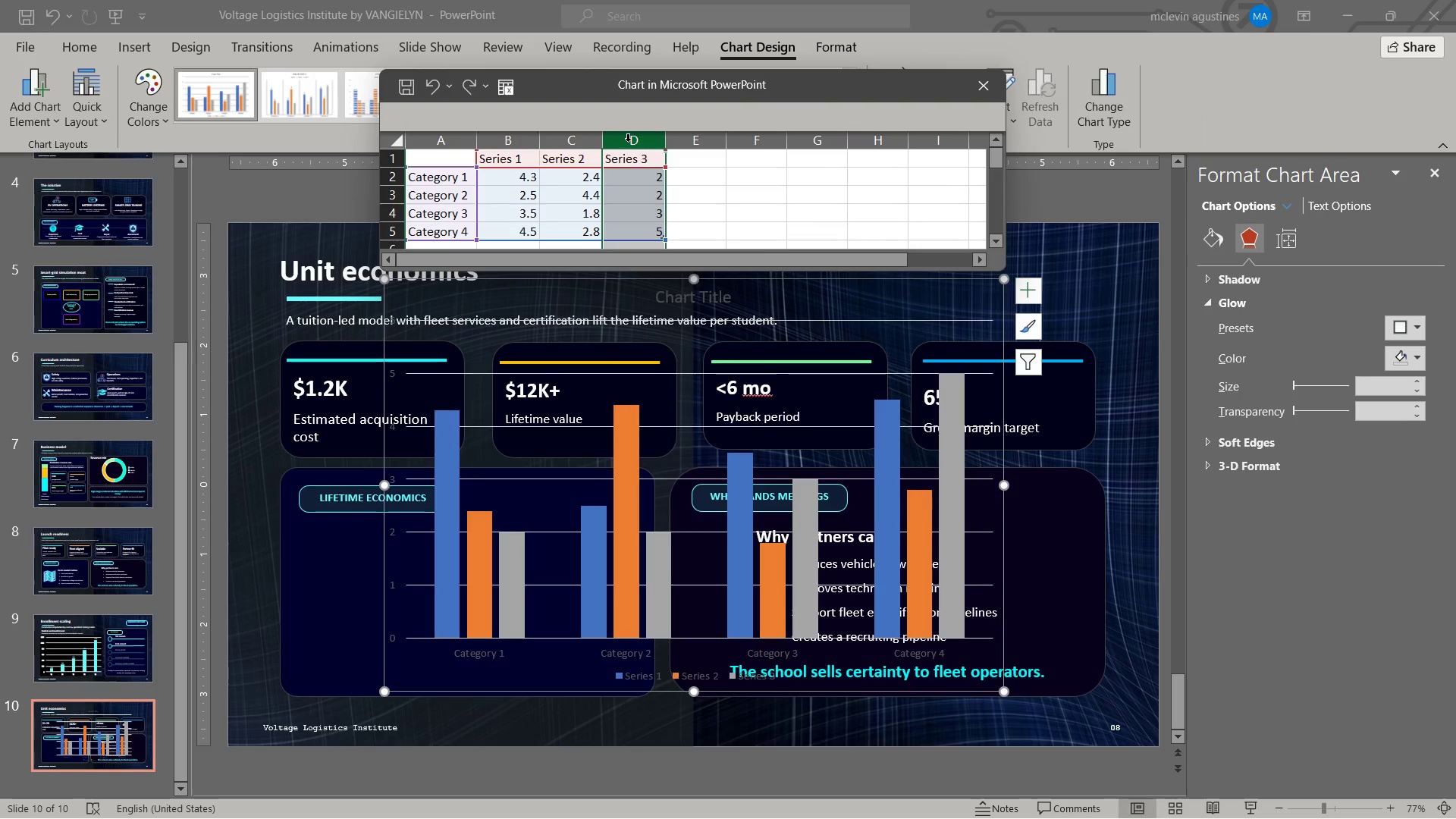 
right_click([628, 141])
 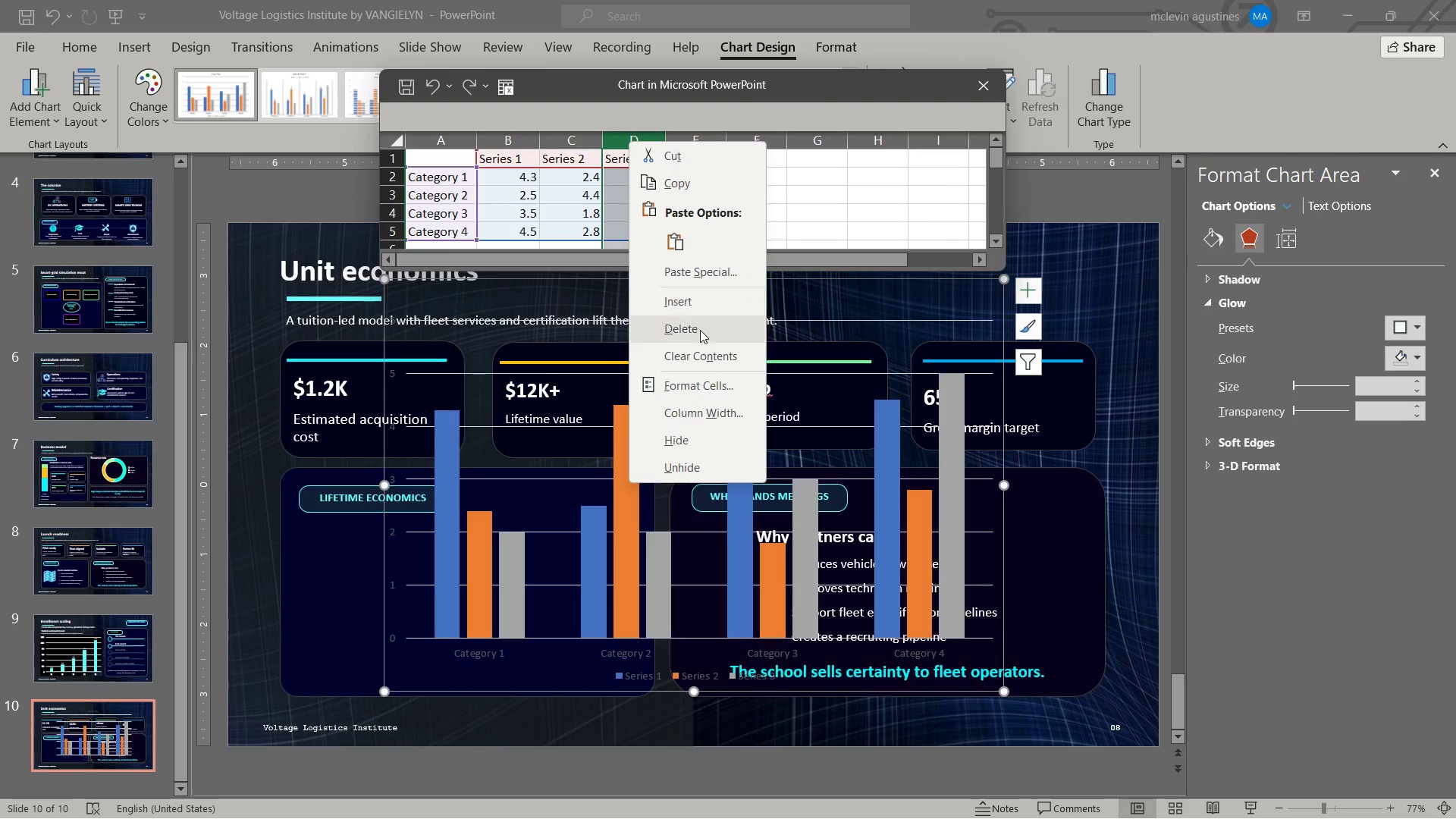 
left_click([700, 331])
 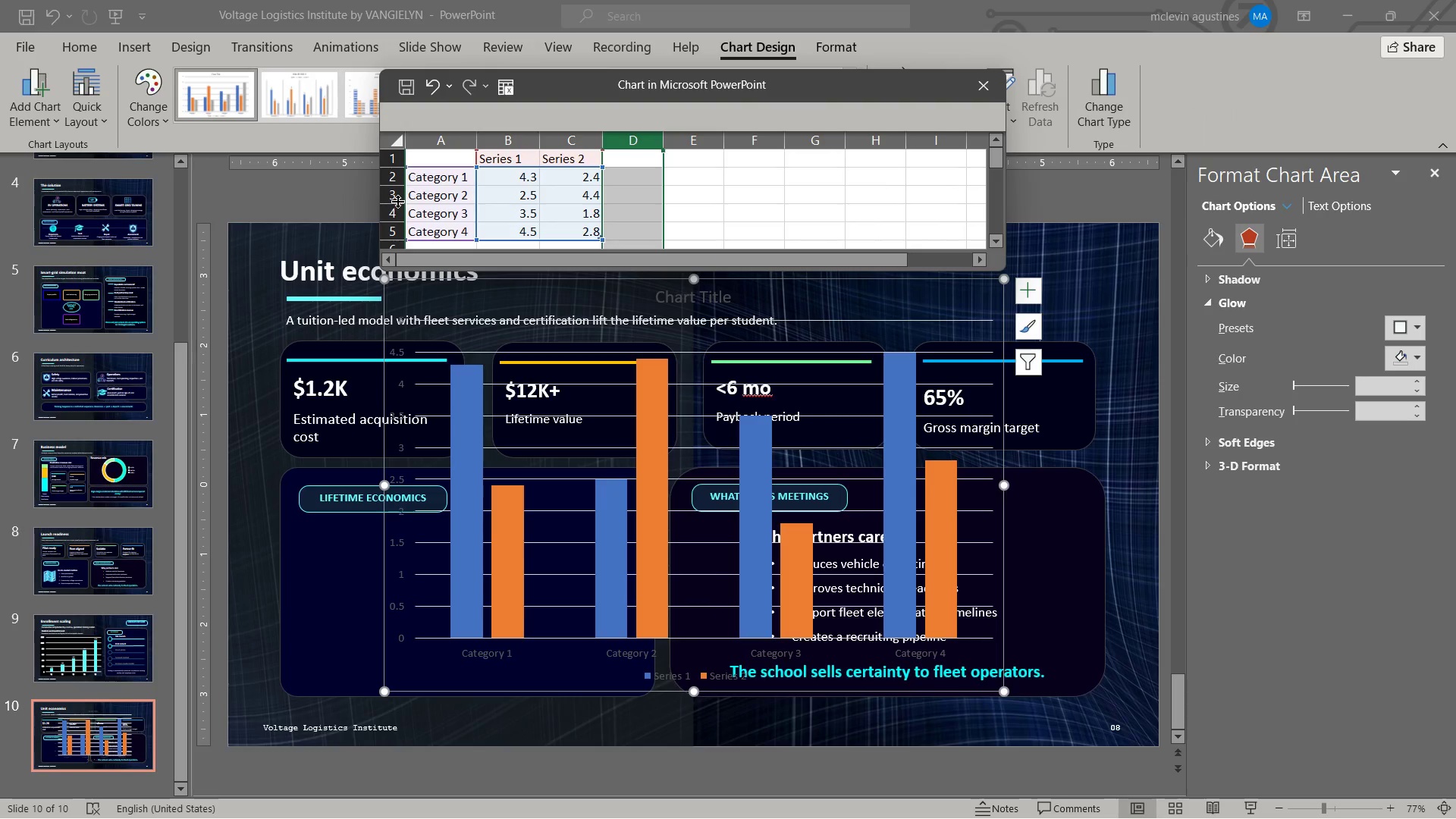 
left_click_drag(start_coordinate=[389, 177], to_coordinate=[397, 234])
 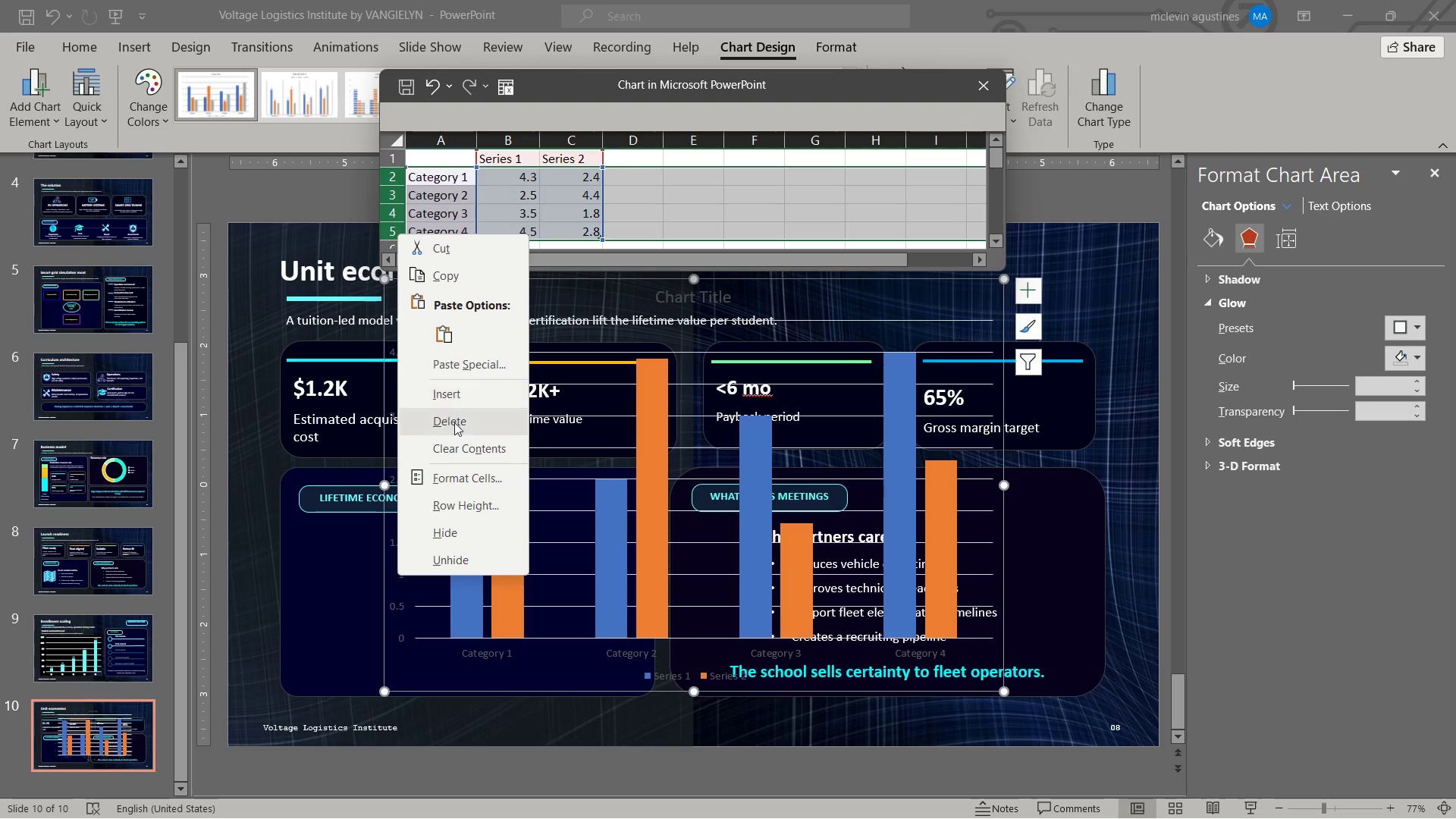 
left_click([460, 423])
 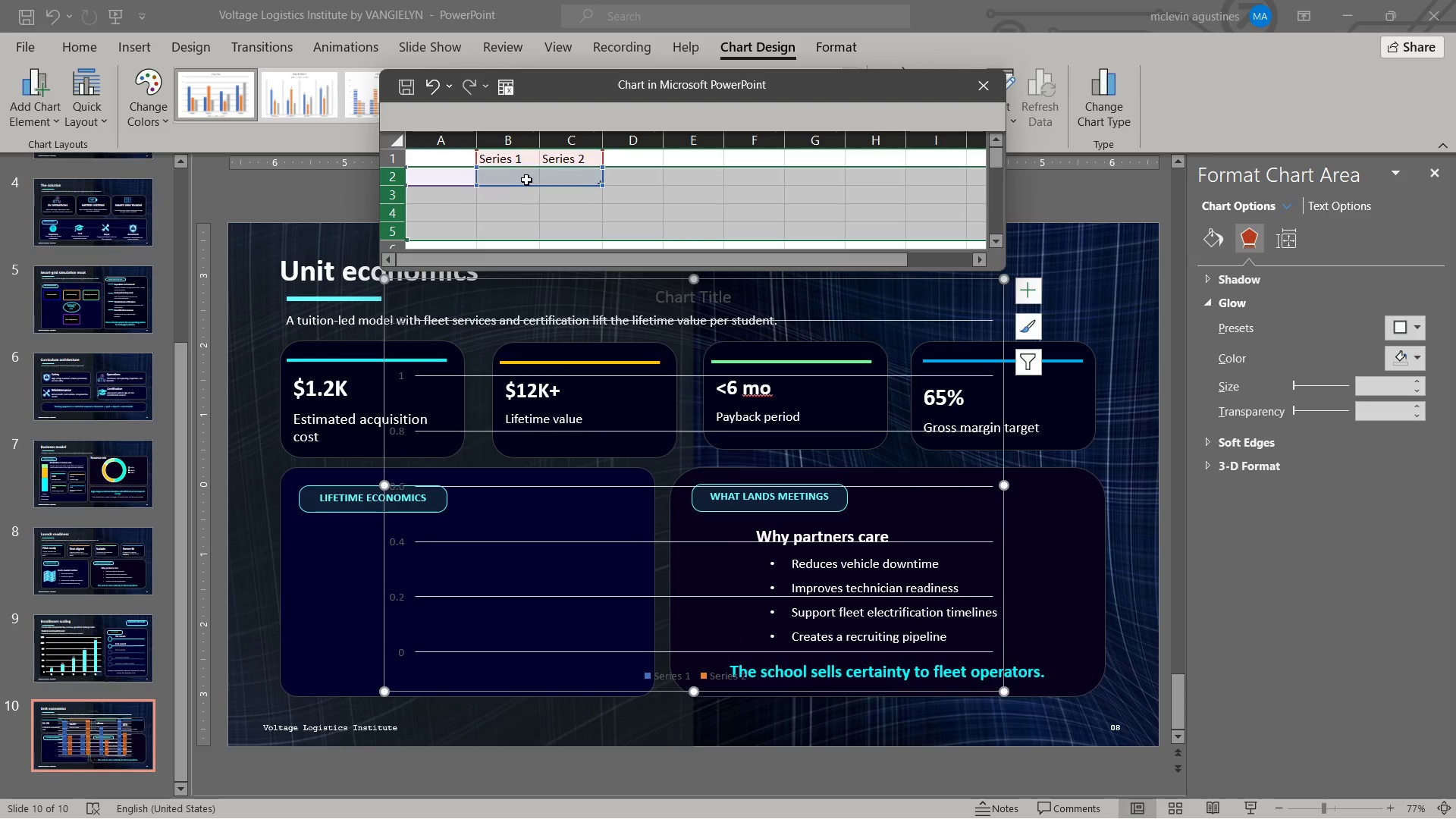 
left_click([527, 178])
 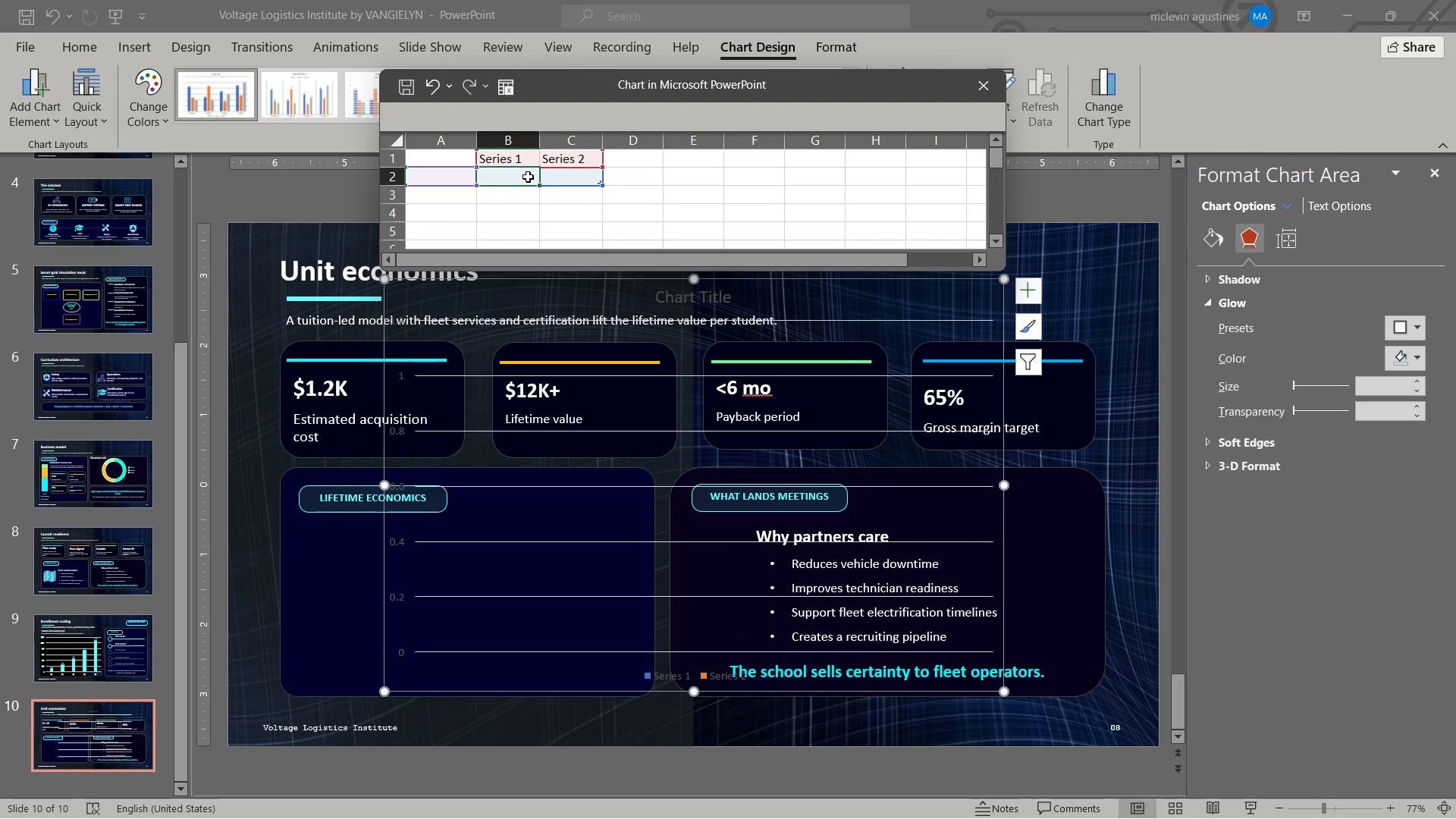 
key(Control+ControlLeft)
 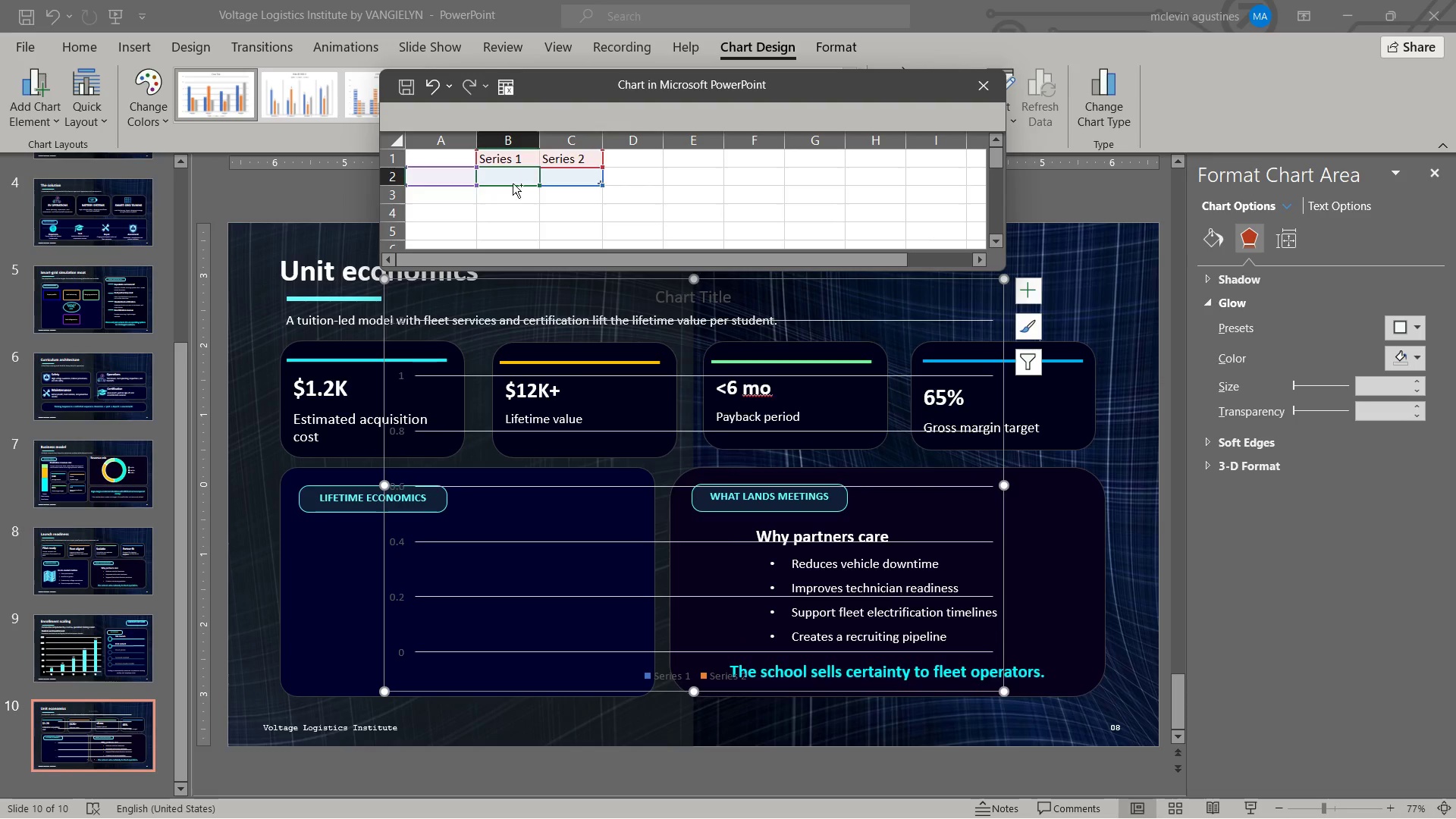 
key(Control+Z)
 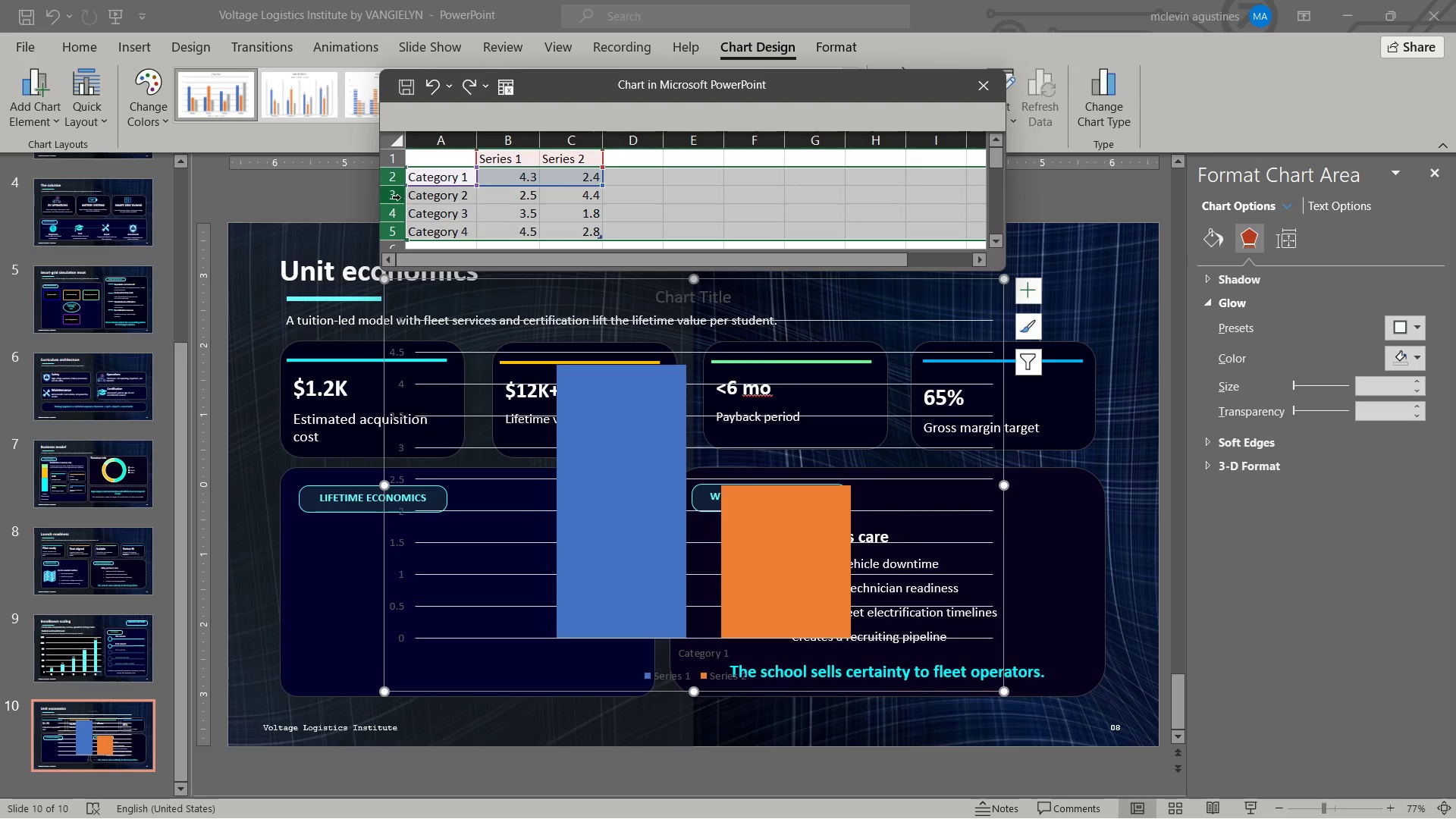 
left_click_drag(start_coordinate=[400, 197], to_coordinate=[398, 224])
 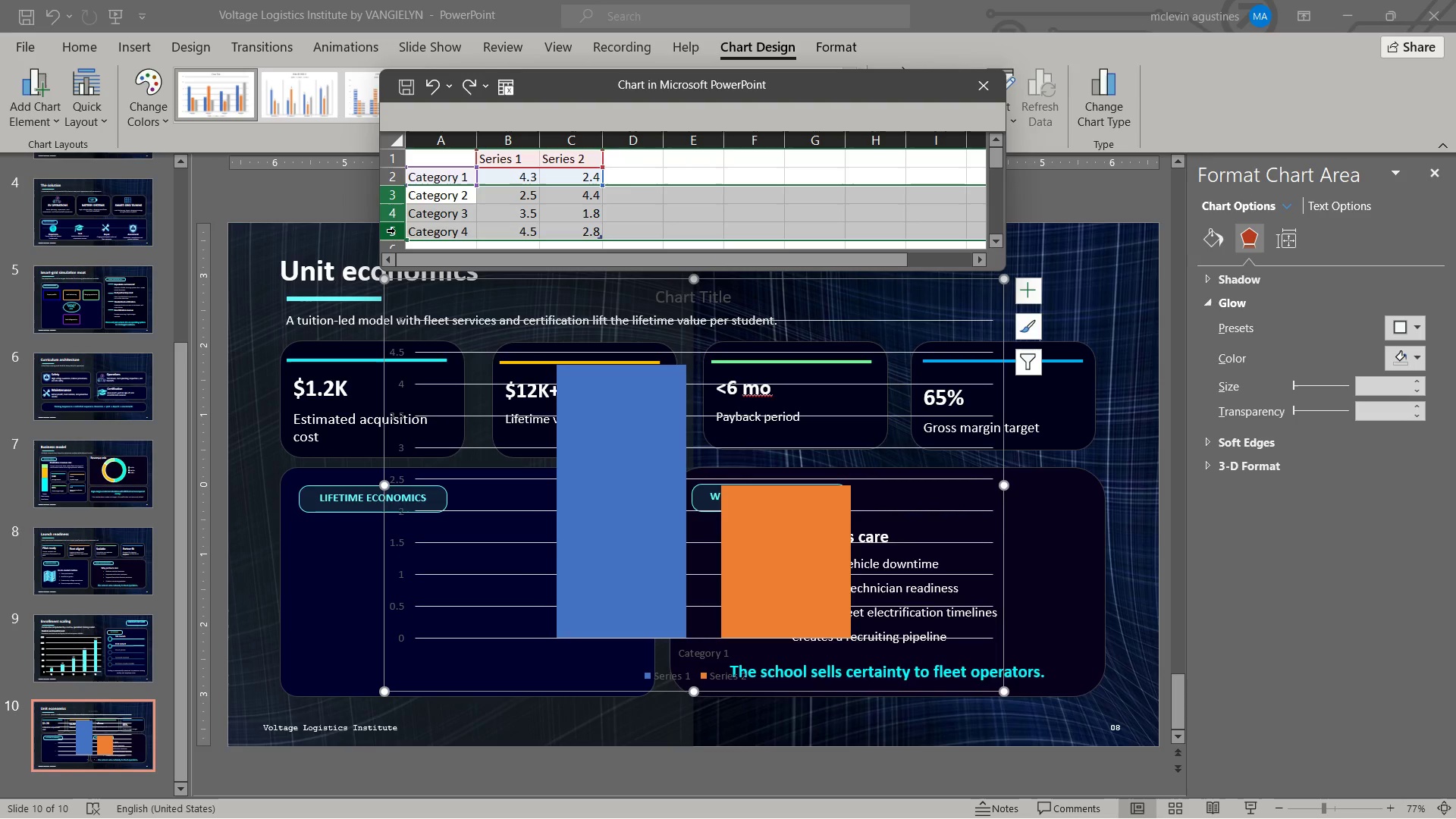 
right_click([395, 230])
 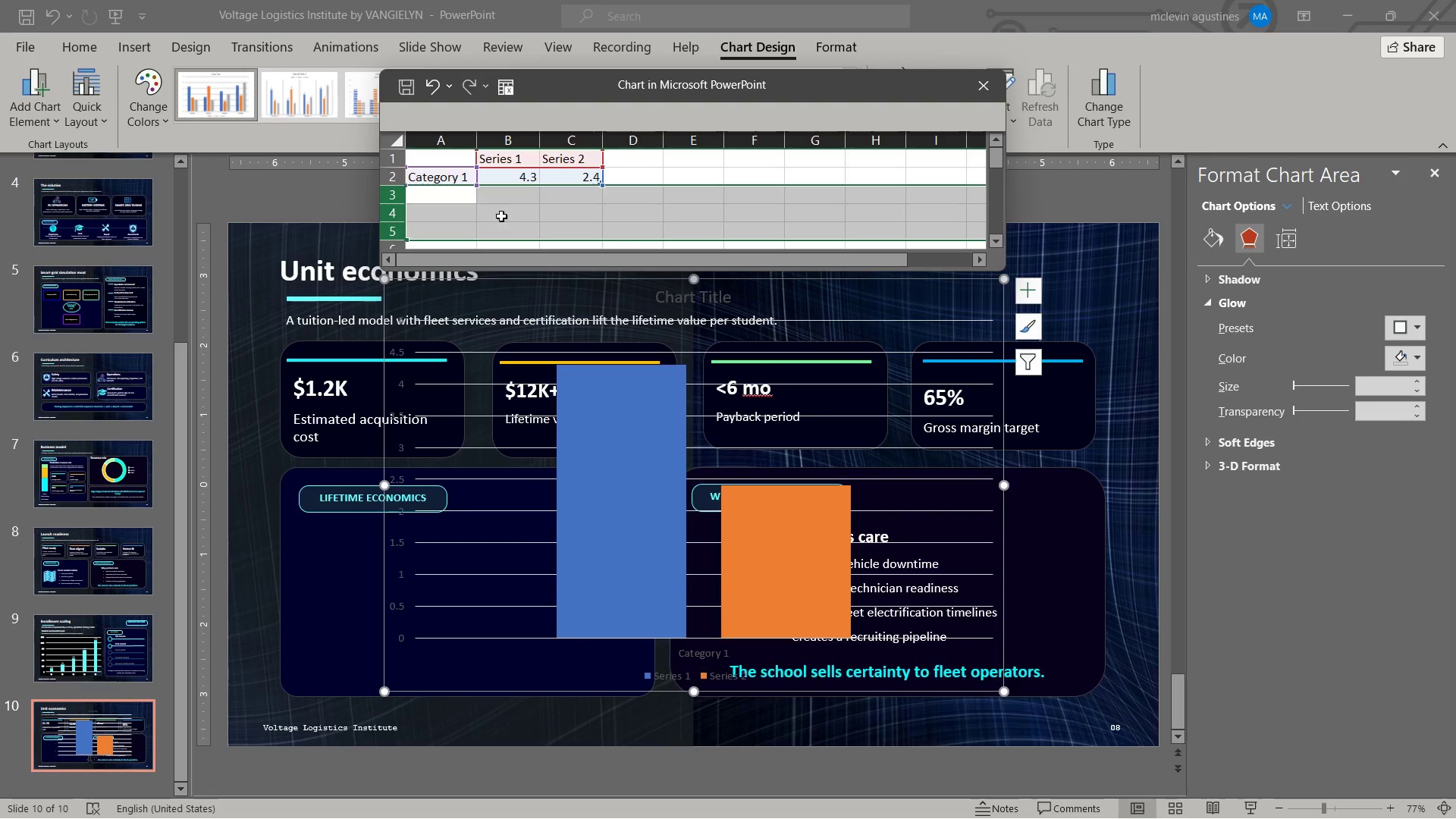 
left_click([501, 178])
 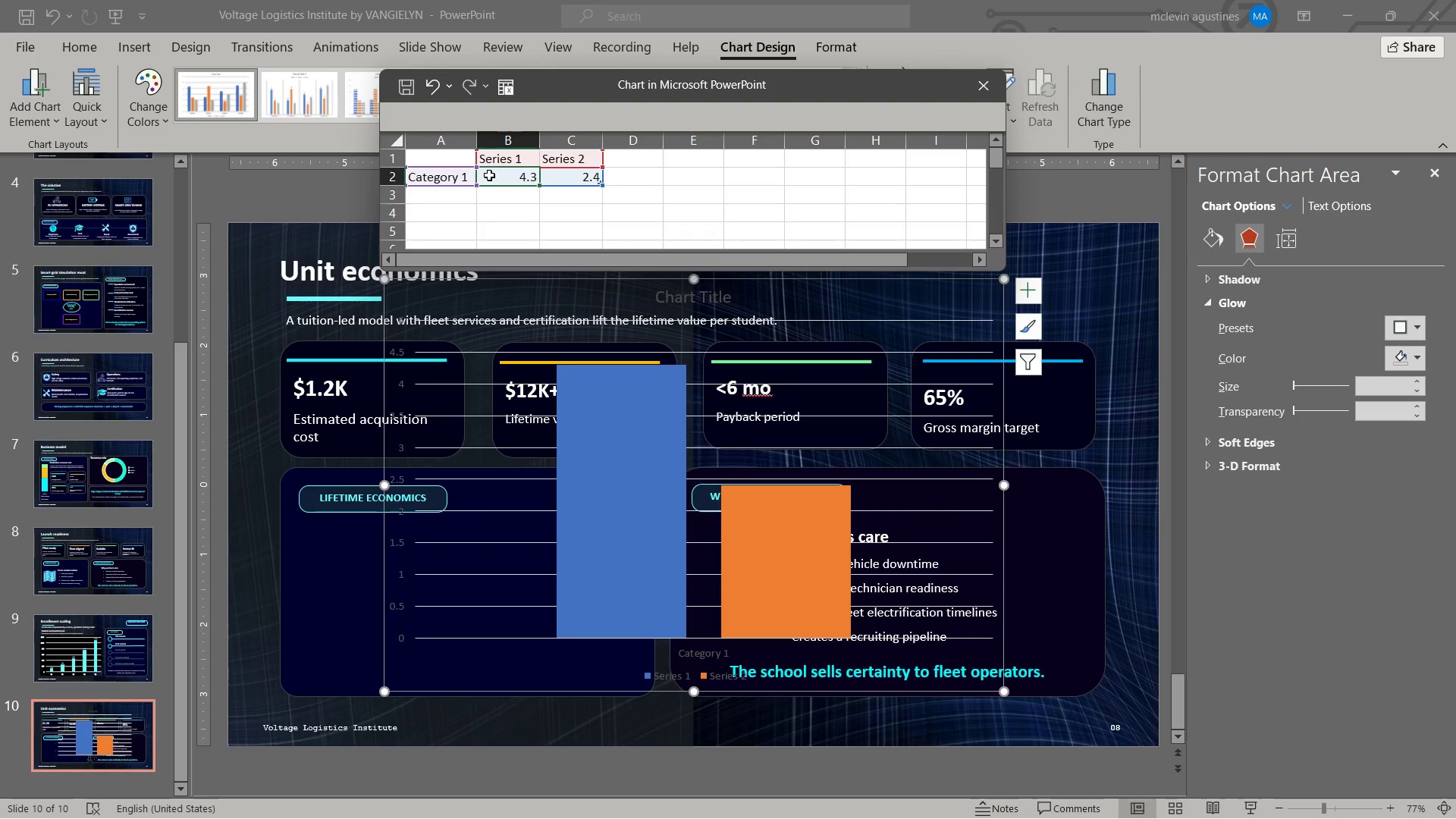 
key(Numpad1)
 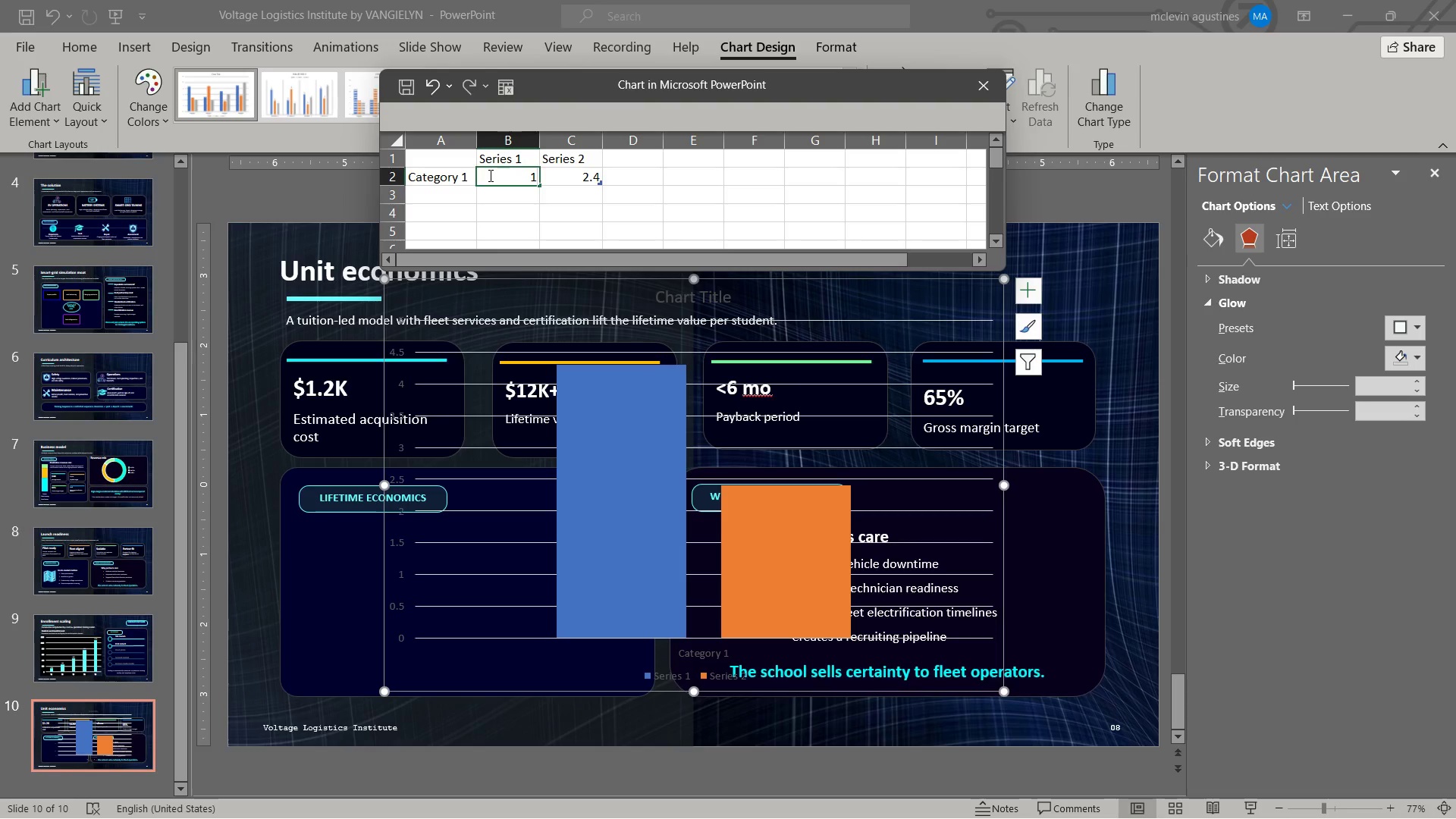 
key(NumpadDecimal)
 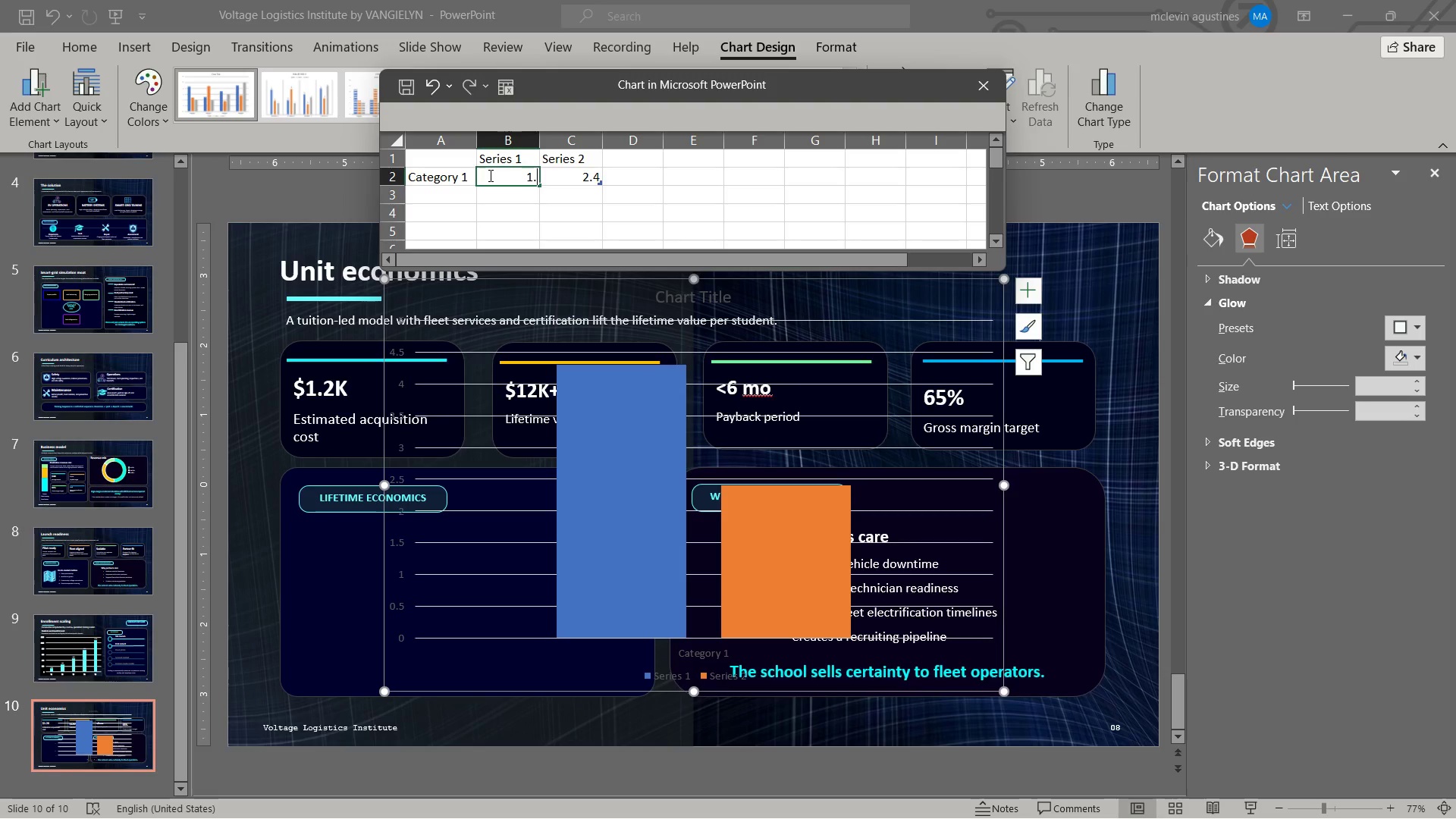 
key(Numpad2)
 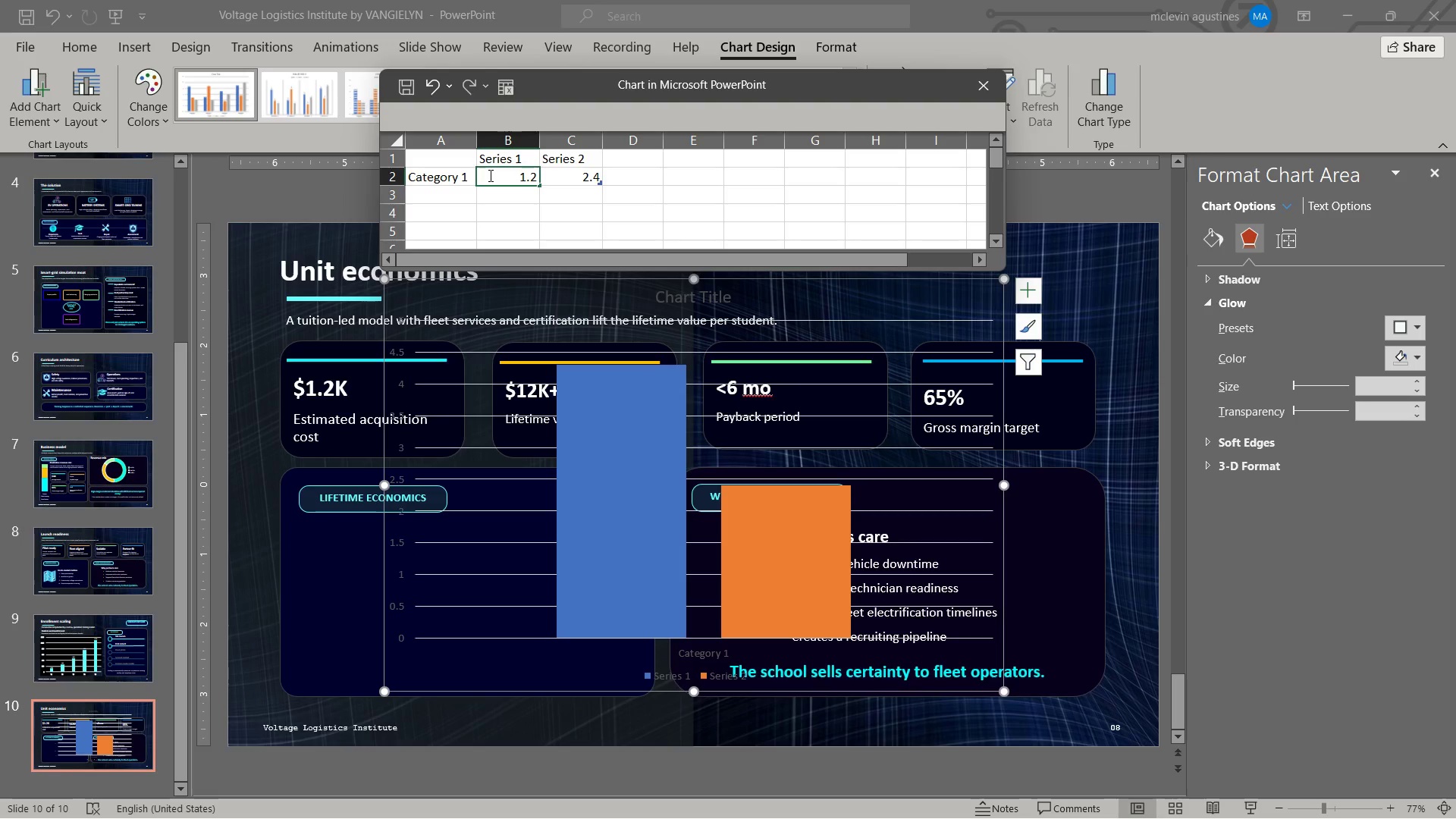 
key(K)
 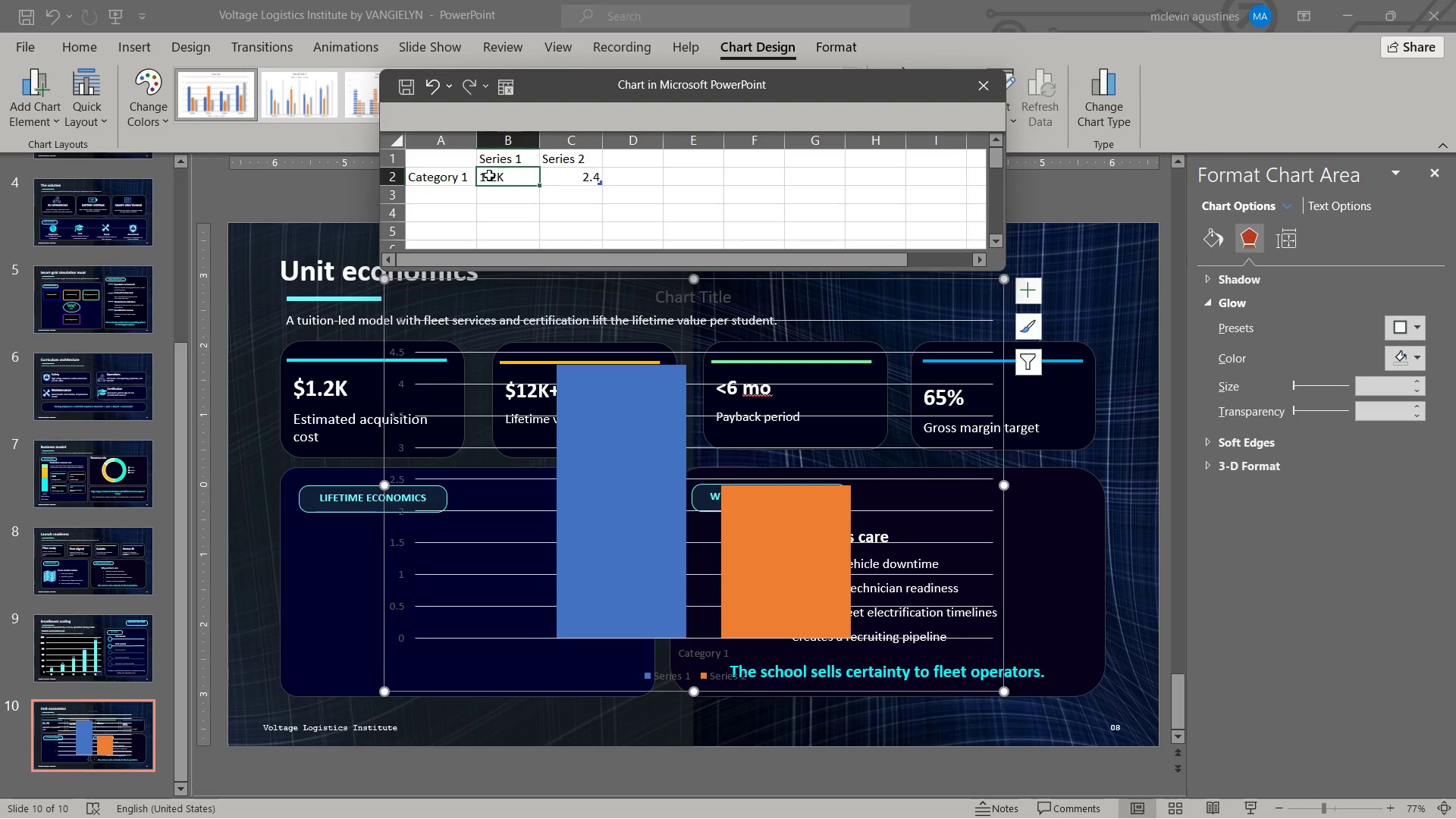 
key(Tab)
 